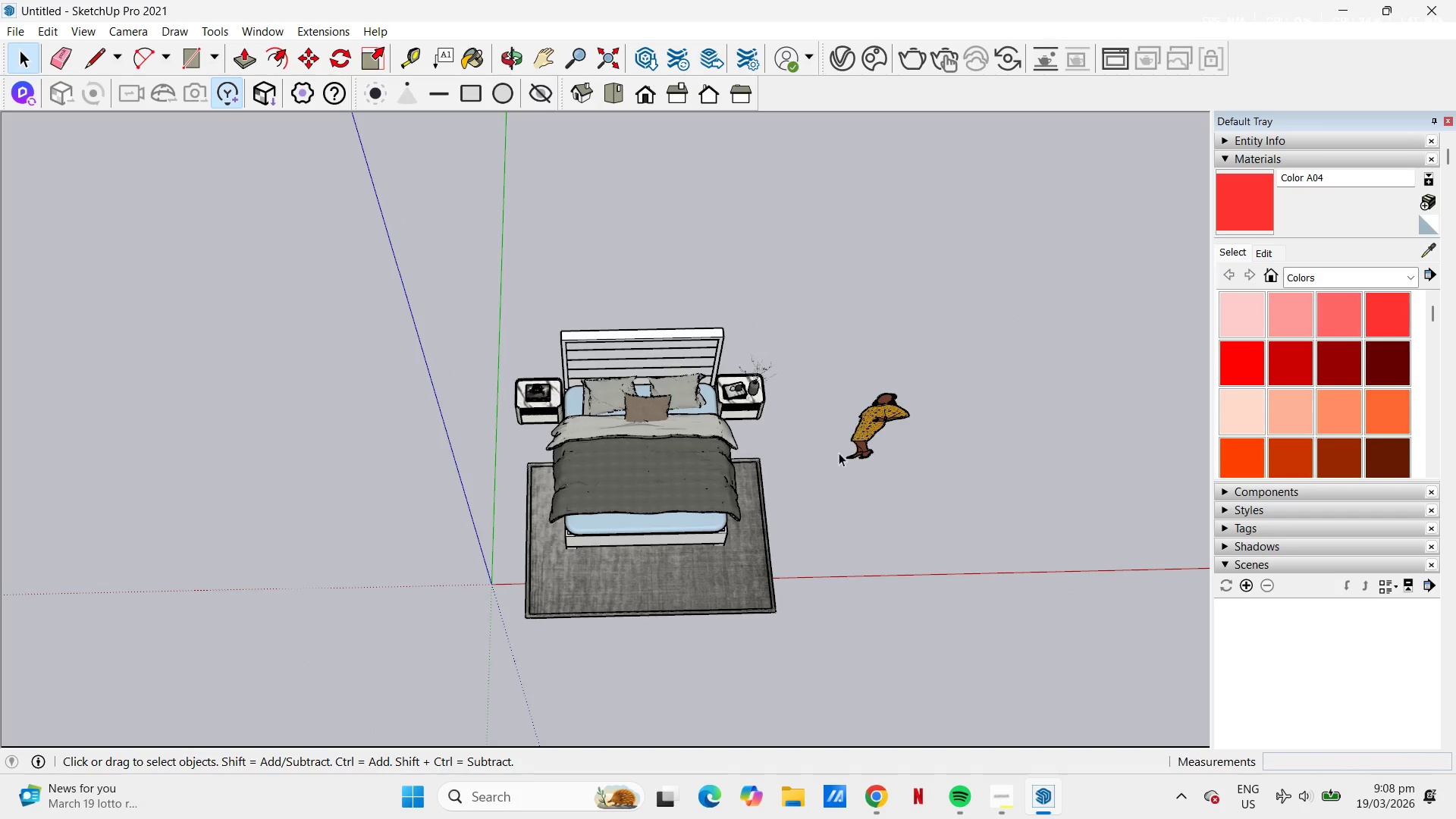 
left_click([835, 428])
 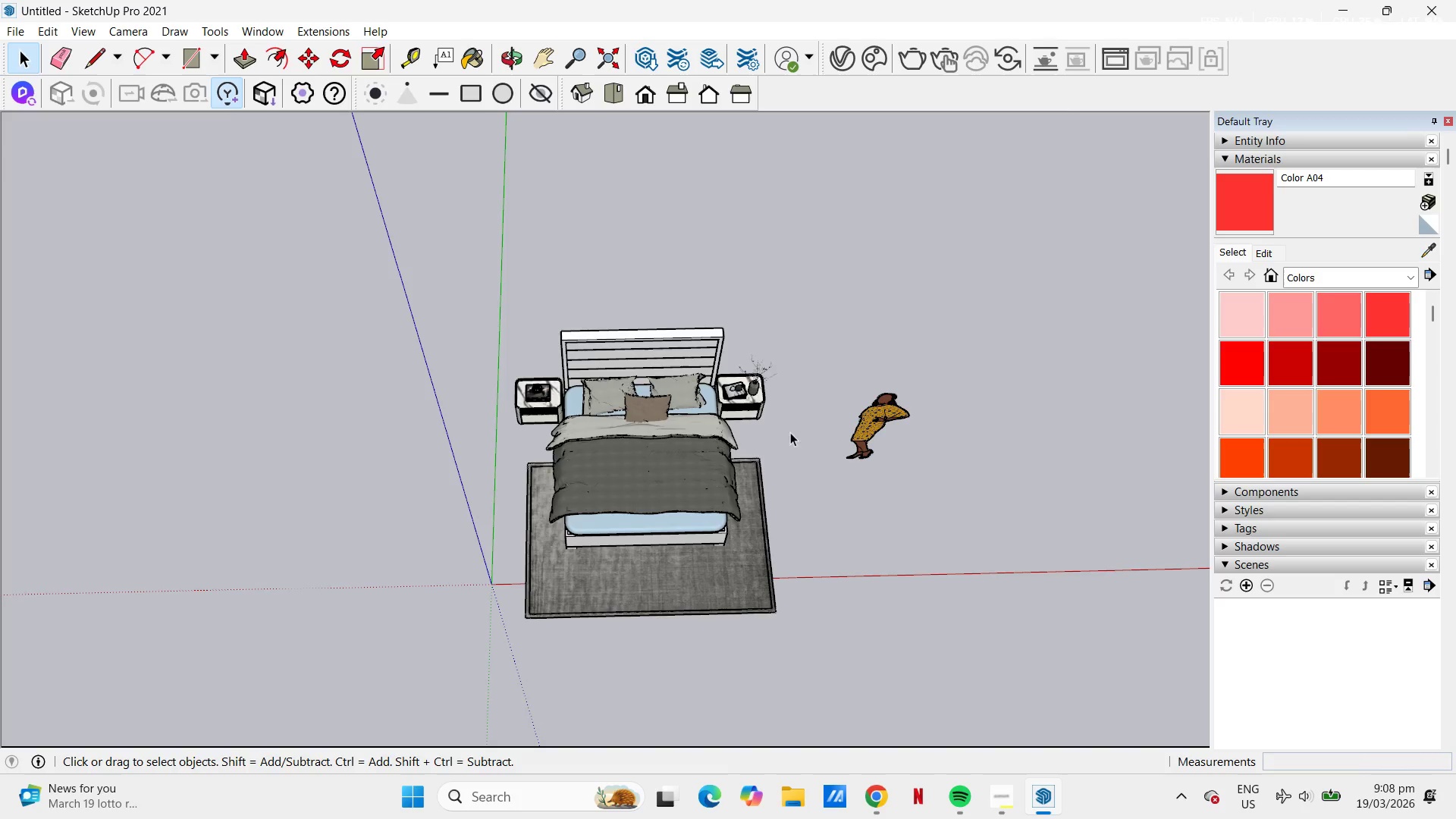 
scroll: coordinate [447, 441], scroll_direction: up, amount: 15.0
 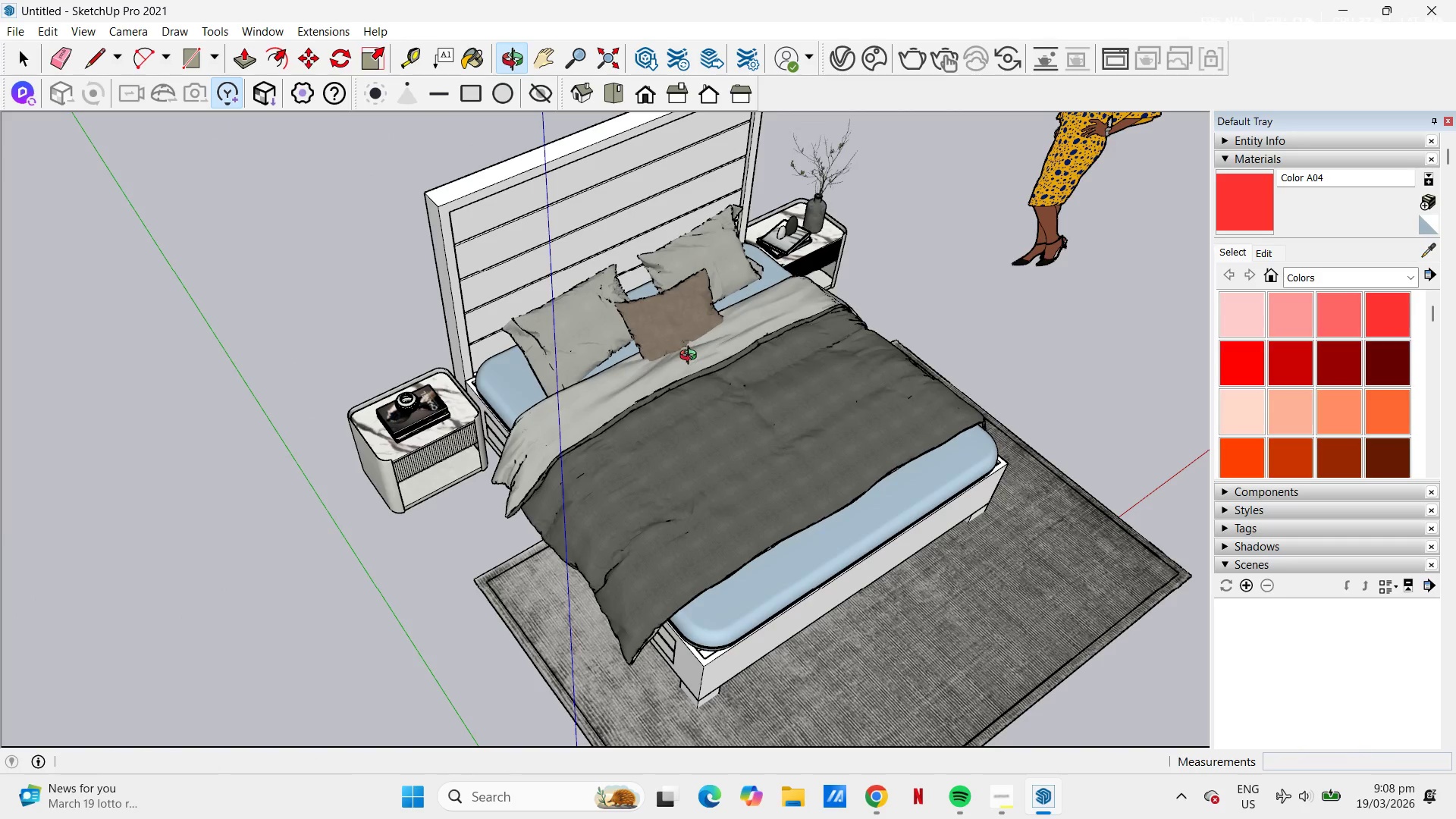 
scroll: coordinate [543, 380], scroll_direction: down, amount: 3.0
 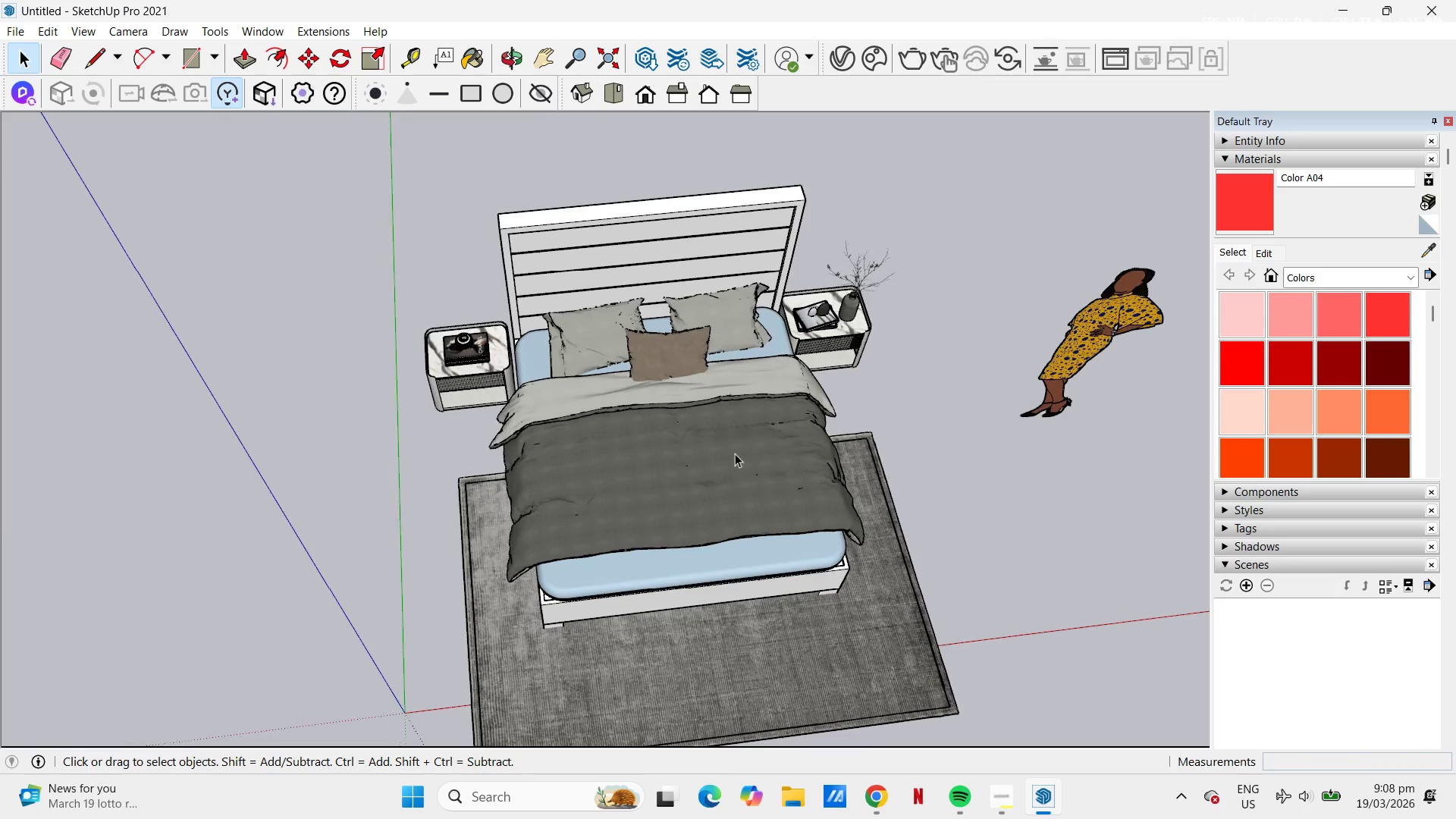 
scroll: coordinate [929, 438], scroll_direction: up, amount: 5.0
 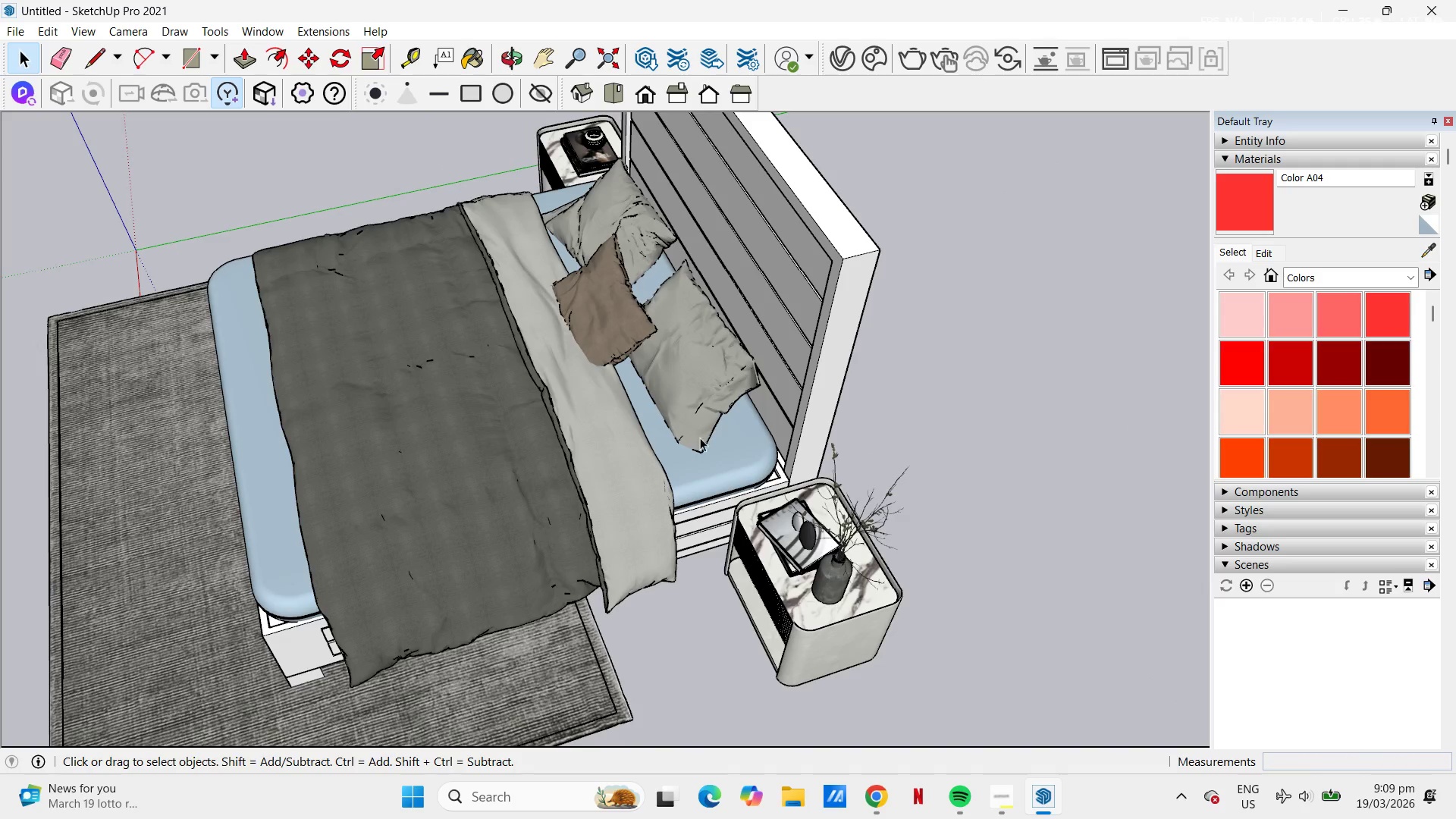 
scroll: coordinate [865, 497], scroll_direction: down, amount: 1.0
 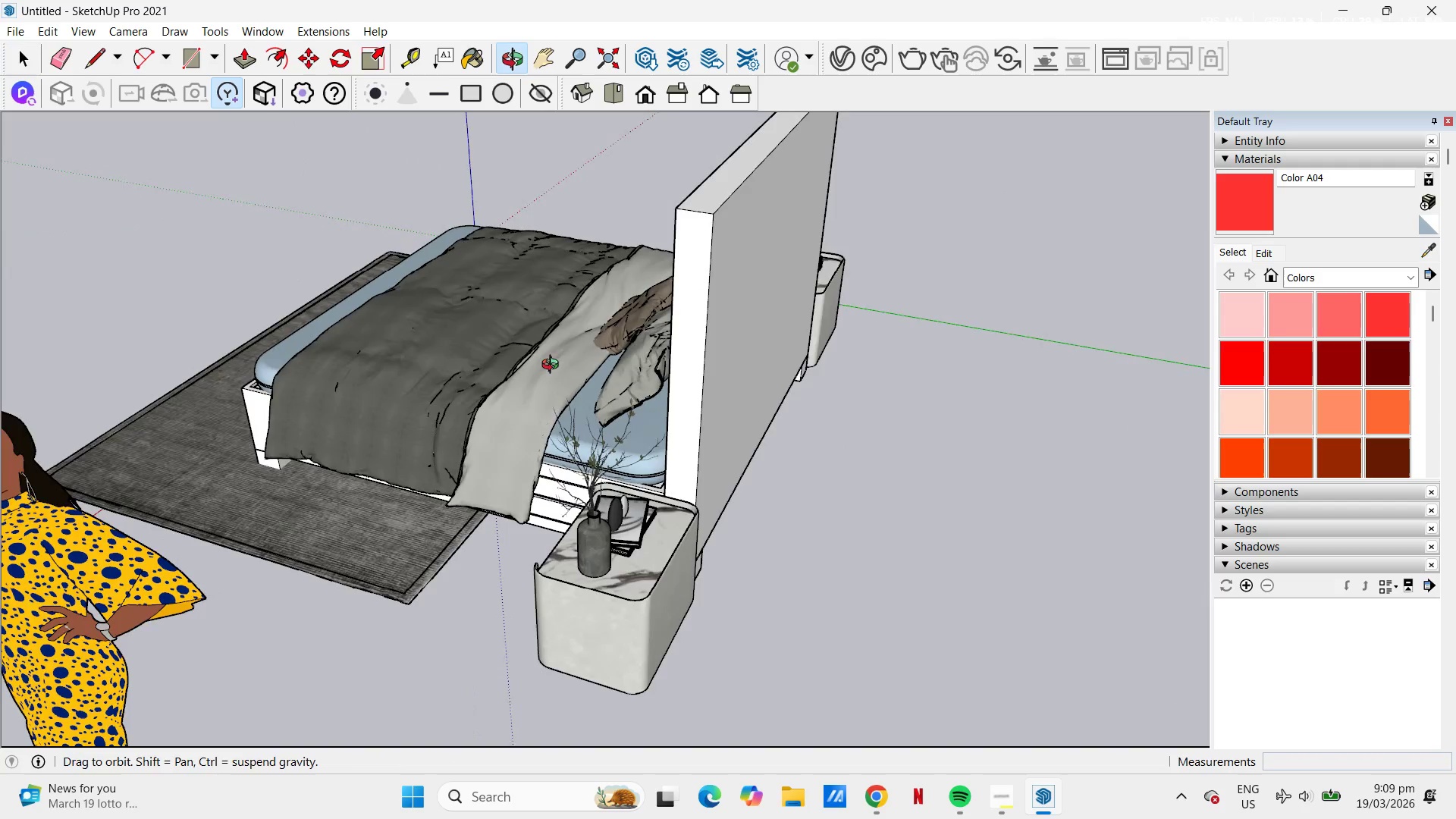 
key(Space)
 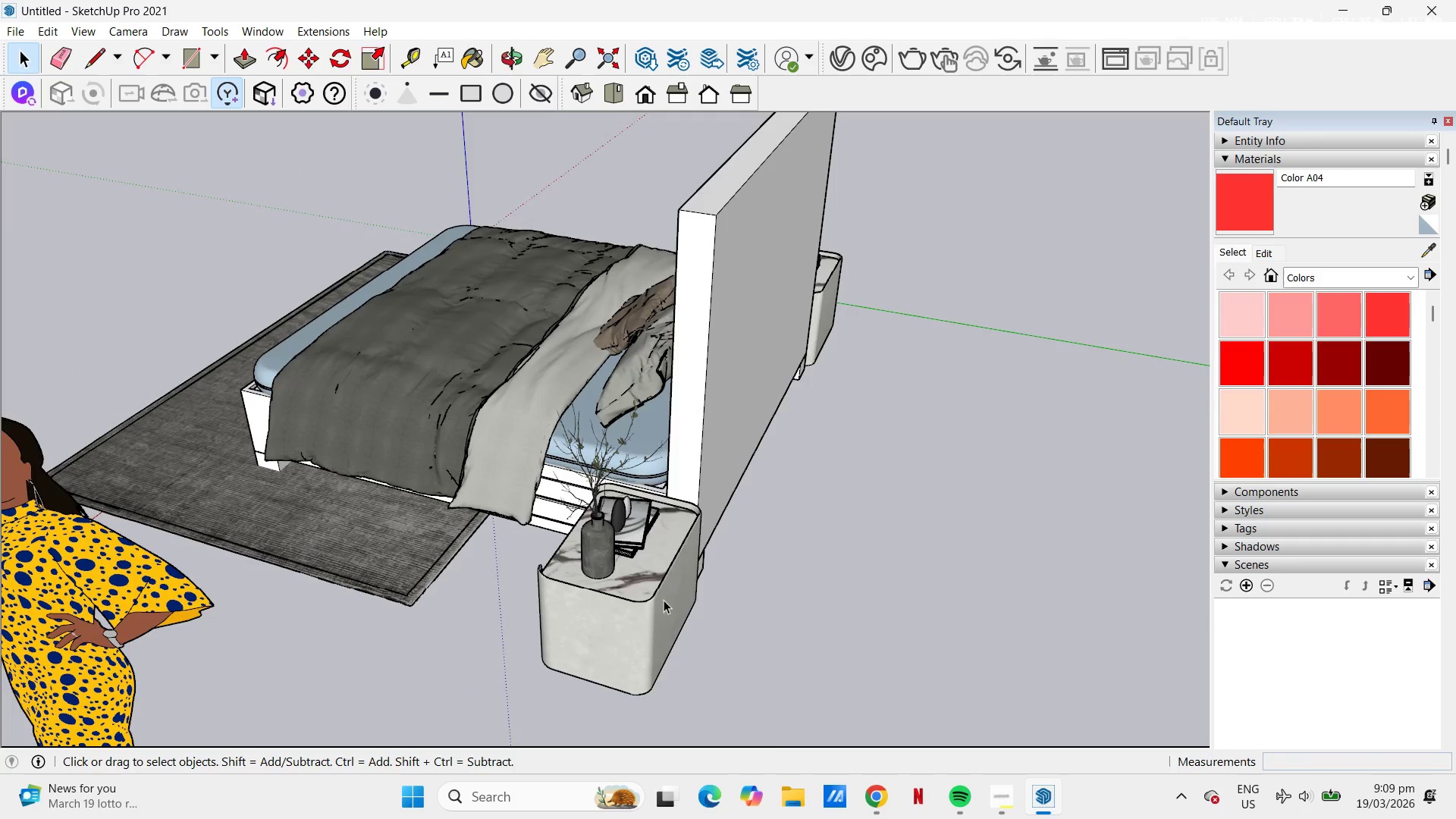 
left_click([663, 600])
 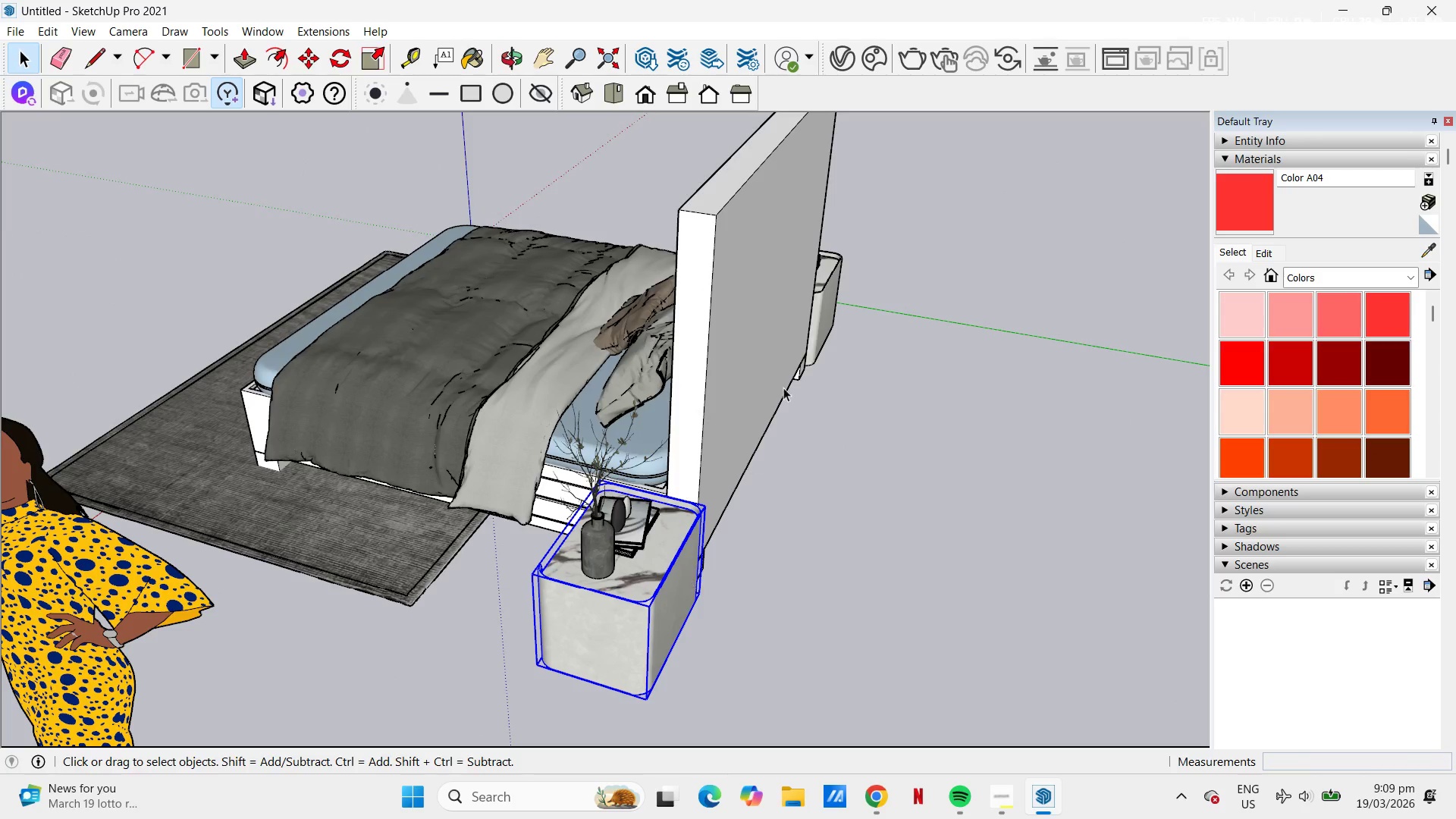 
hold_key(key=ControlLeft, duration=3.23)
left_click([639, 516])
 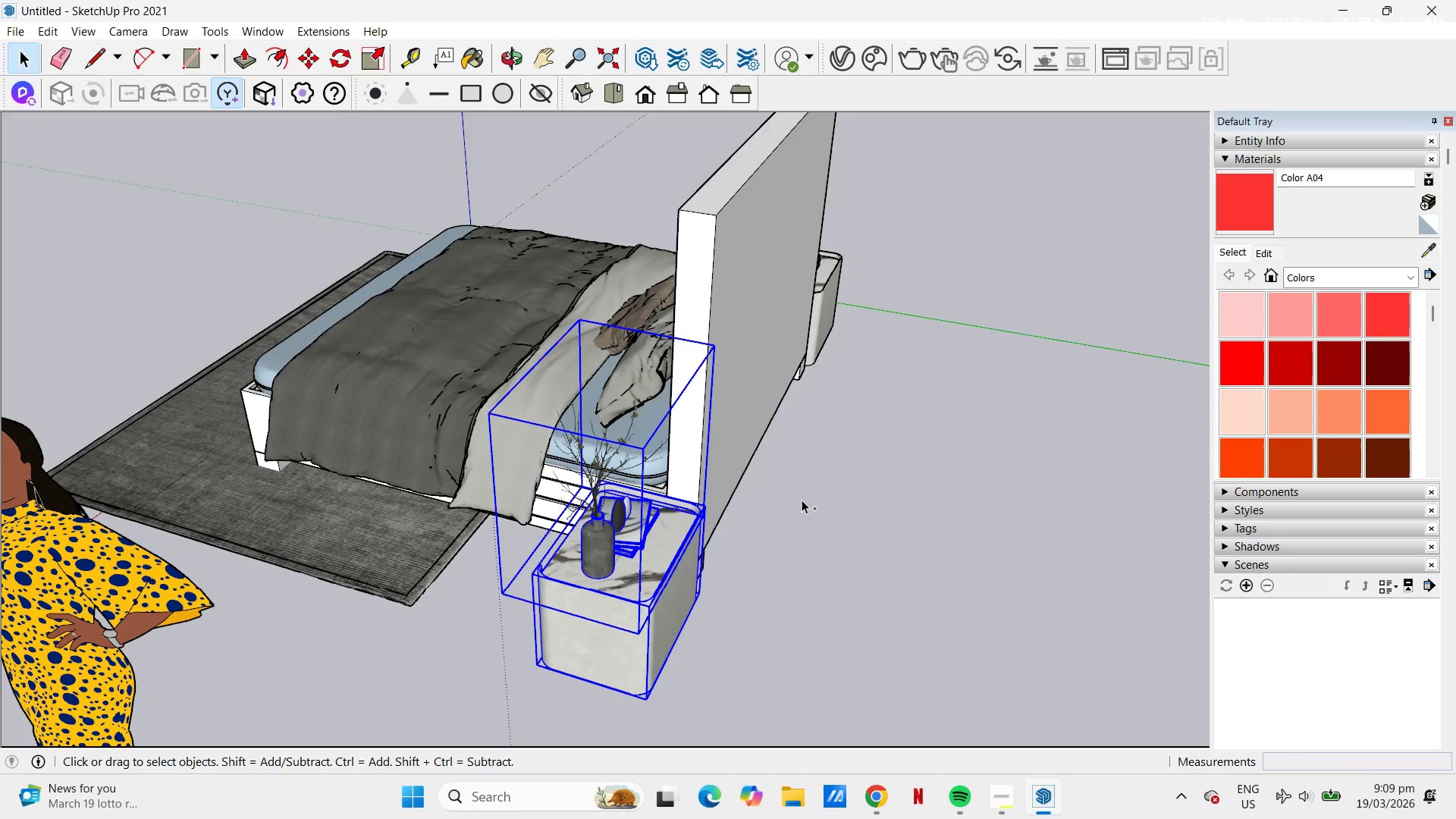 
left_click([827, 329])
 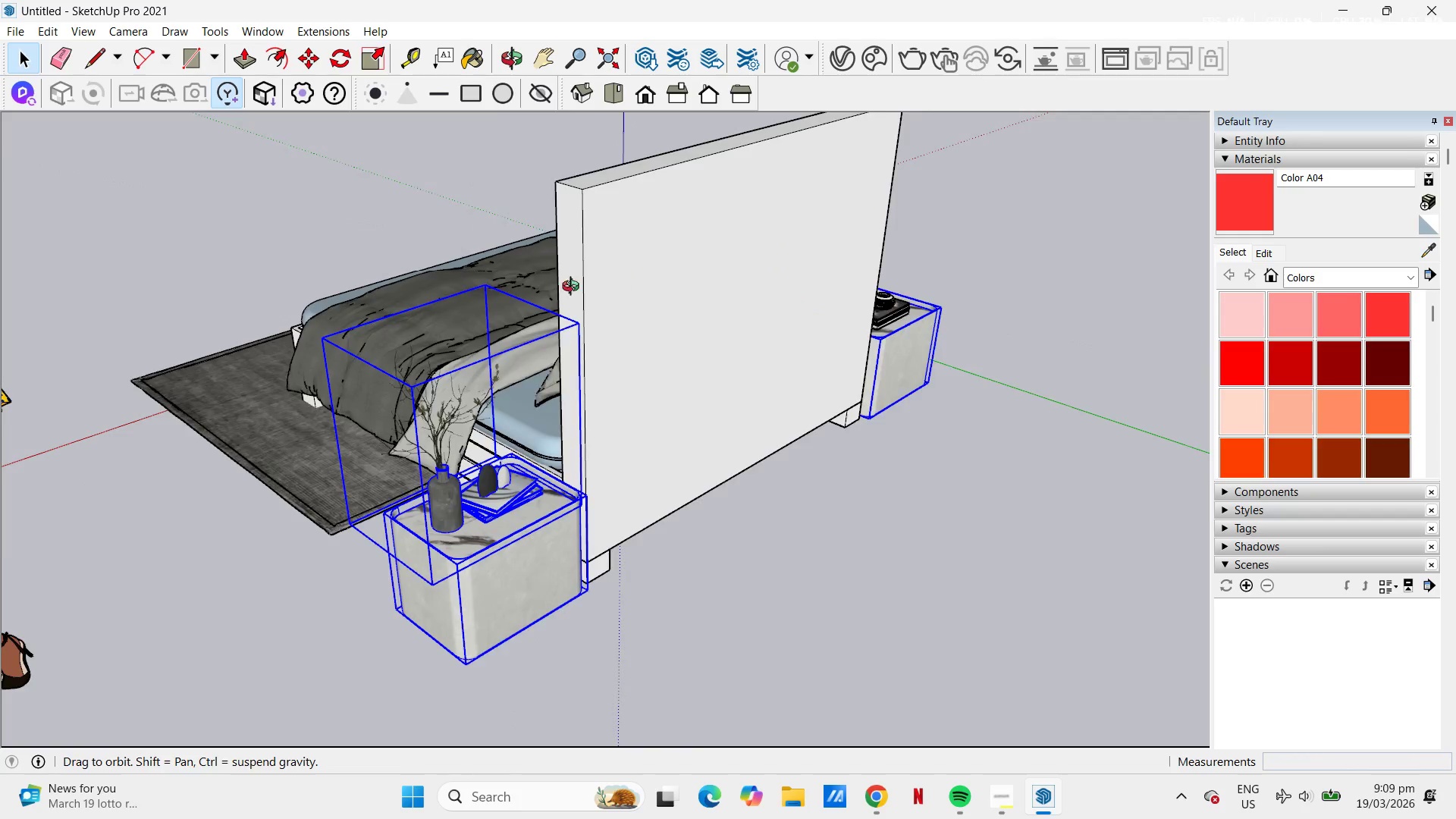 
hold_key(key=ControlLeft, duration=0.56)
 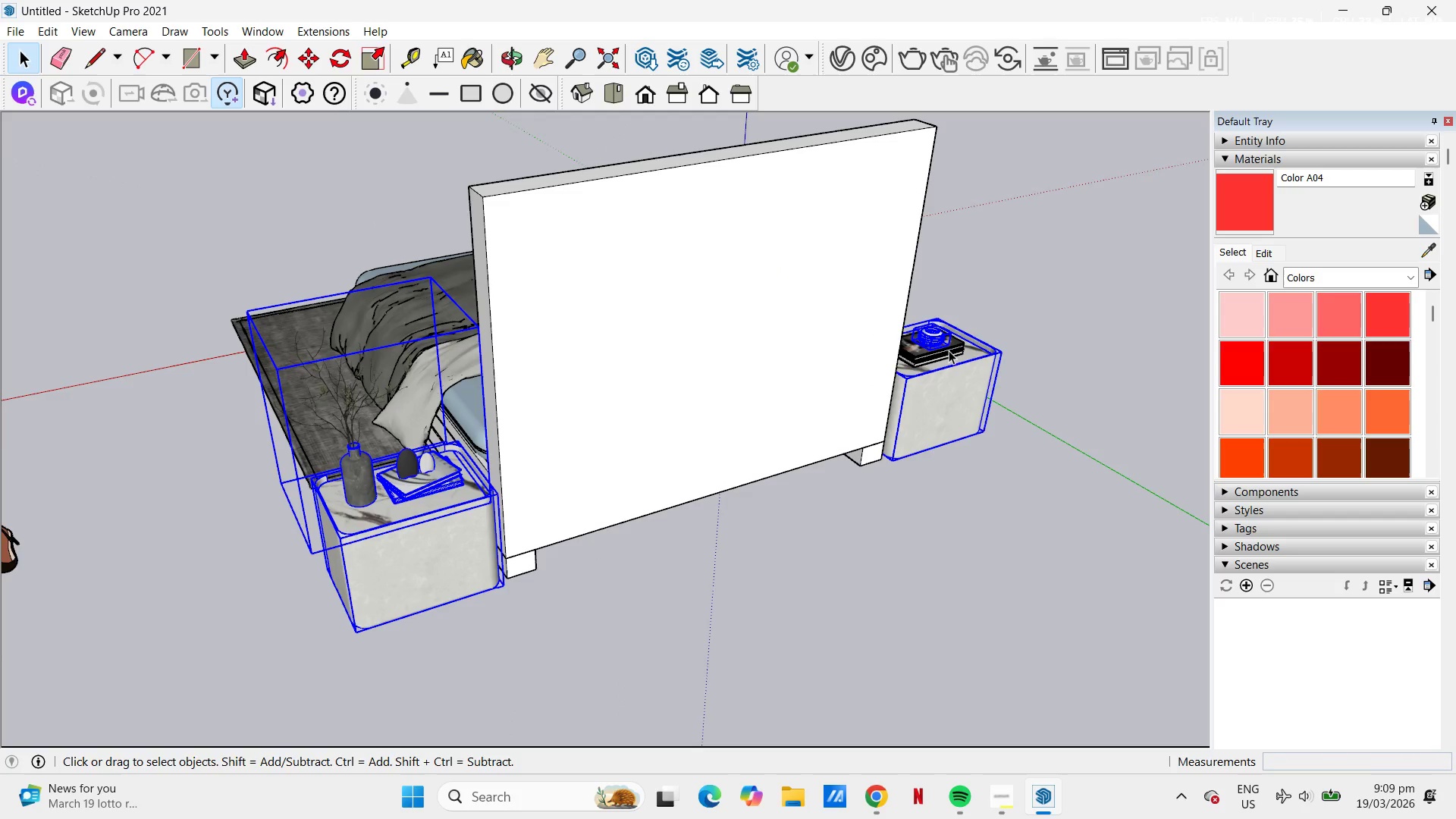 
hold_key(key=ControlLeft, duration=0.59)
left_click([951, 352])
 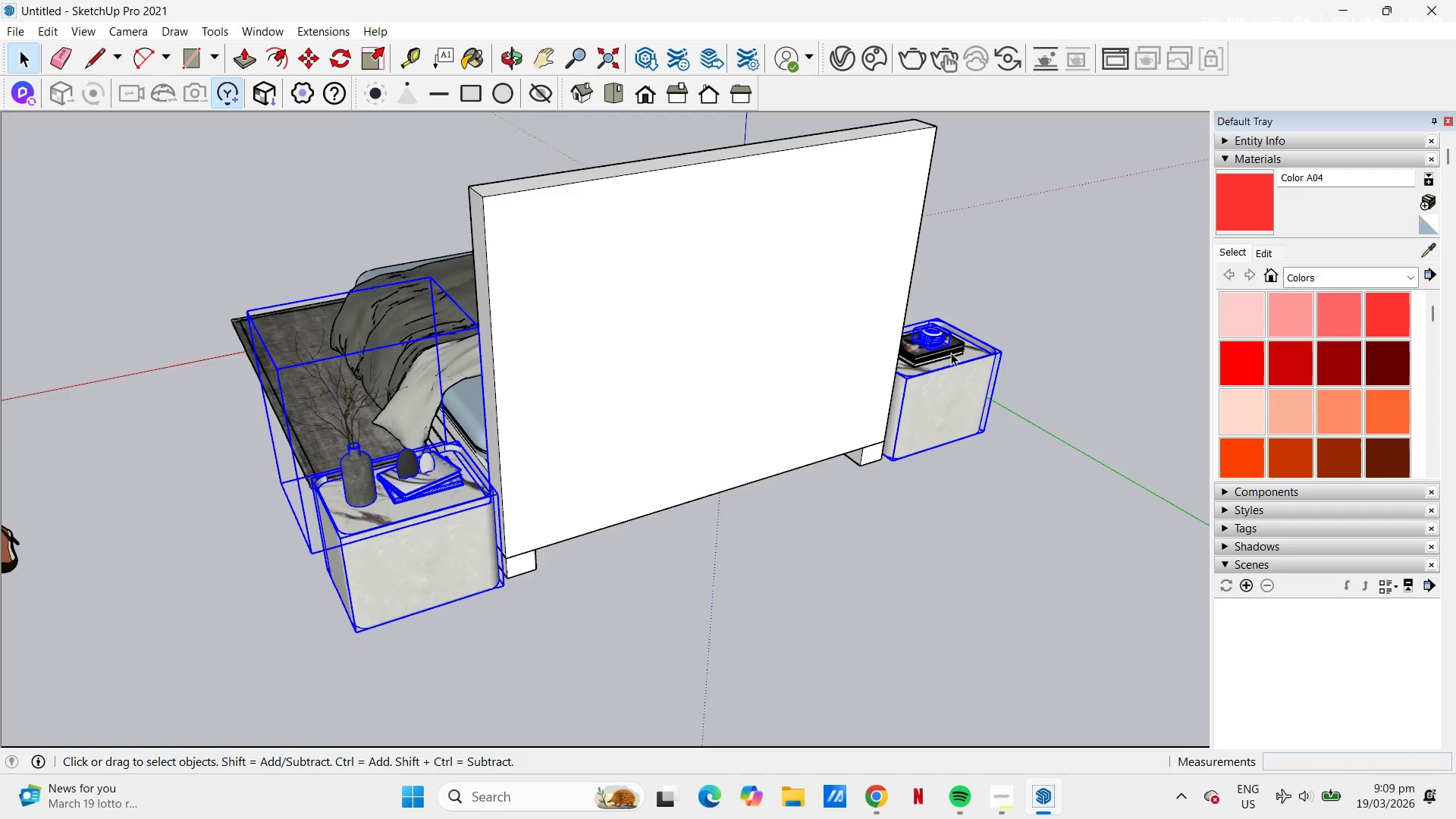 
hold_key(key=ControlLeft, duration=0.5)
left_click([956, 353])
 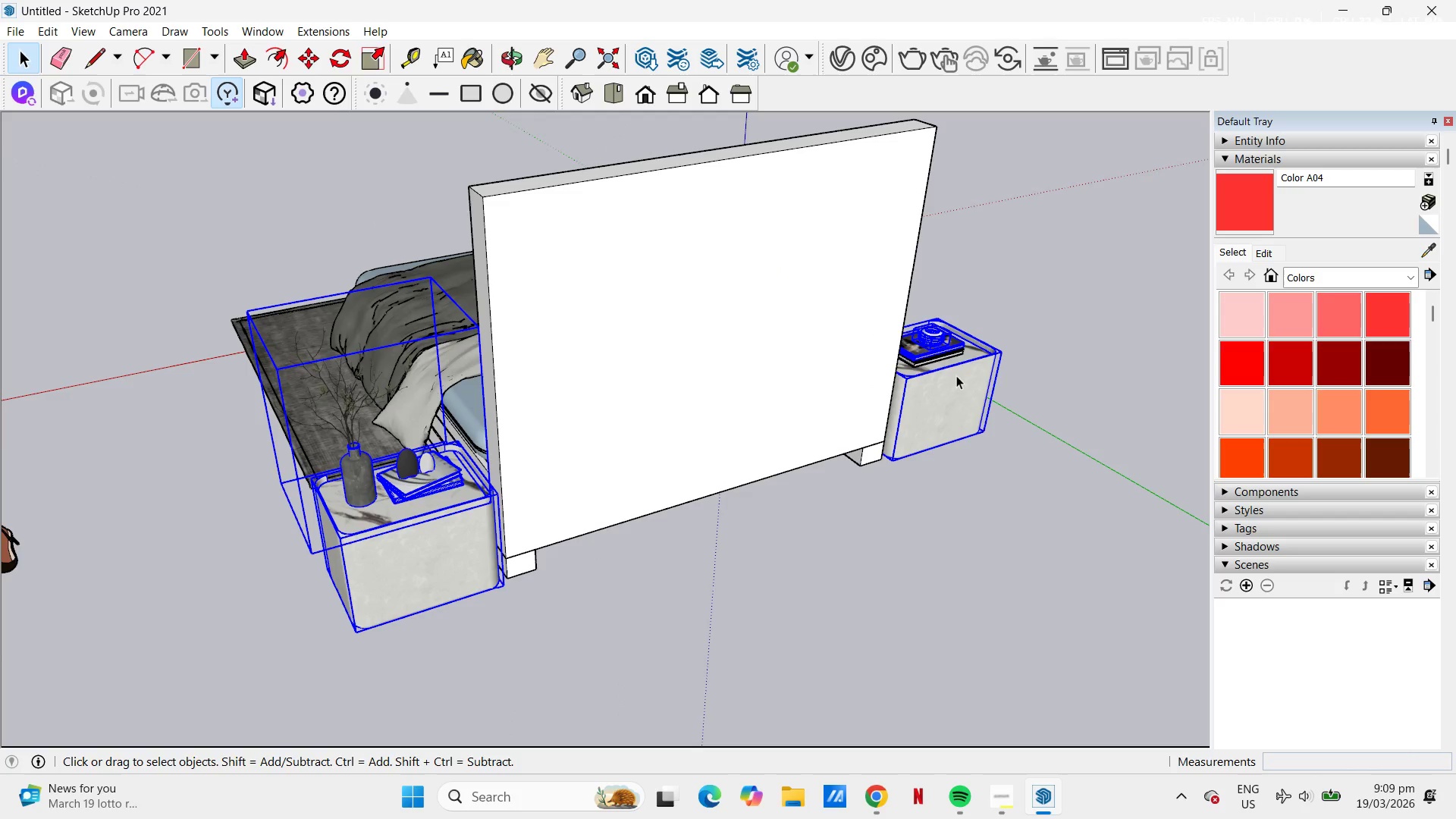 
hold_key(key=ControlLeft, duration=0.7)
 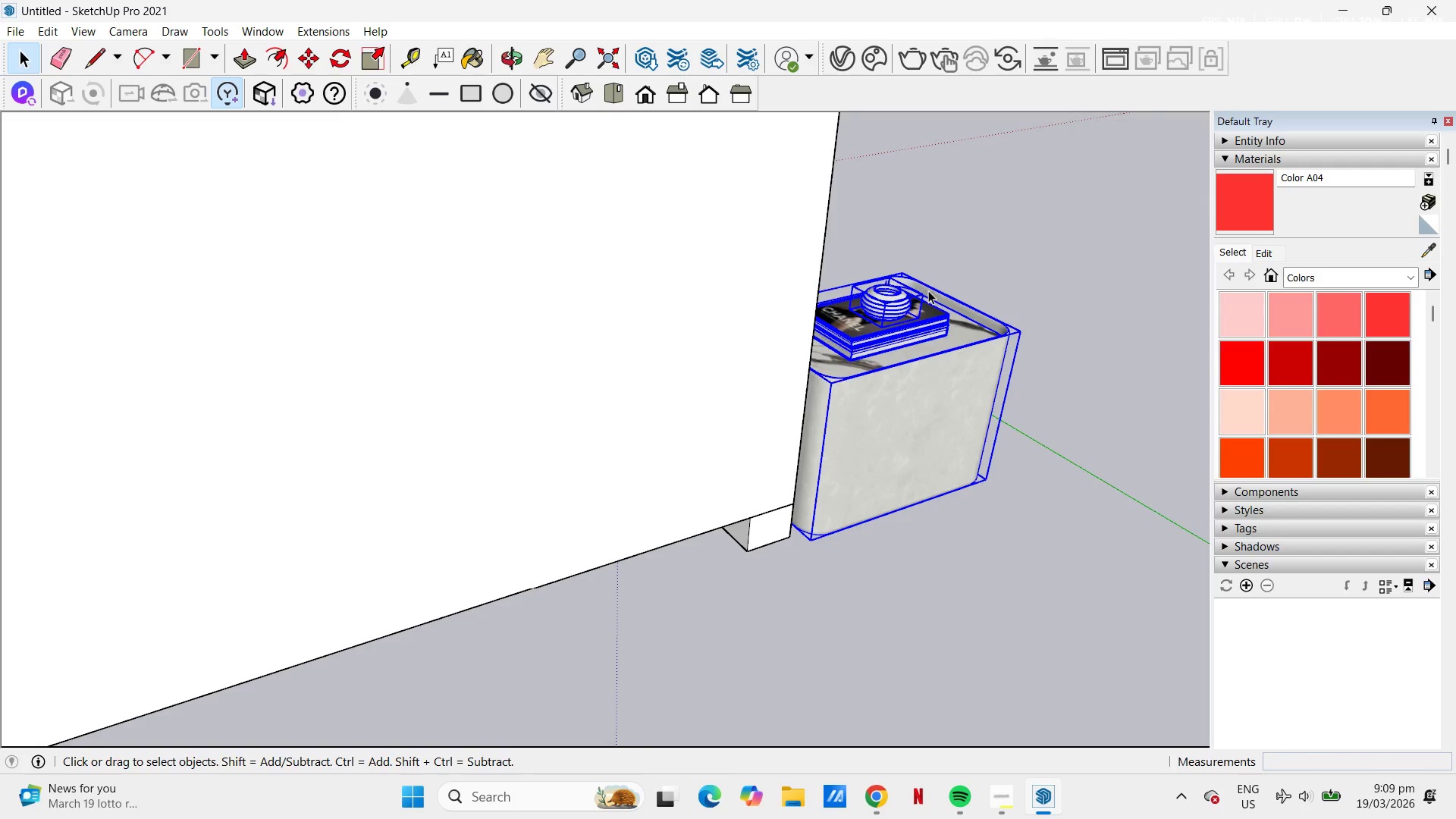 
scroll: coordinate [962, 355], scroll_direction: up, amount: 15.0
 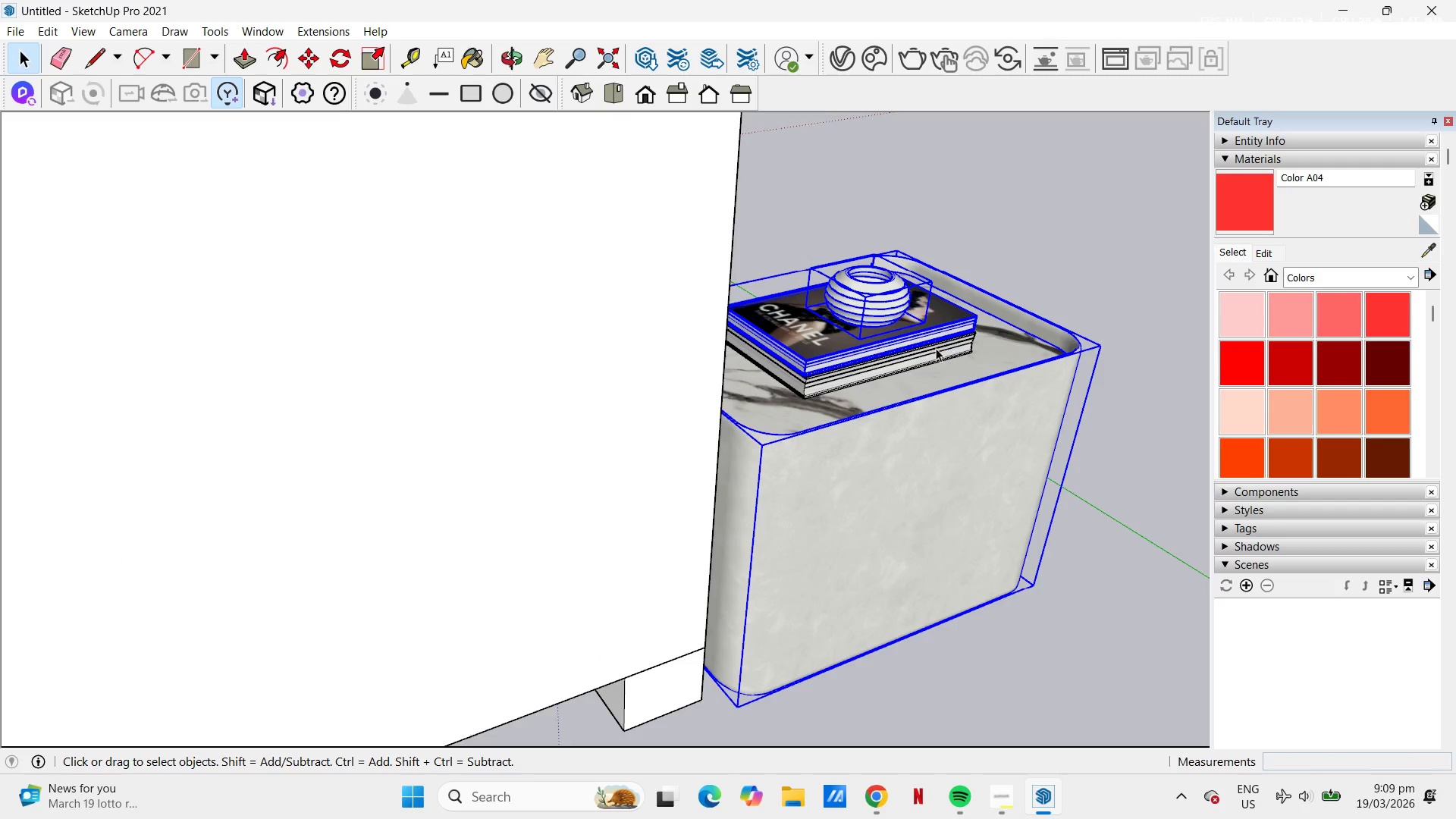 
left_click([921, 362])
 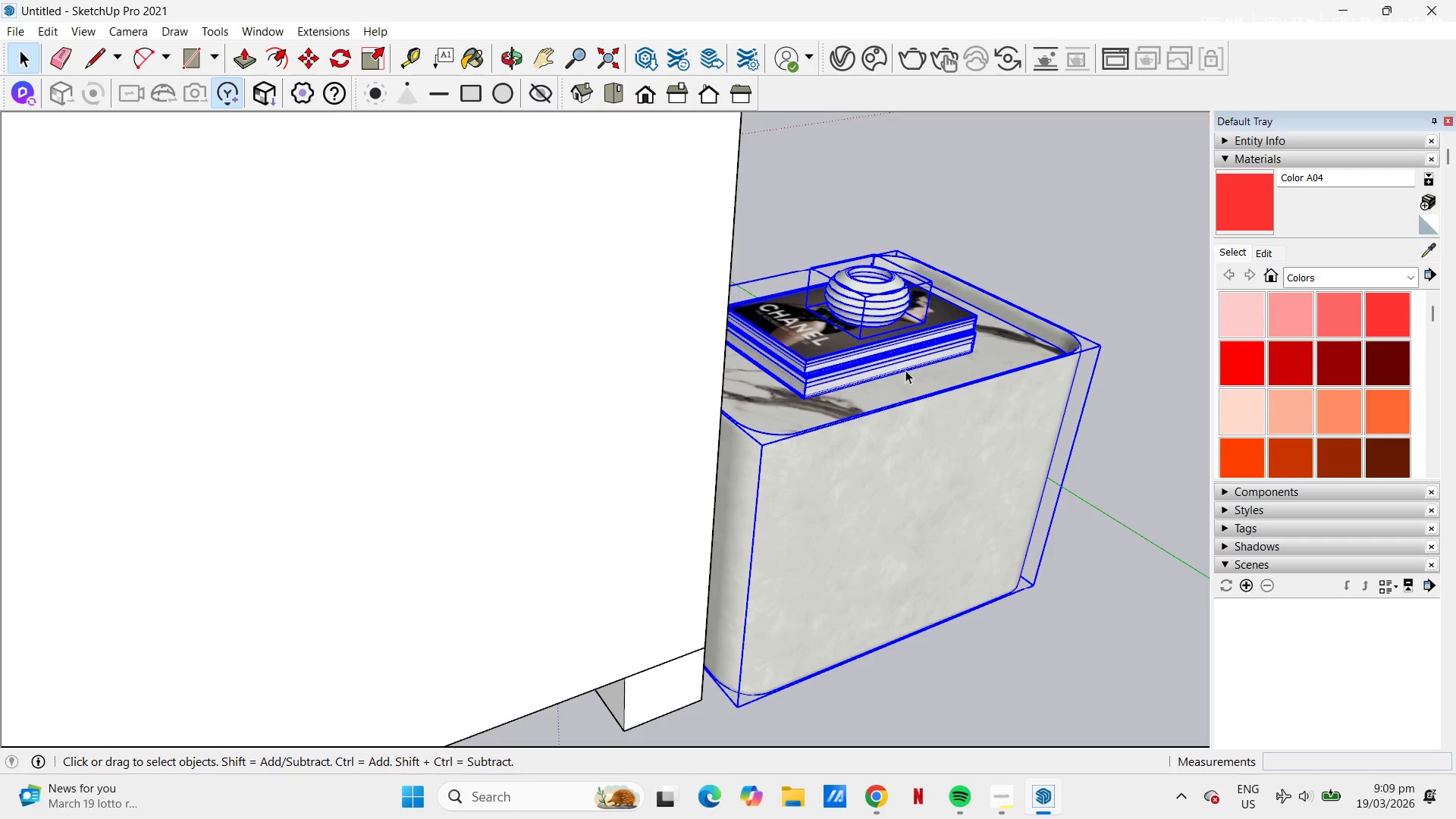 
scroll: coordinate [902, 410], scroll_direction: down, amount: 12.0
 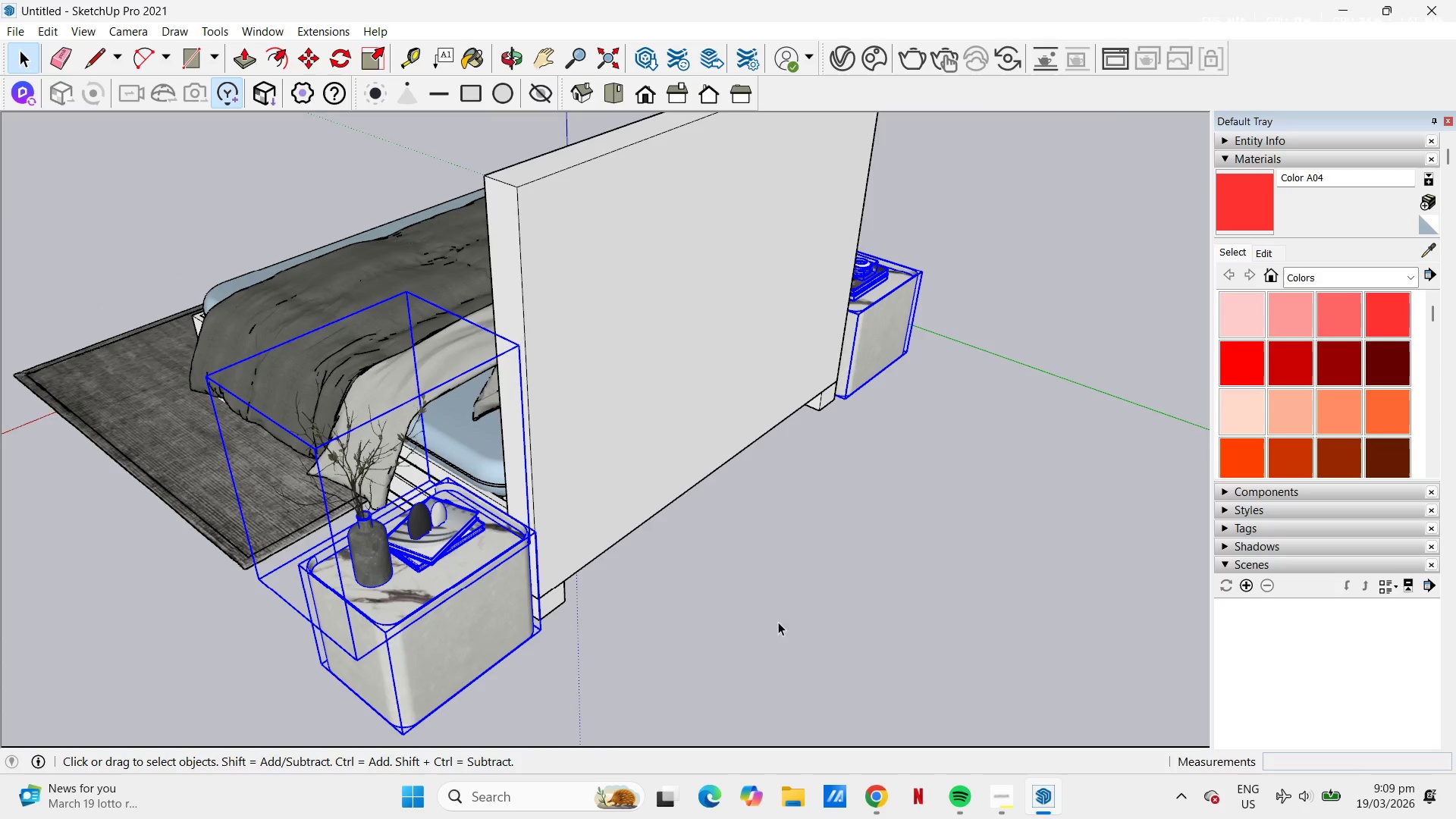 
key(M)
 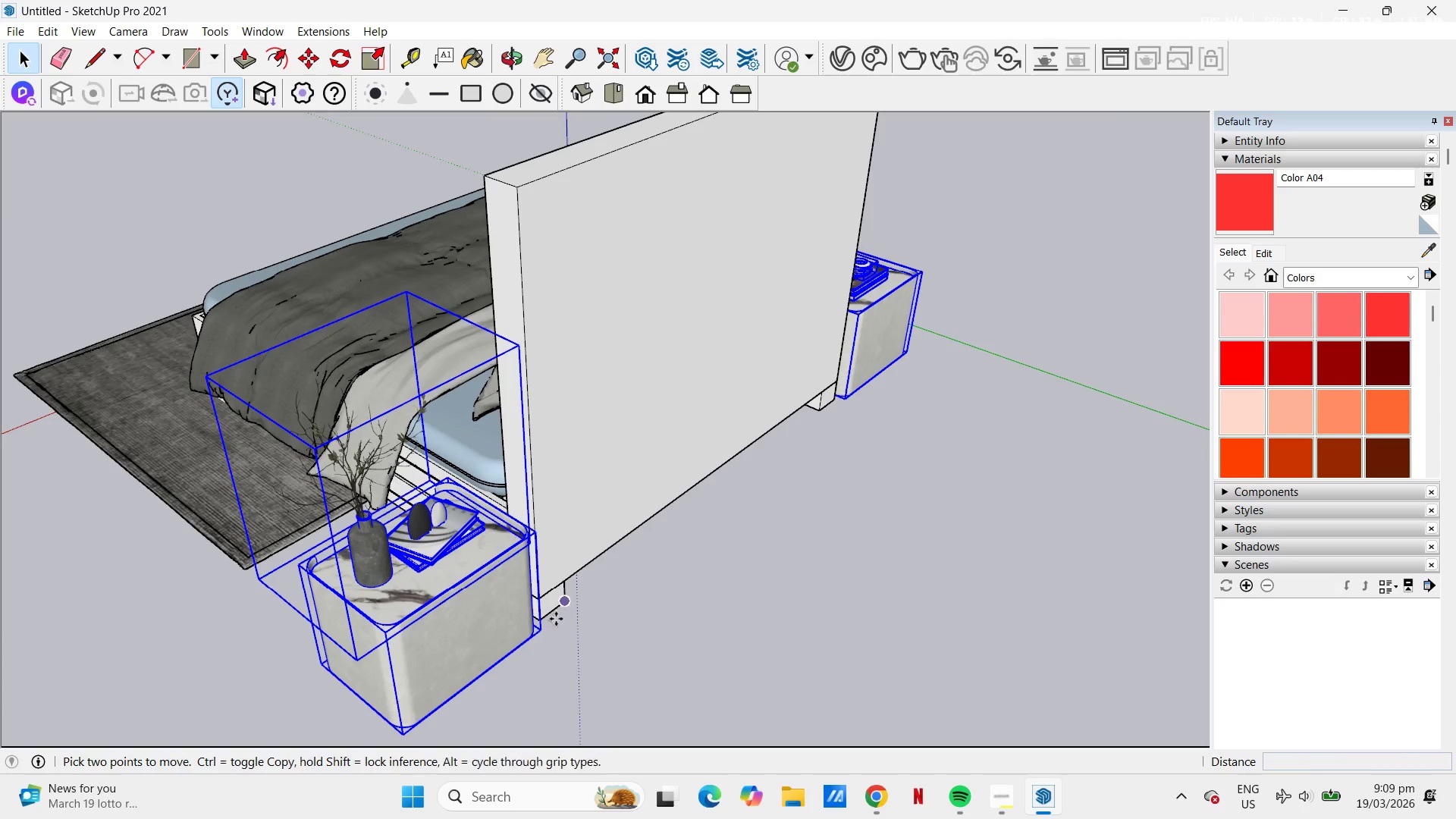 
scroll: coordinate [548, 638], scroll_direction: up, amount: 8.0
 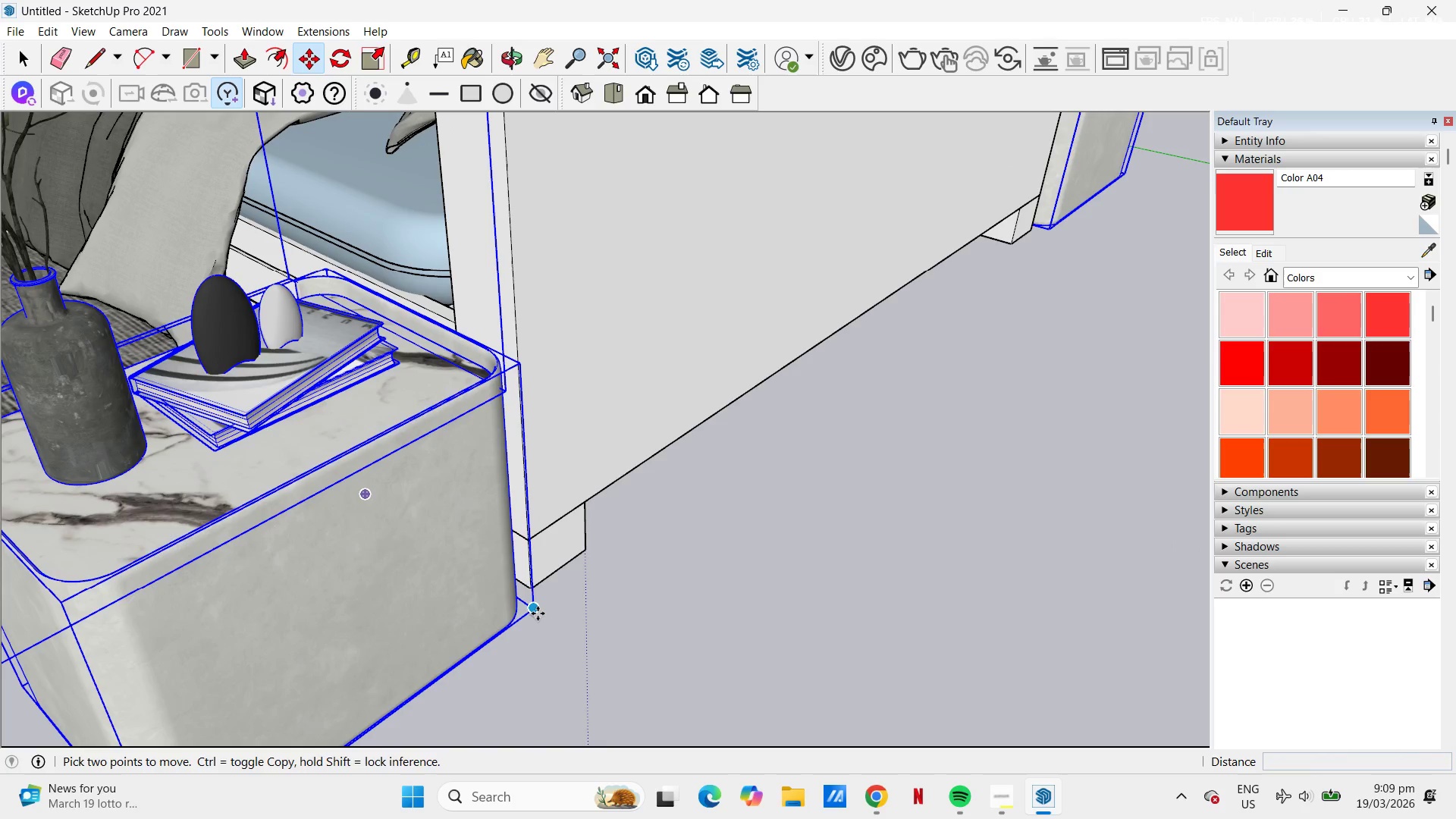 
left_click([538, 613])
 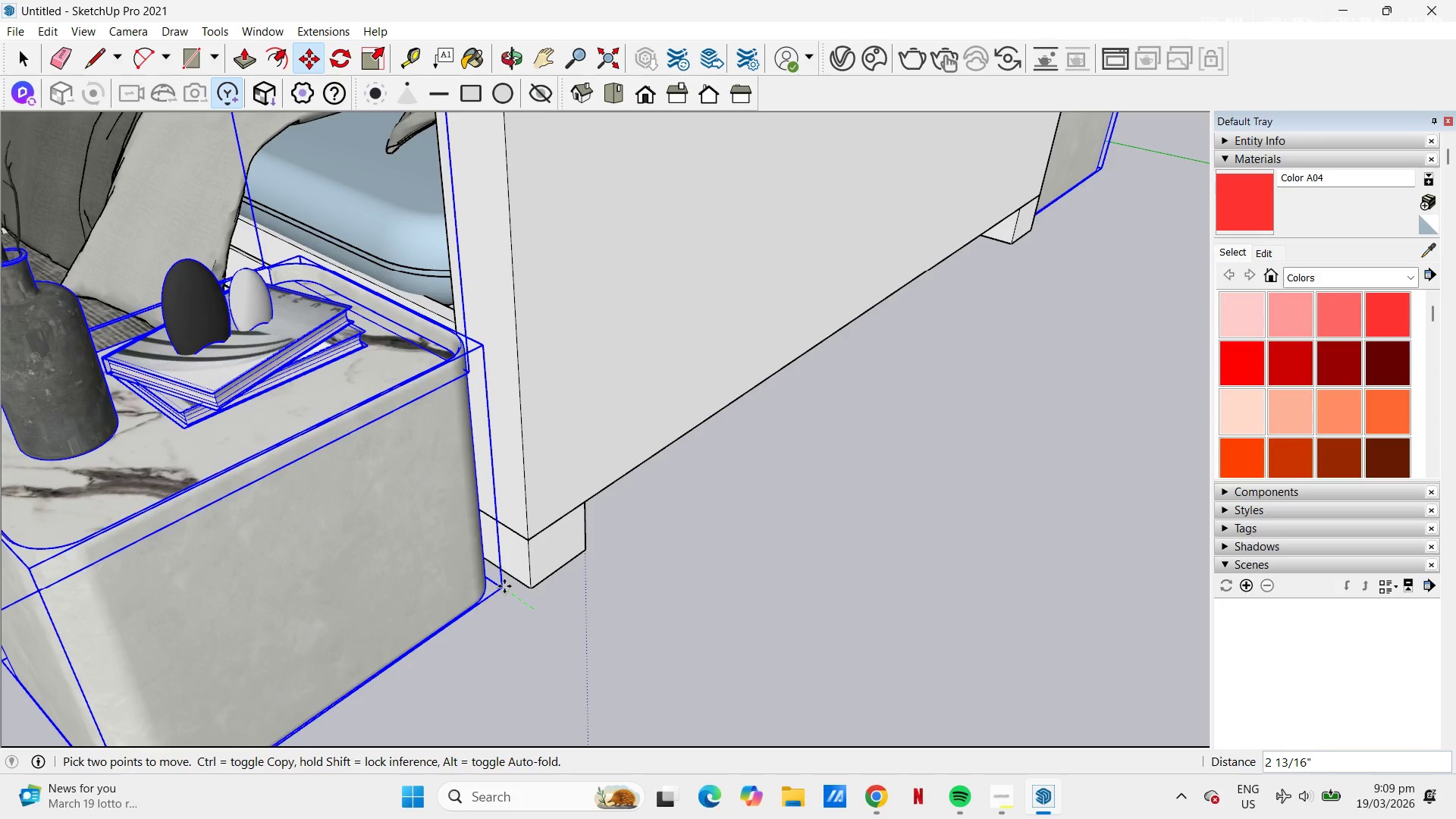 
left_click([504, 586])
 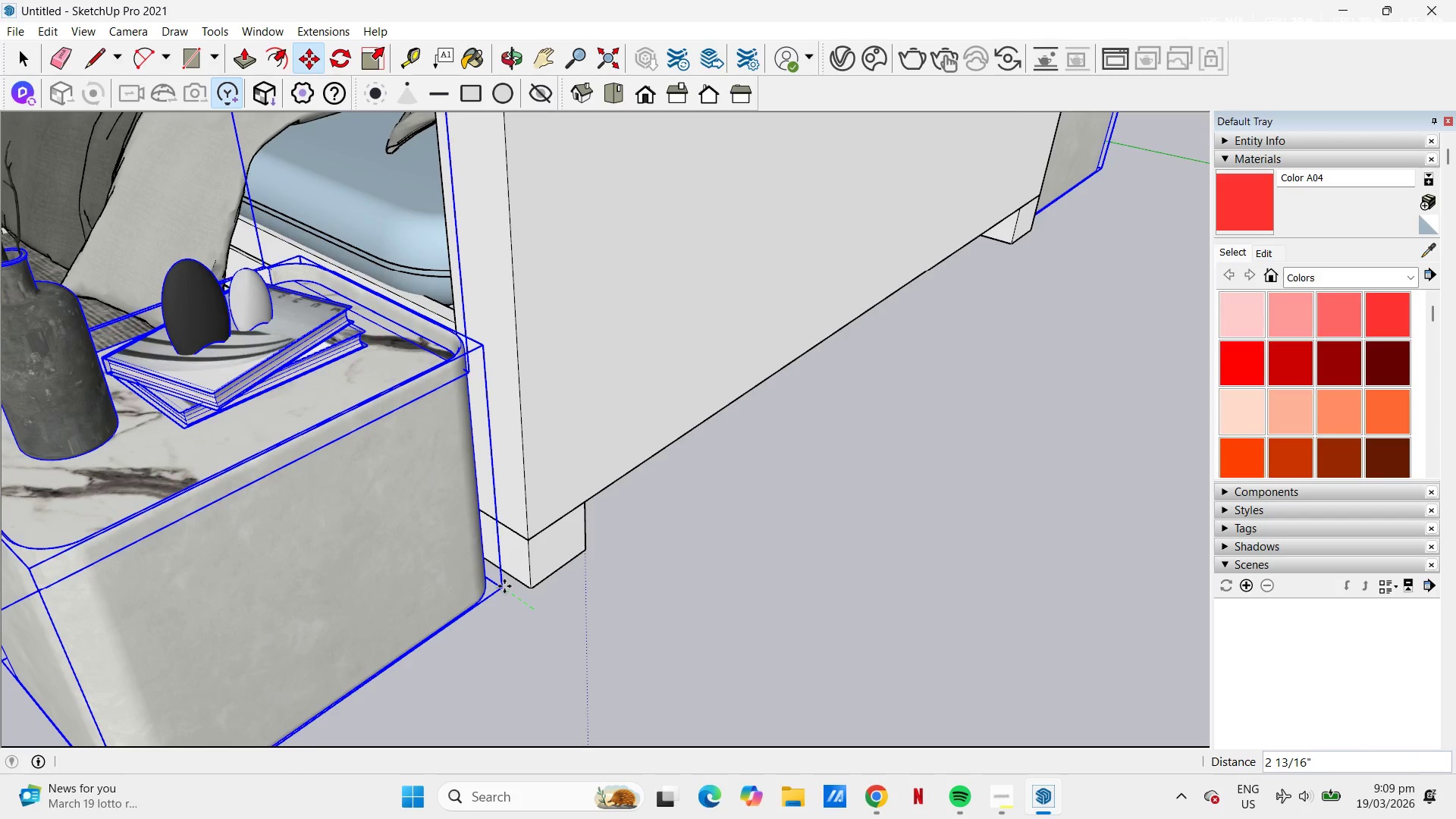 
key(Space)
 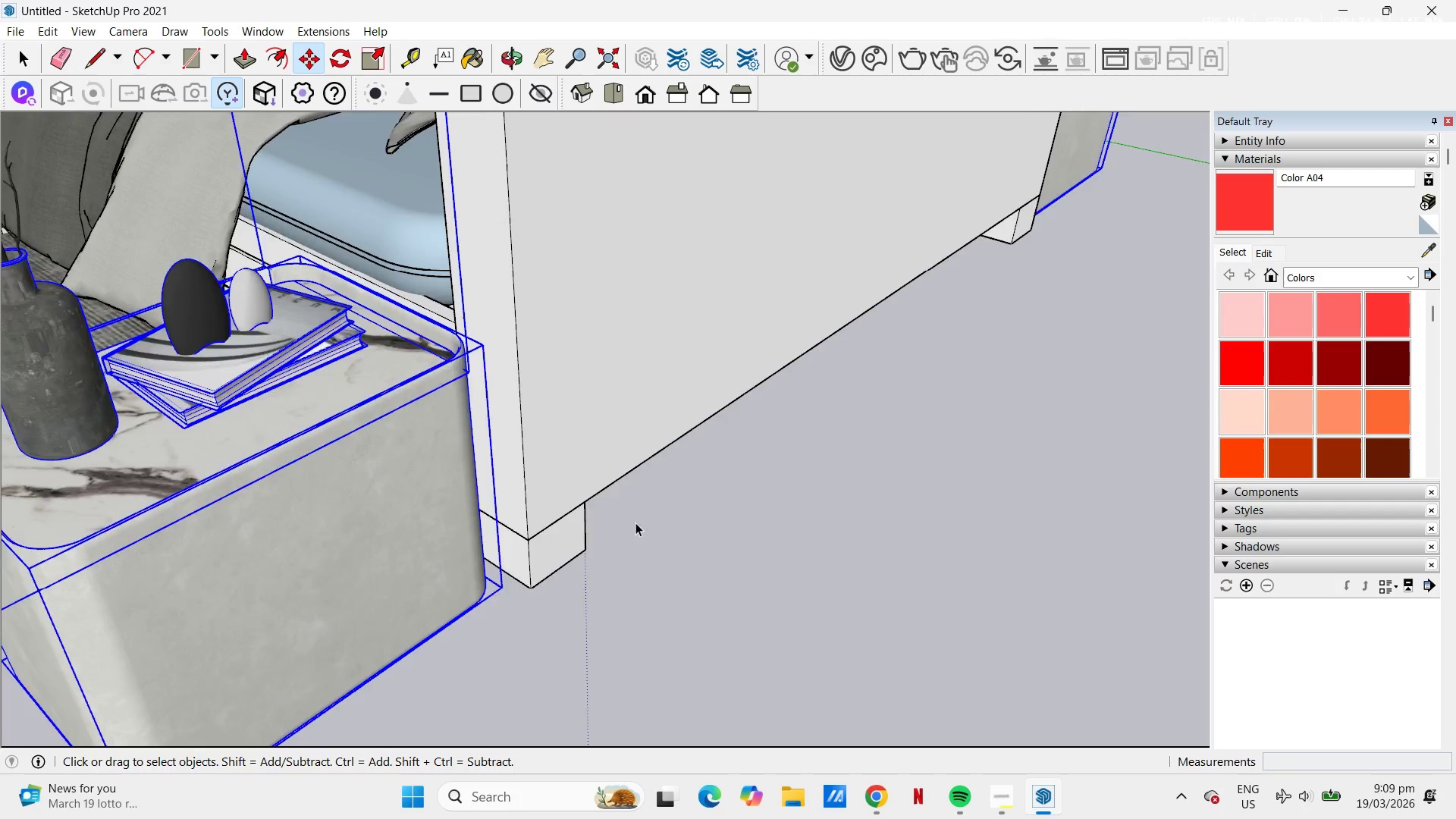 
scroll: coordinate [654, 498], scroll_direction: down, amount: 9.0
 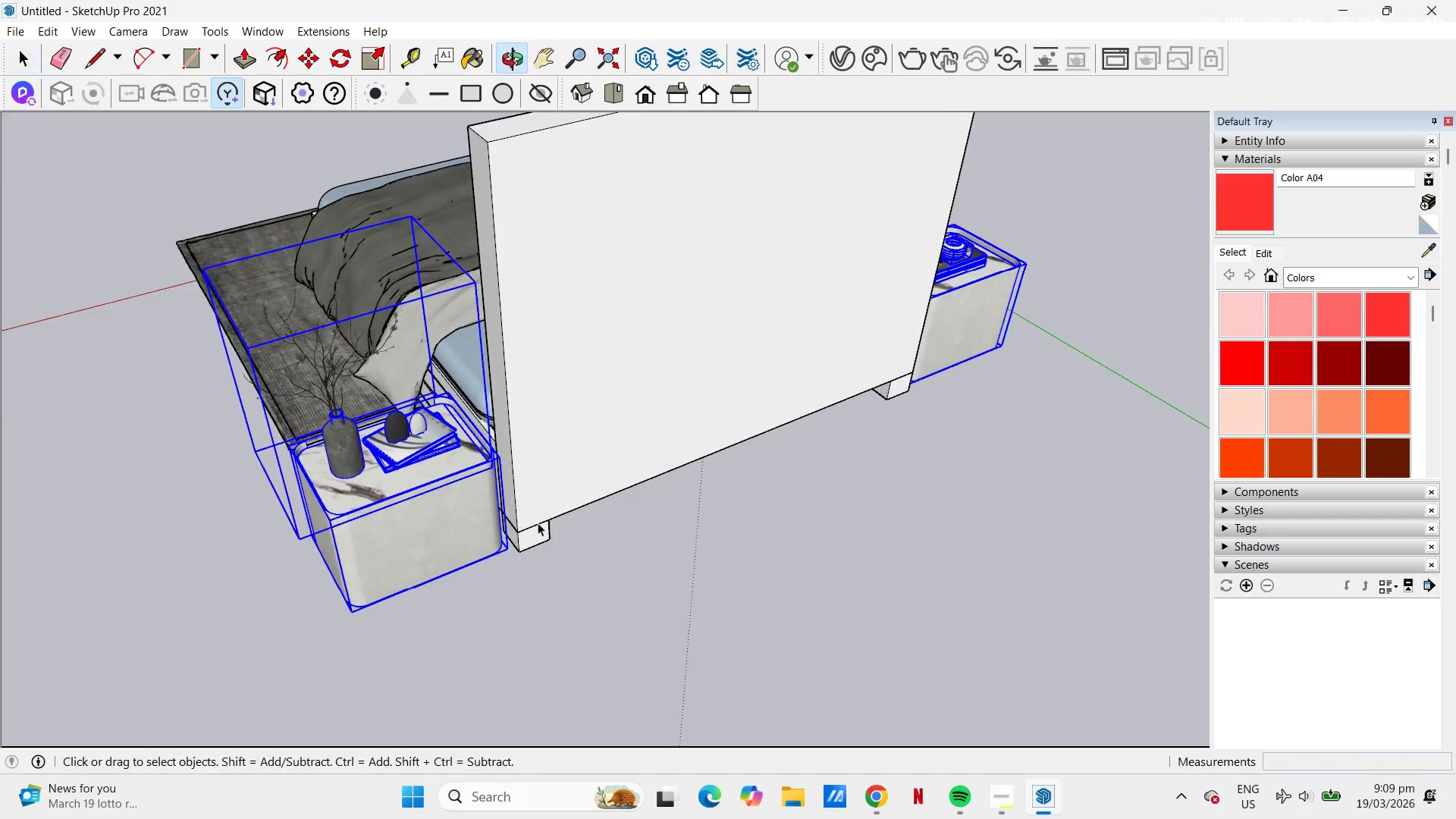 
scroll: coordinate [779, 354], scroll_direction: up, amount: 12.0
 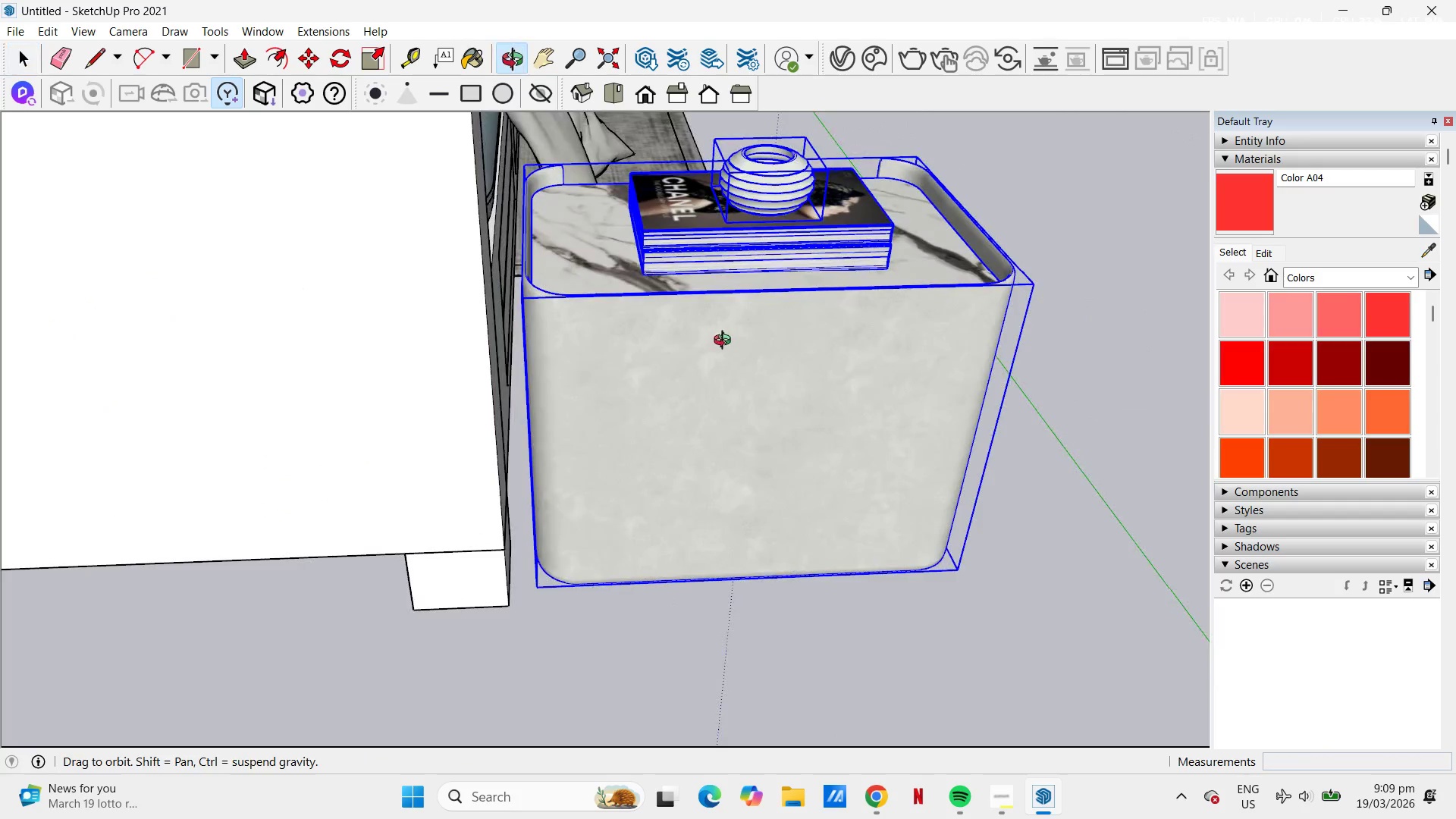 
key(Space)
 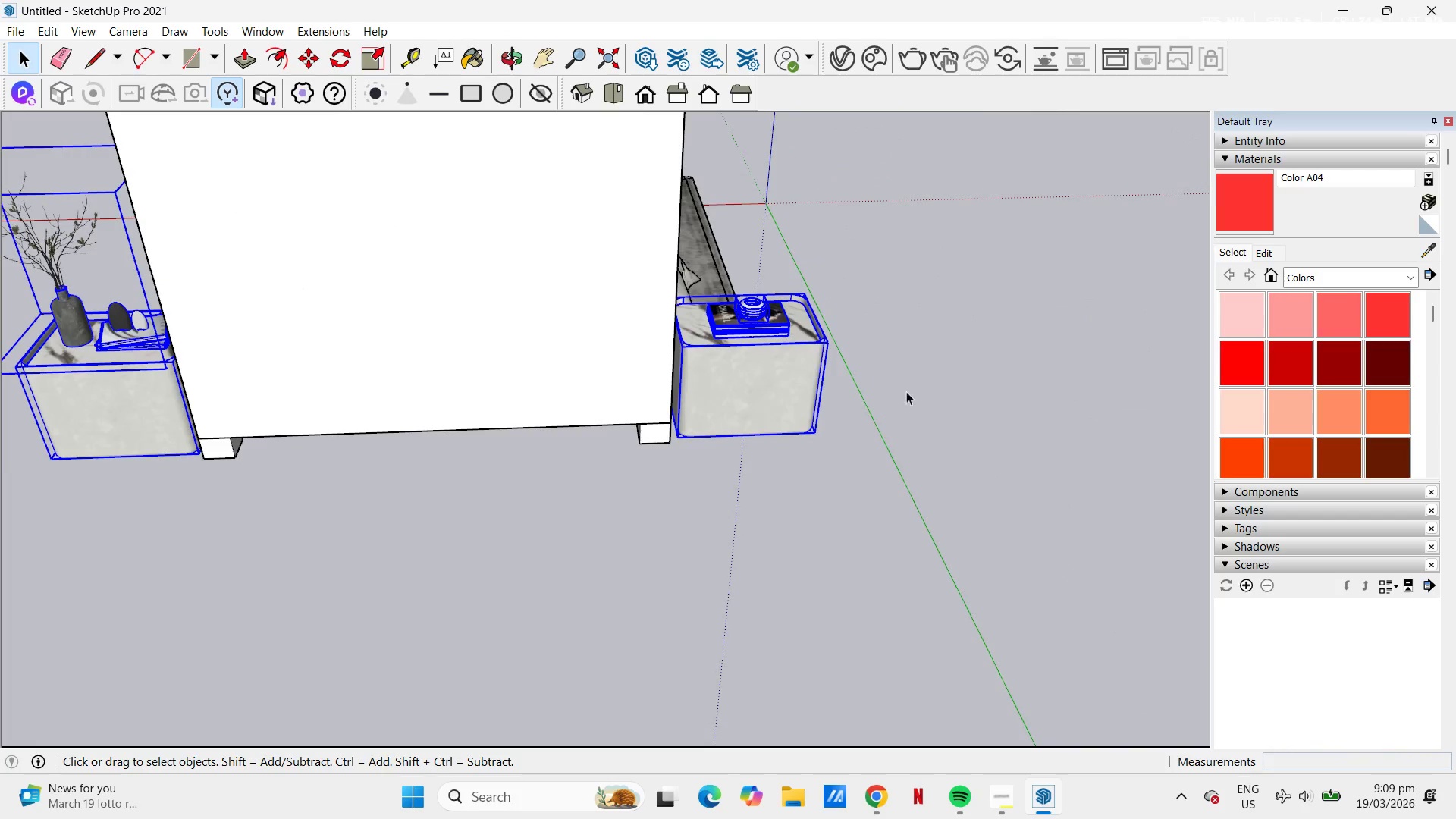 
left_click([911, 388])
 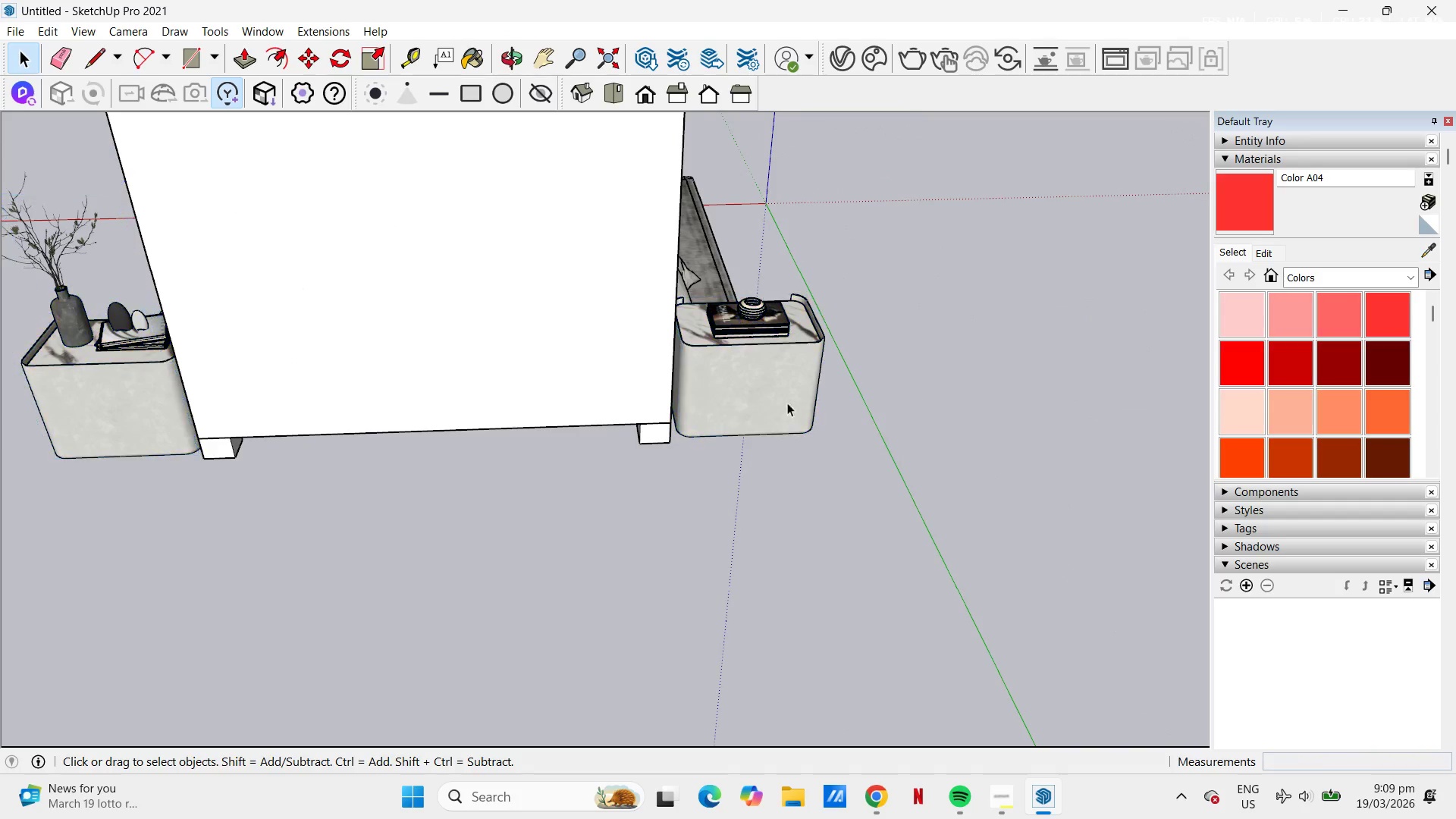 
scroll: coordinate [777, 447], scroll_direction: down, amount: 28.0
 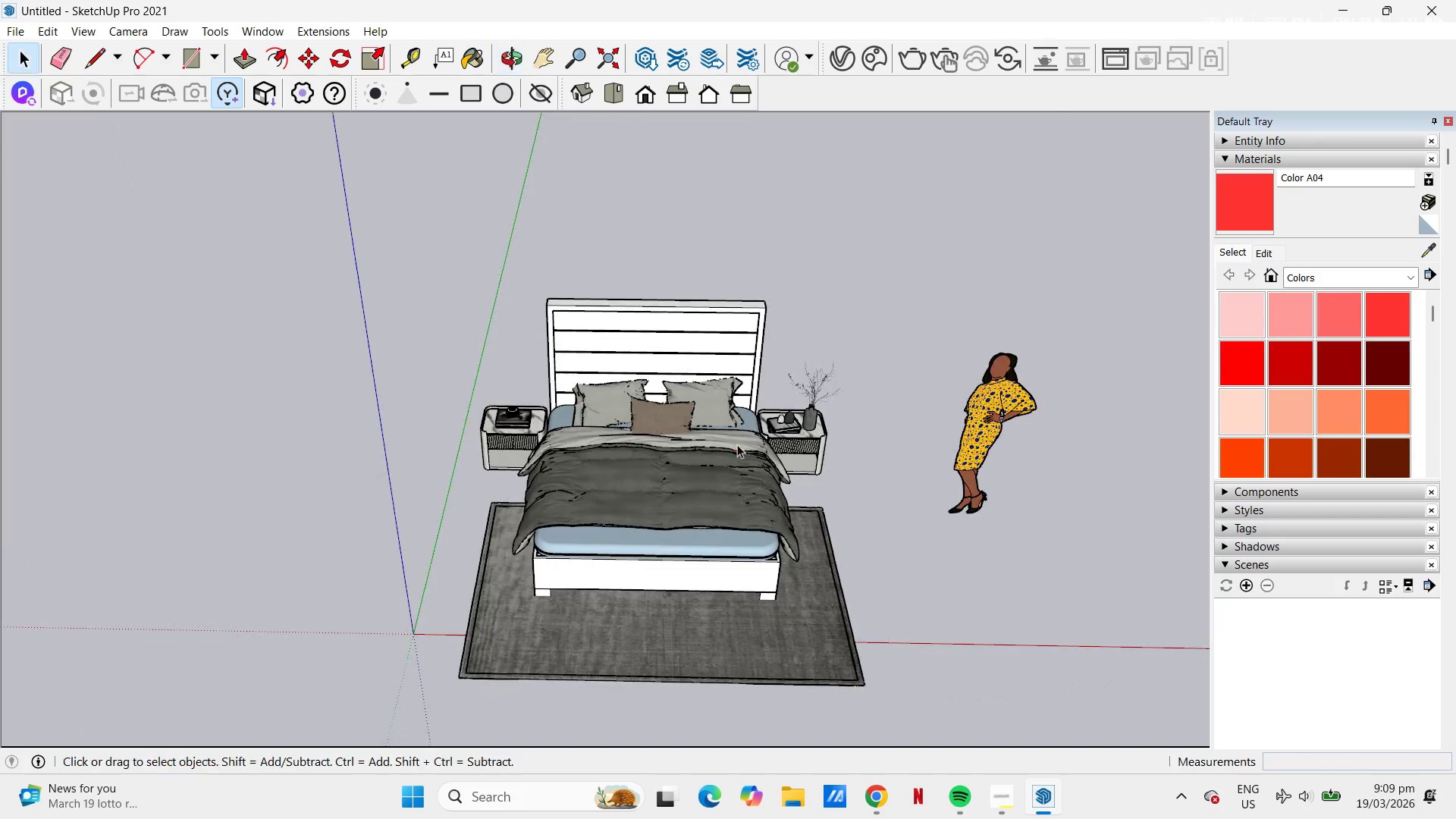 
scroll: coordinate [767, 428], scroll_direction: down, amount: 4.0
 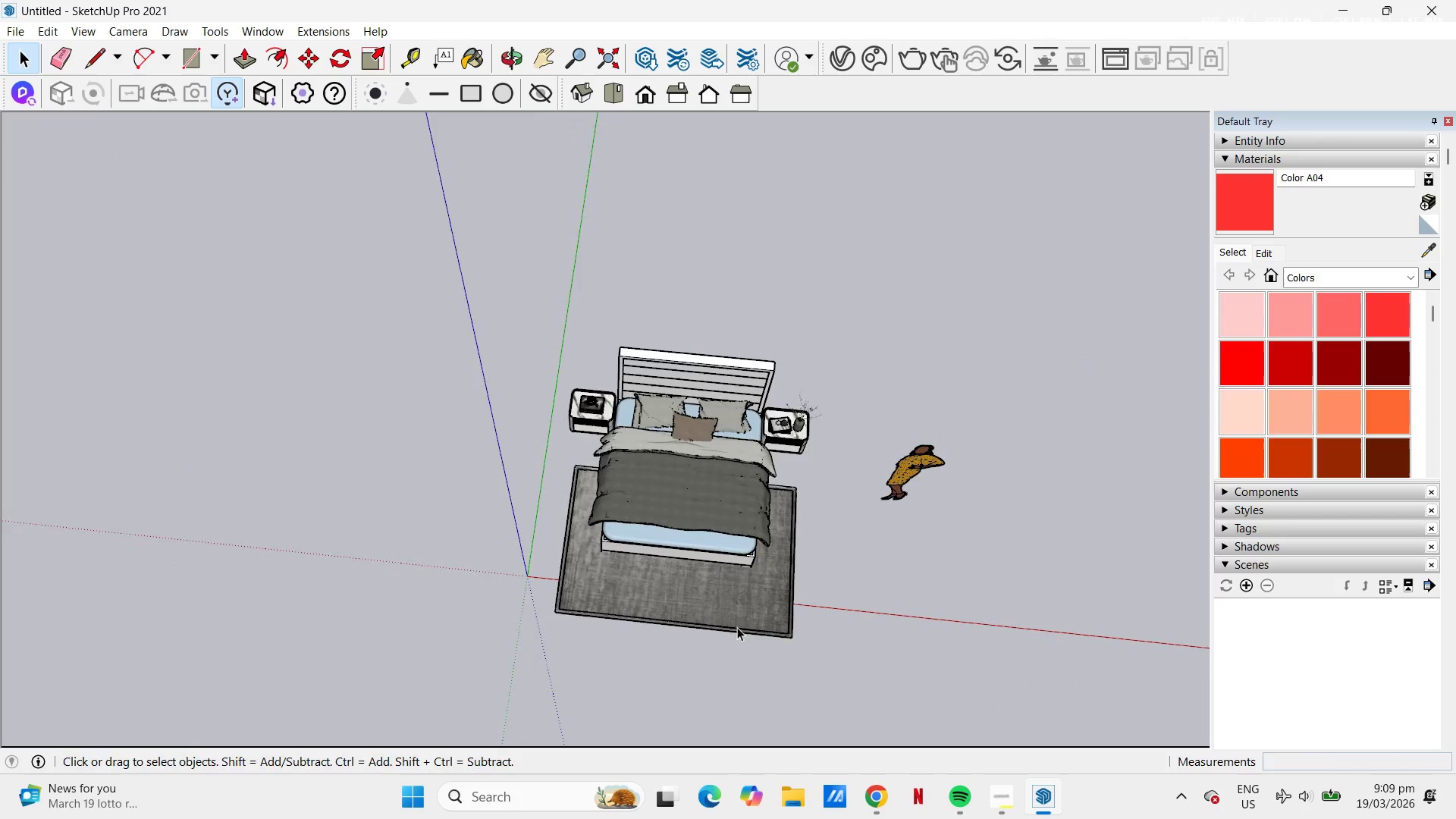 
scroll: coordinate [679, 506], scroll_direction: up, amount: 10.0
 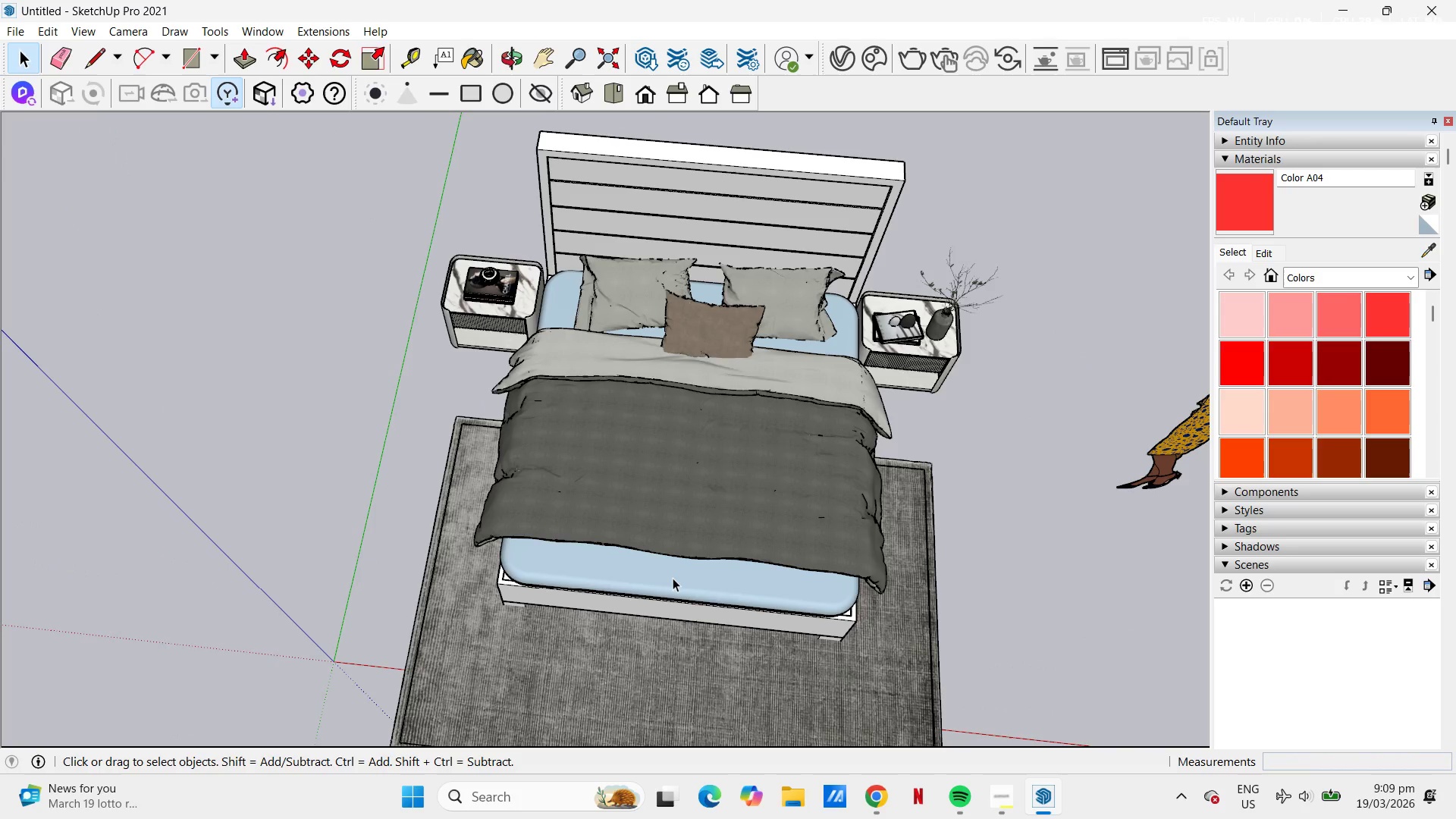 
key(B)
 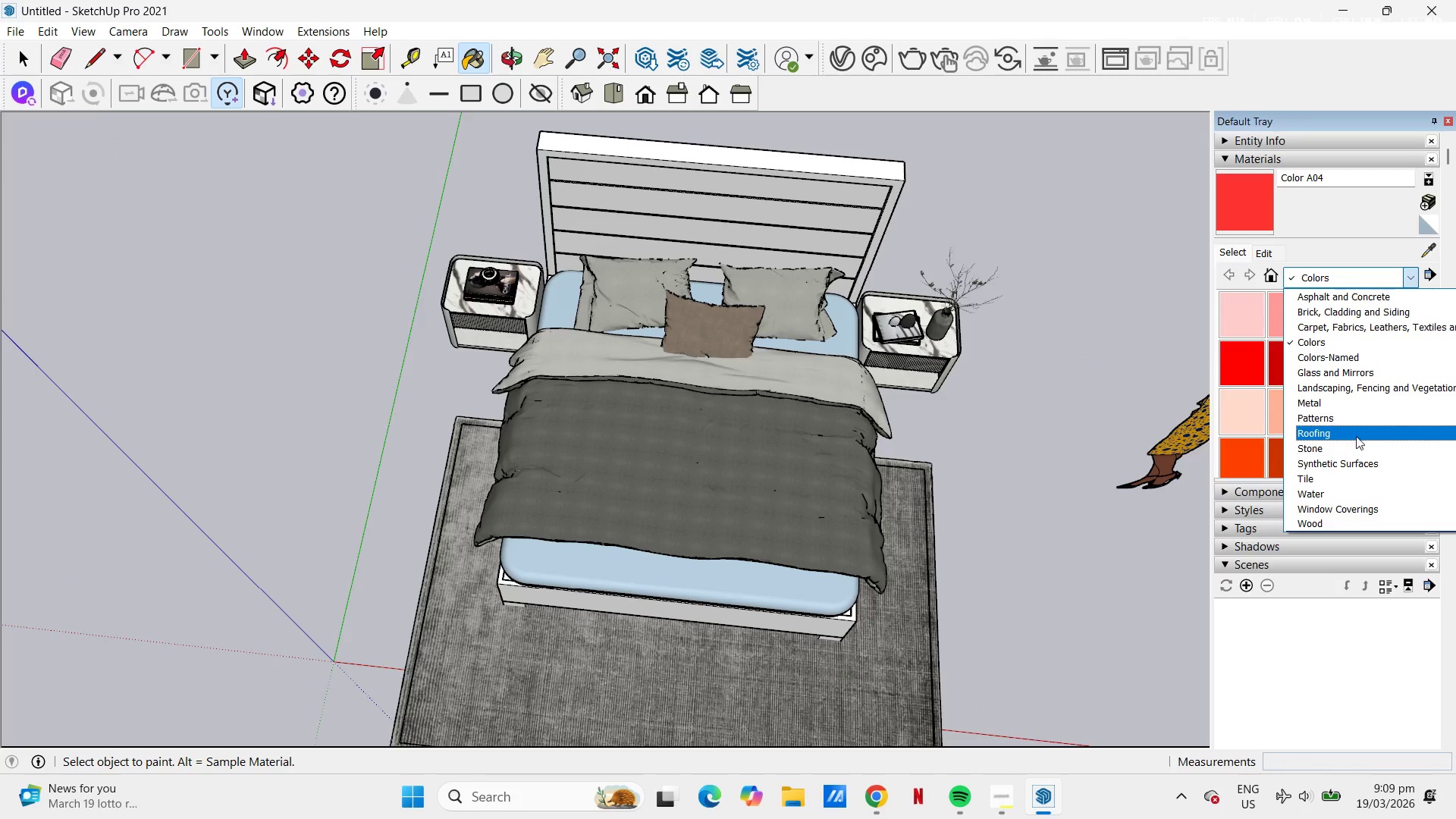 
left_click([1361, 467])
 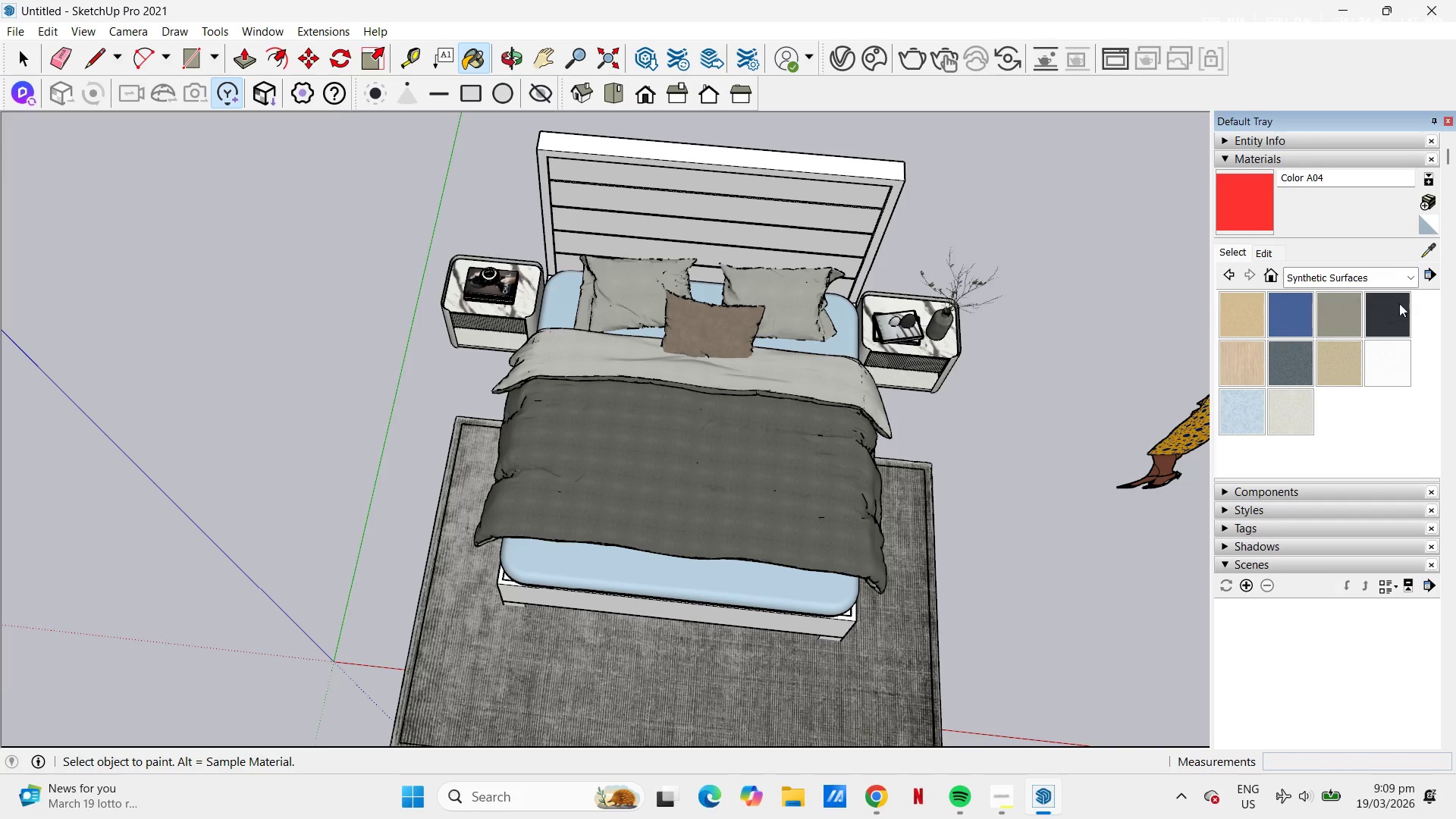 
left_click([1411, 275])
 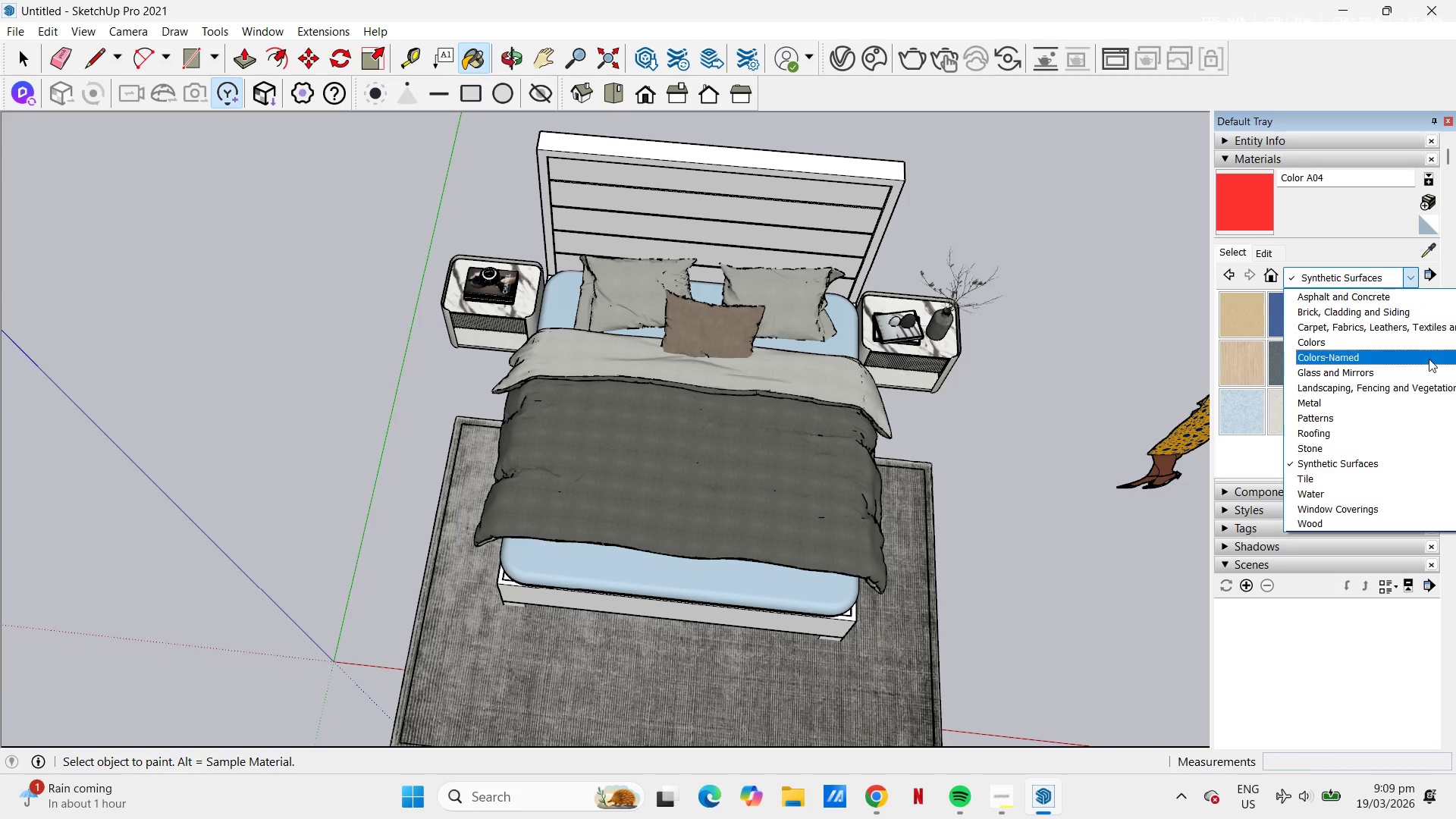 
wait(5.62)
 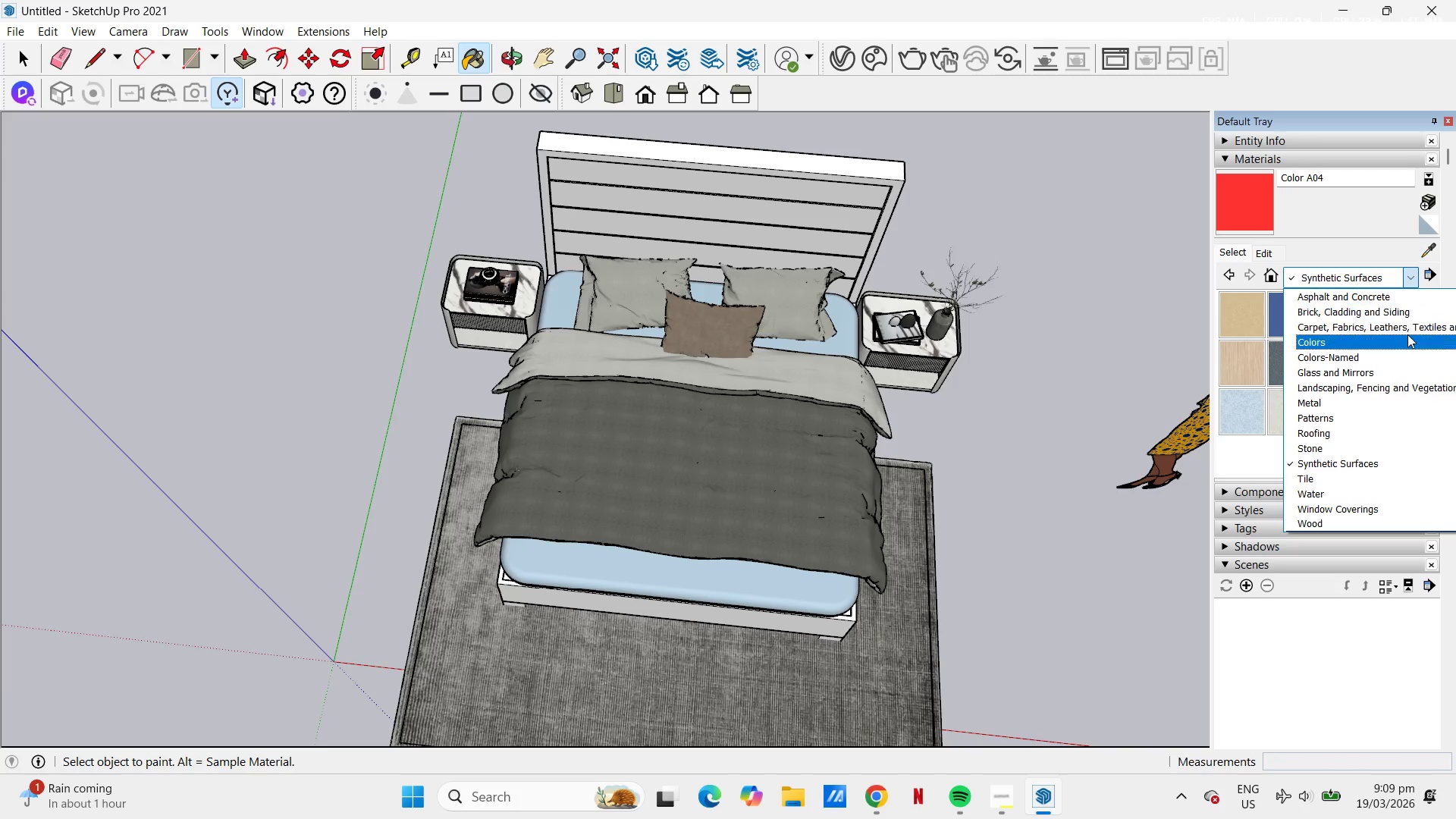 
left_click([1357, 326])
 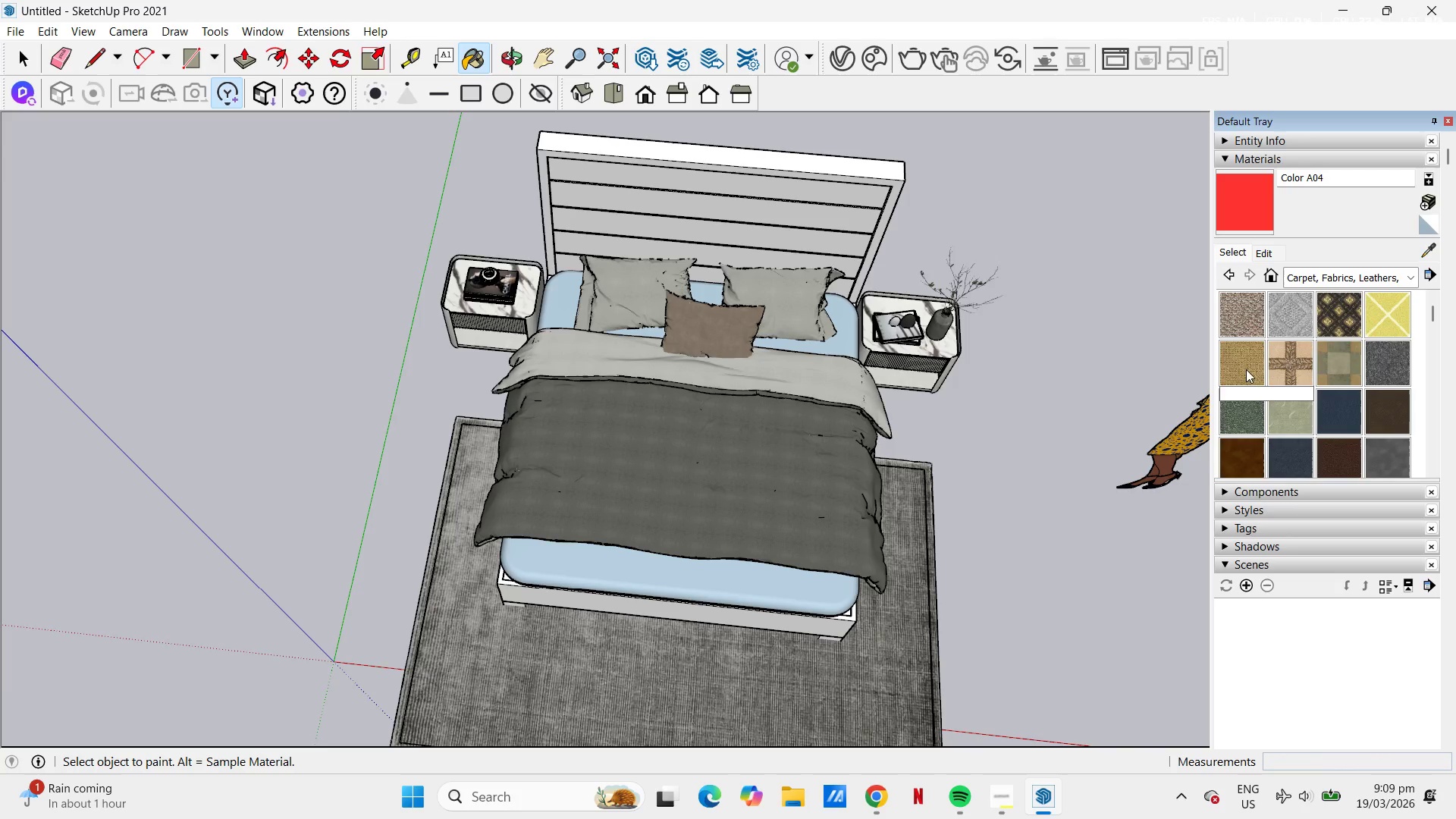 
scroll: coordinate [1327, 403], scroll_direction: down, amount: 1.0
 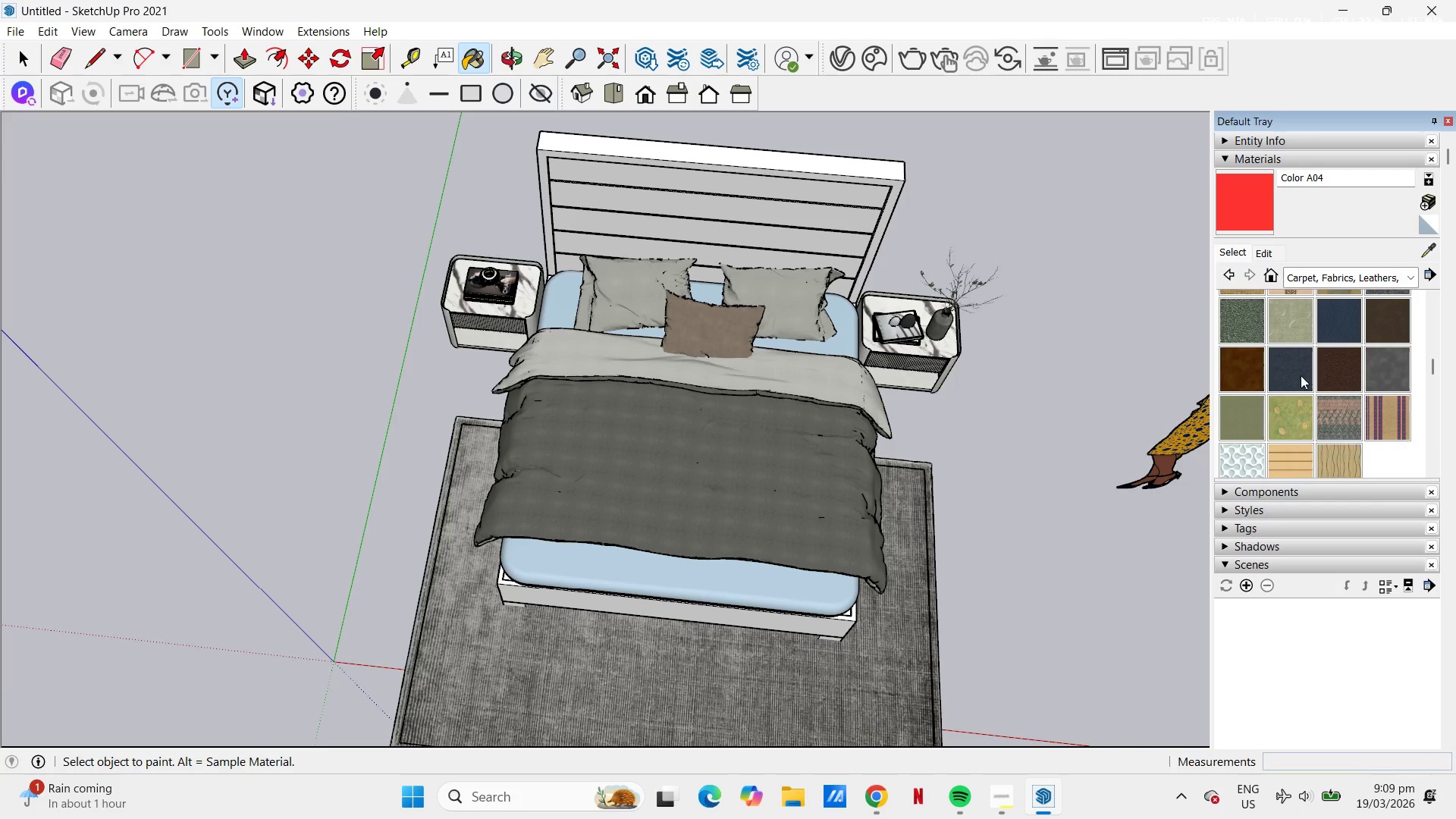 
scroll: coordinate [1291, 372], scroll_direction: up, amount: 1.0
 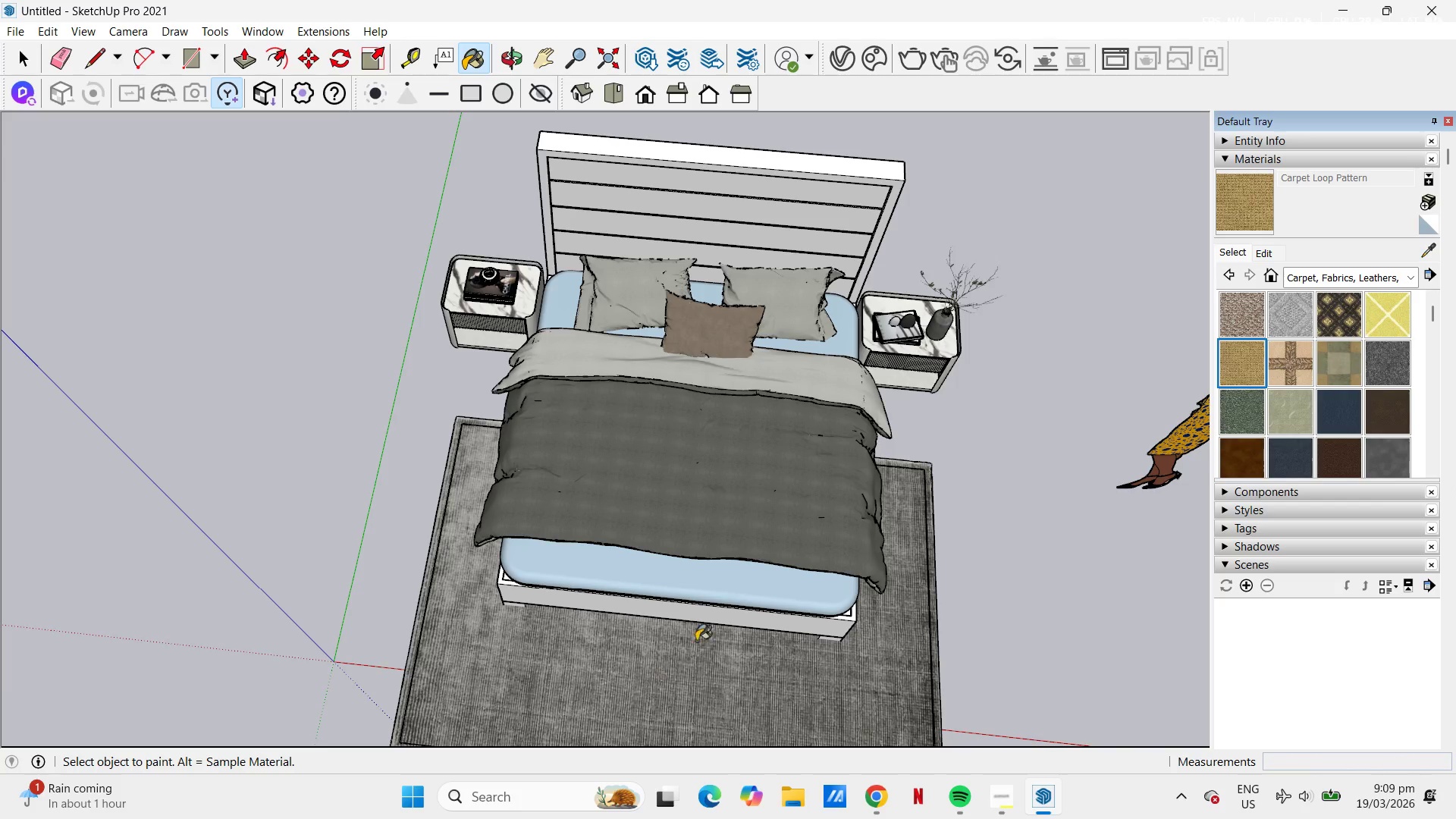 
left_click([736, 591])
 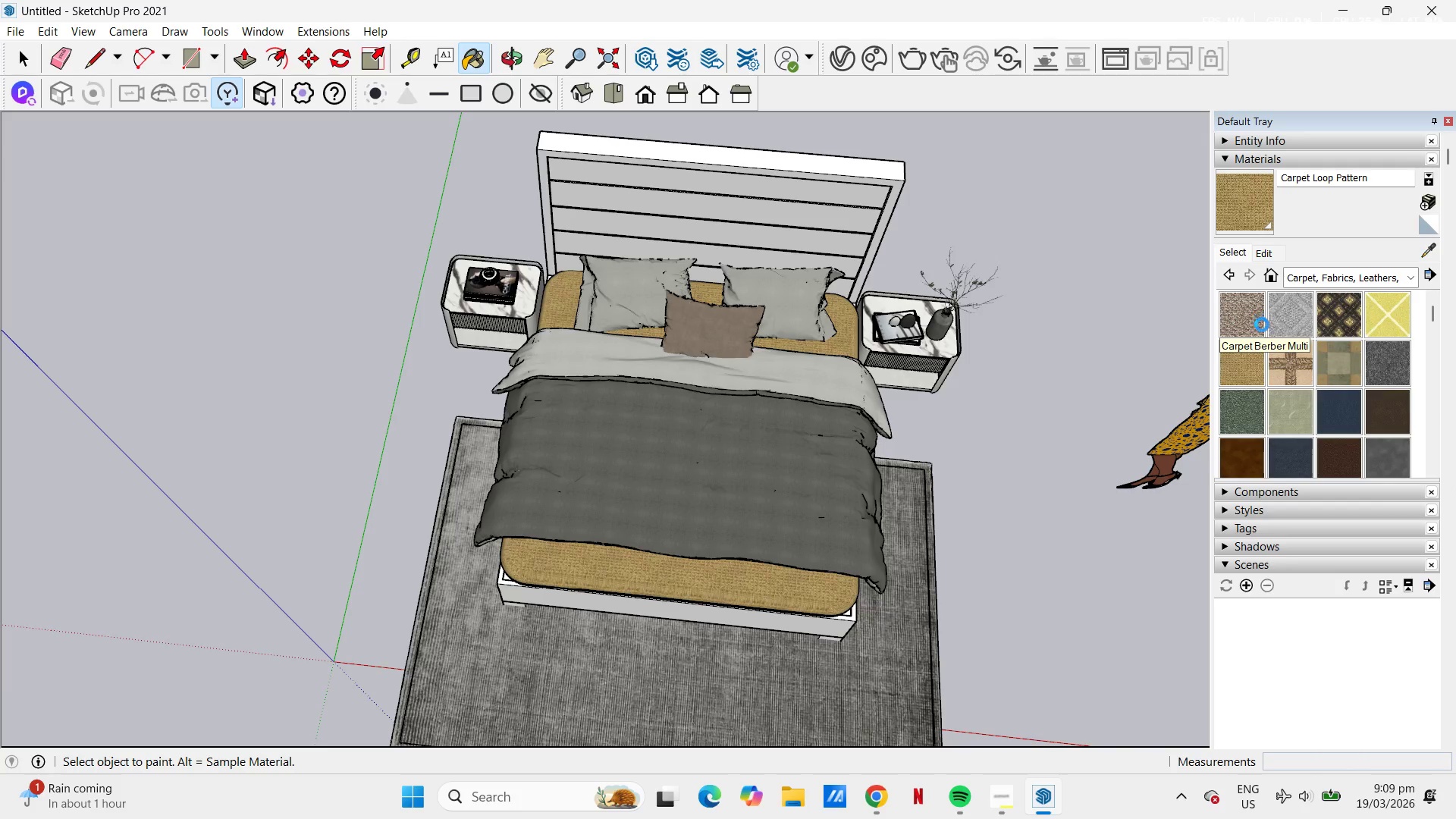 
scroll: coordinate [1329, 413], scroll_direction: down, amount: 1.0
 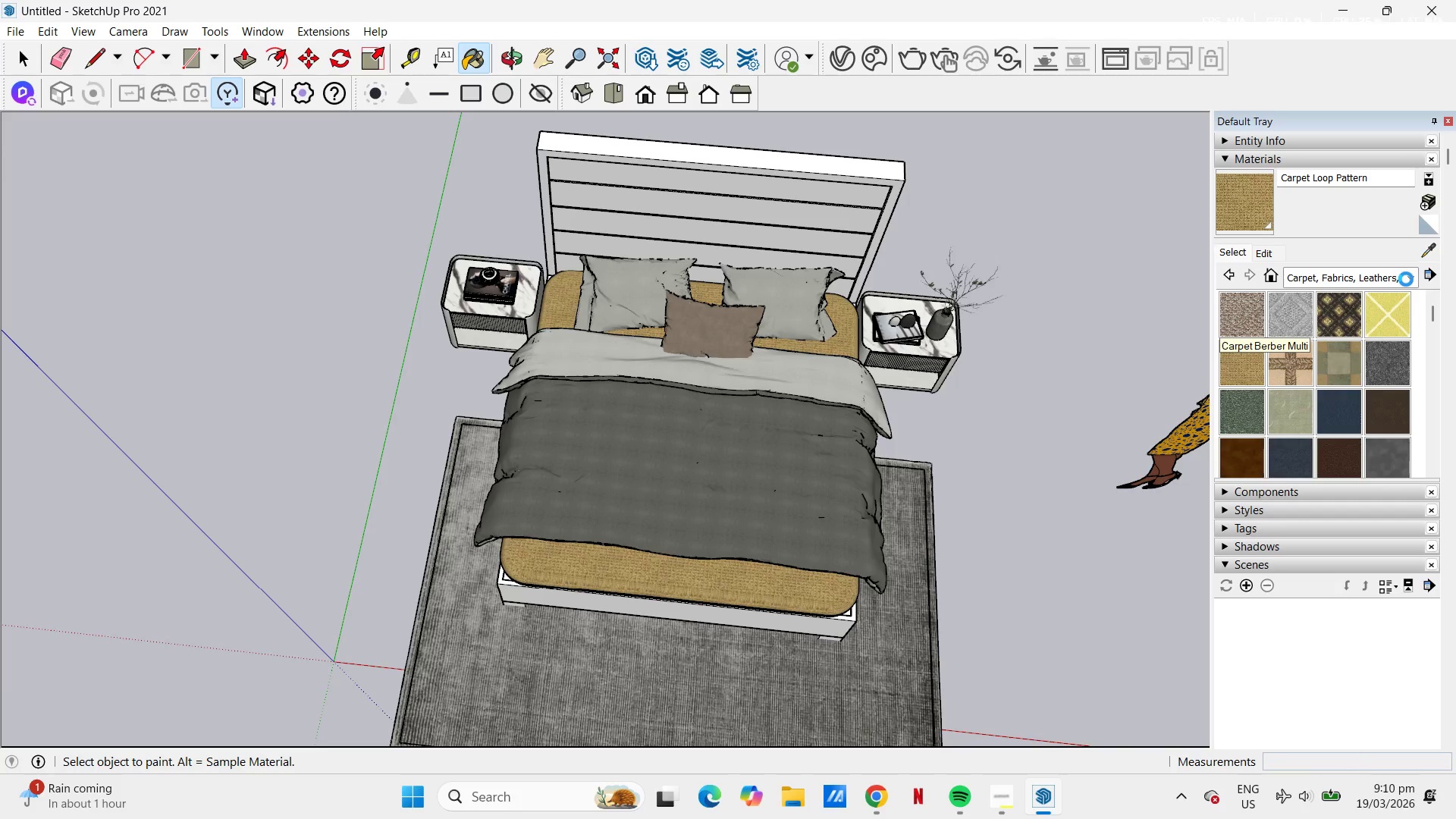 
wait(6.56)
 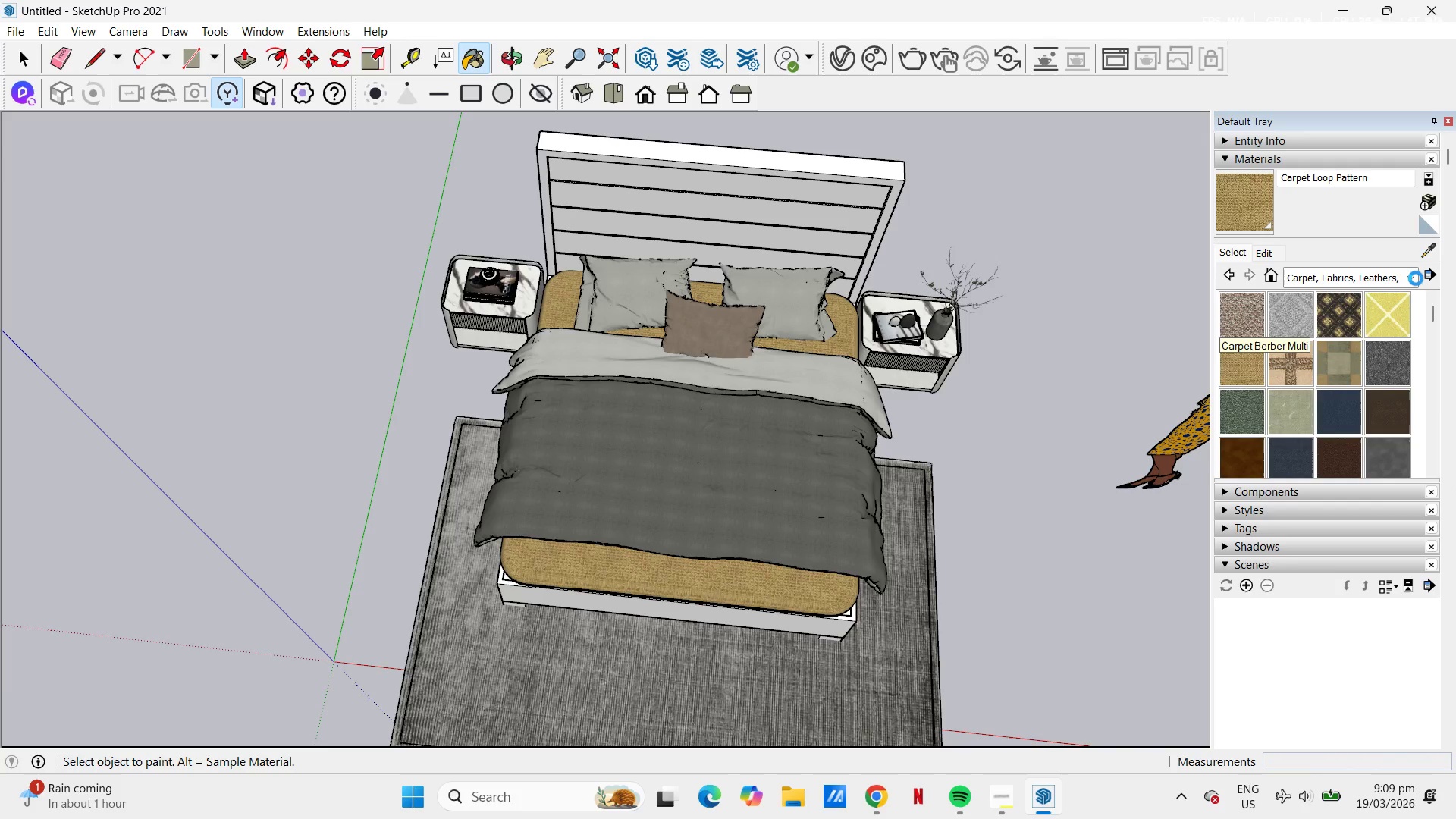 
scroll: coordinate [1380, 416], scroll_direction: down, amount: 3.0
 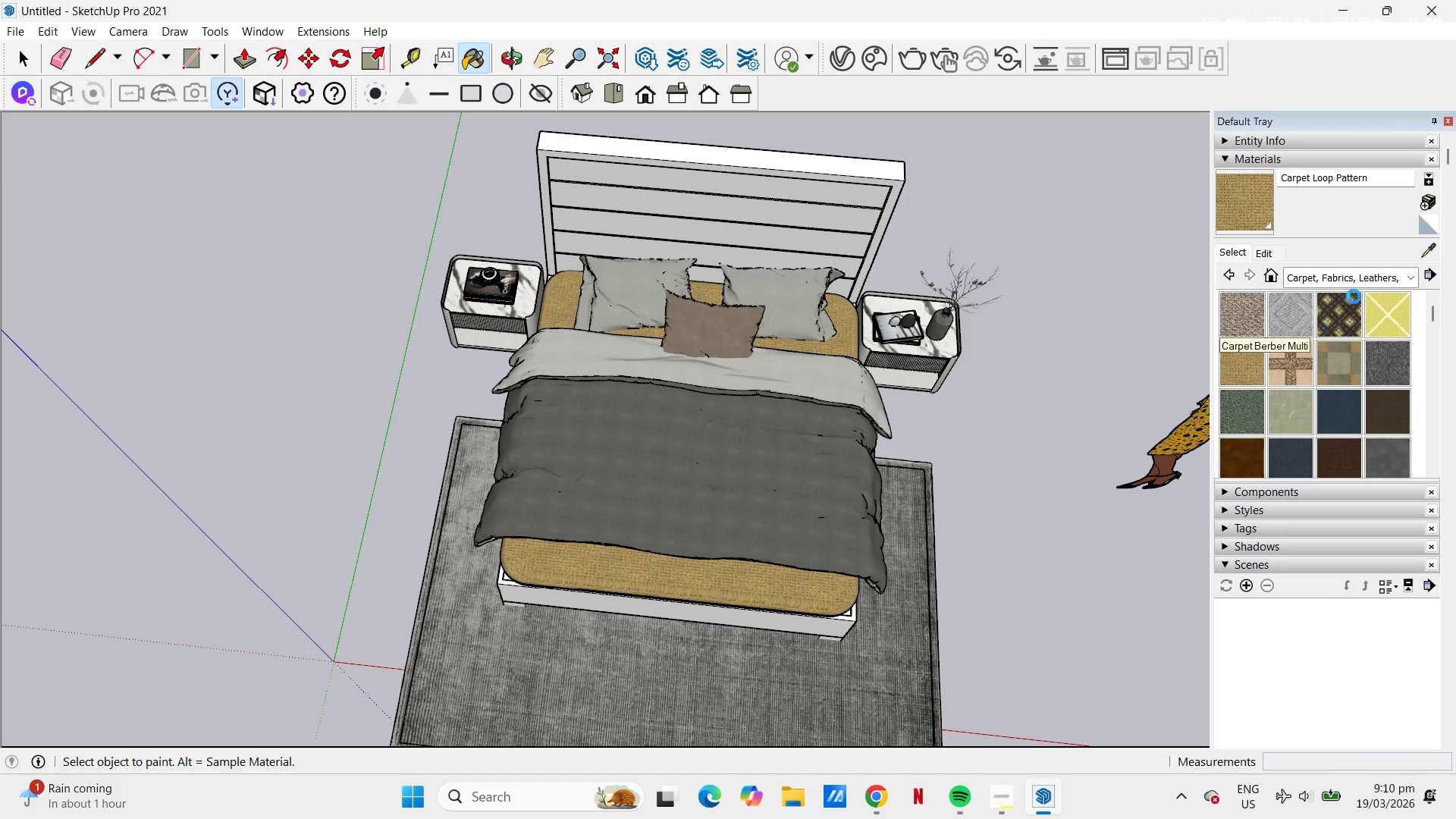 
wait(11.28)
 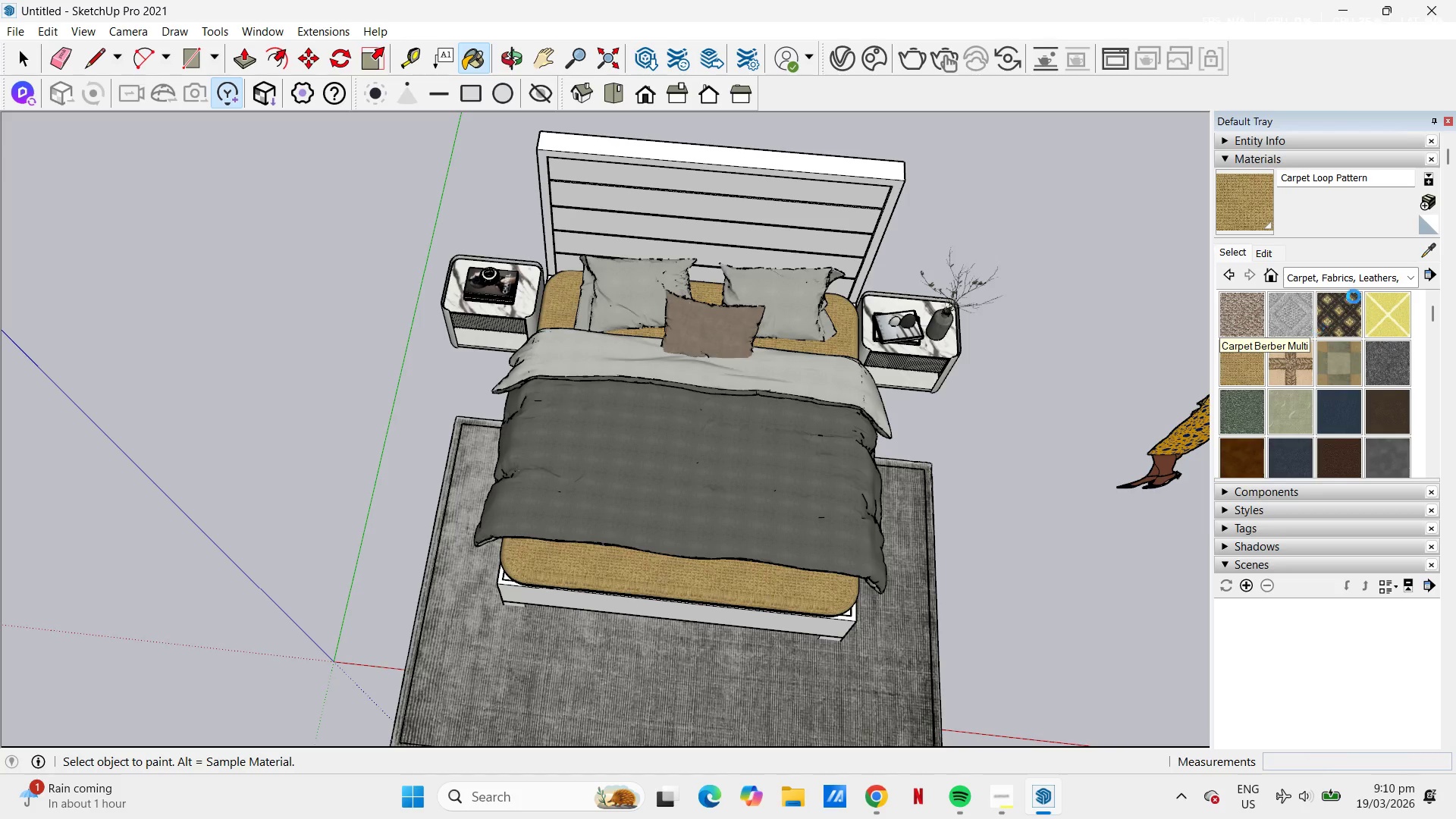 
mouse_move([1269, 494])
 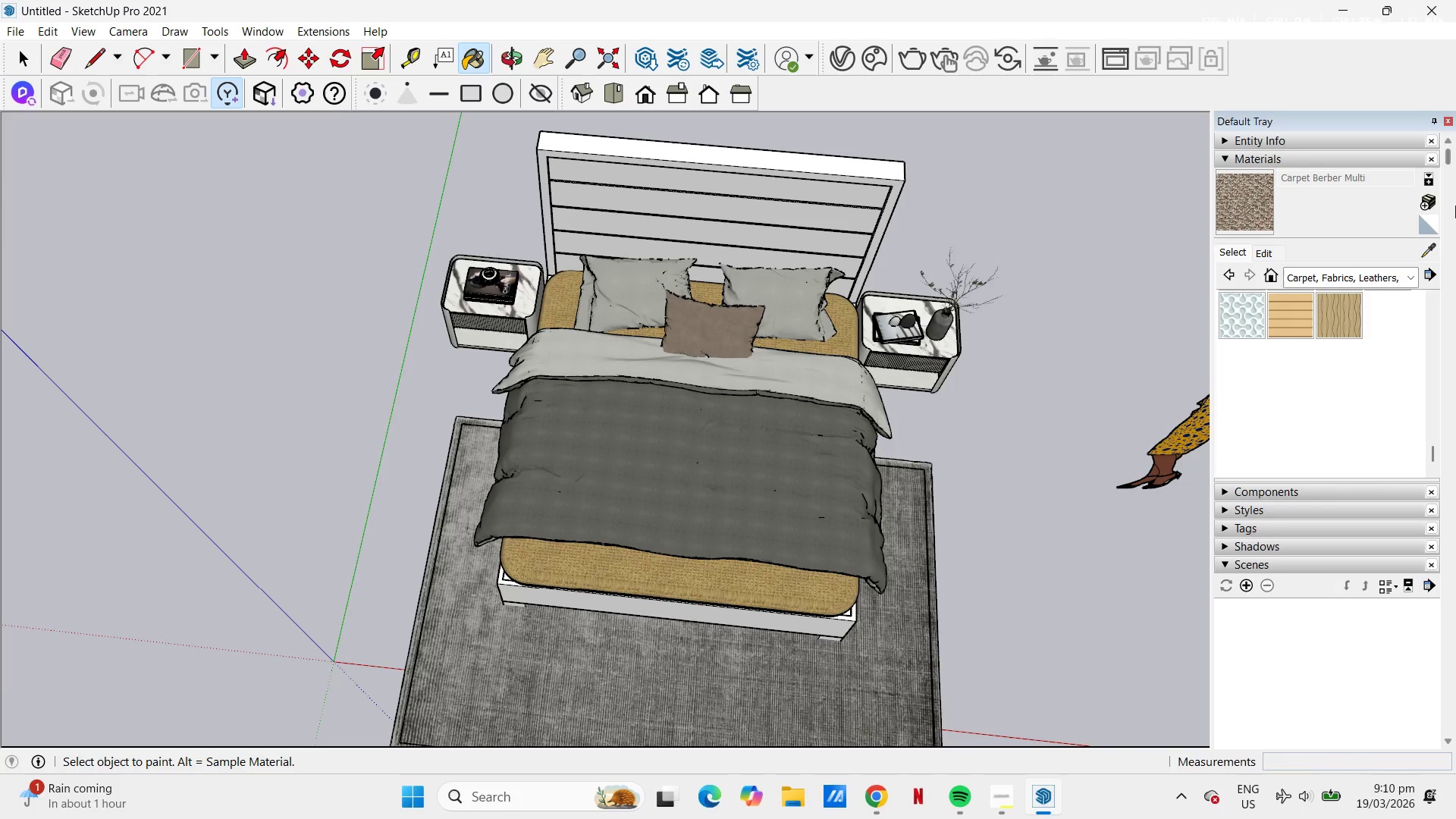 
wait(5.86)
 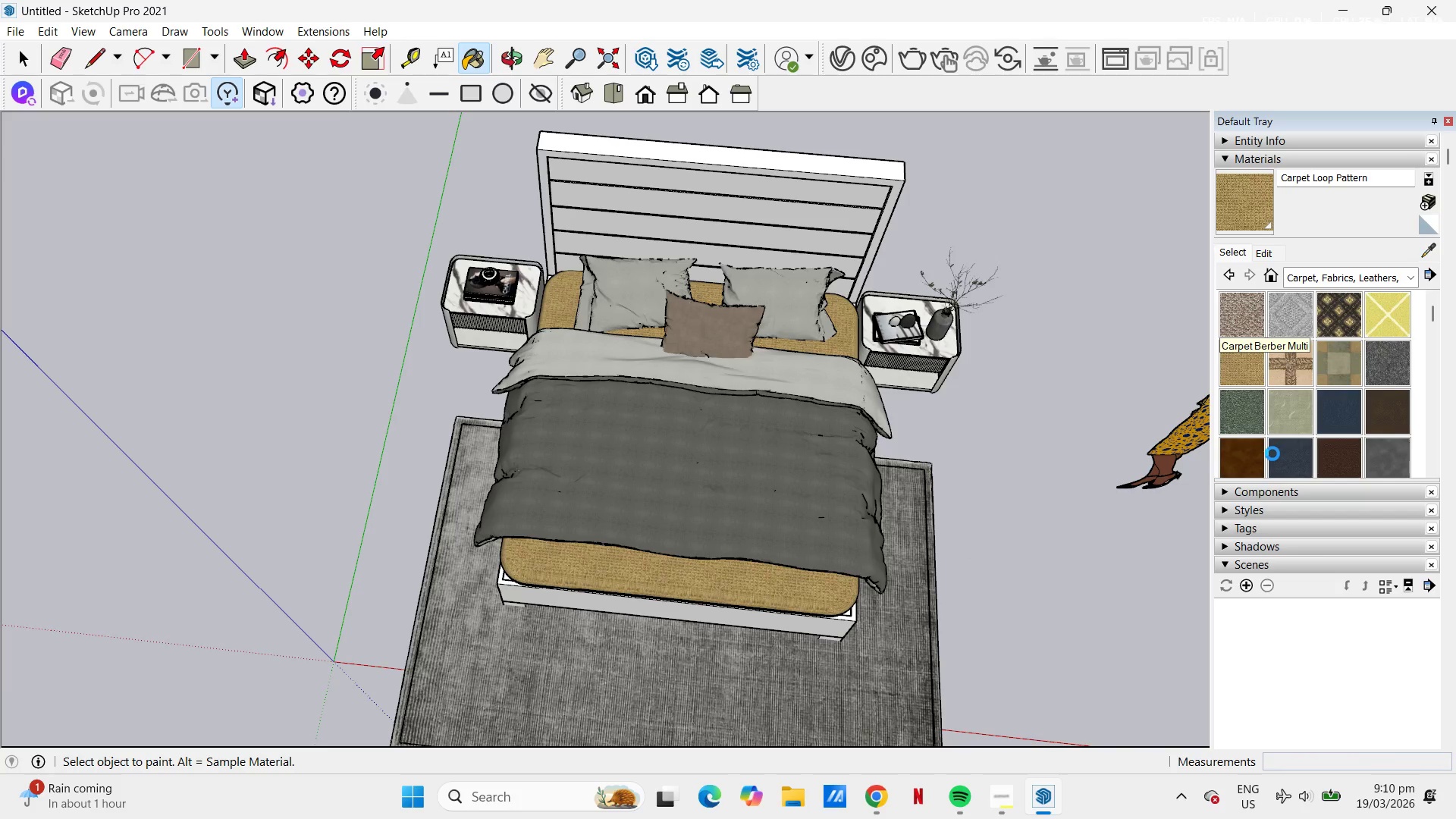 
left_click([1413, 278])
 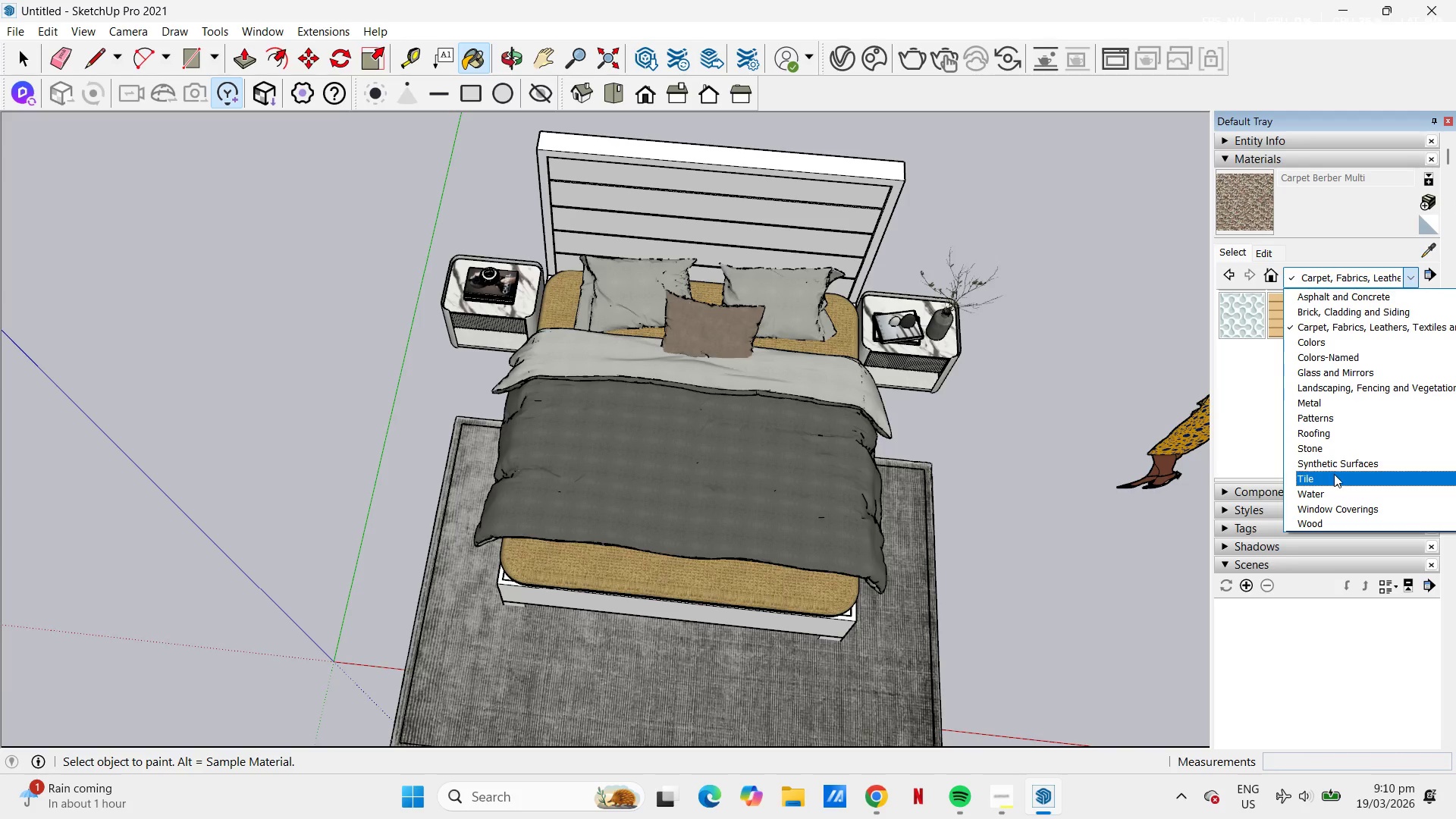 
left_click([1318, 464])
 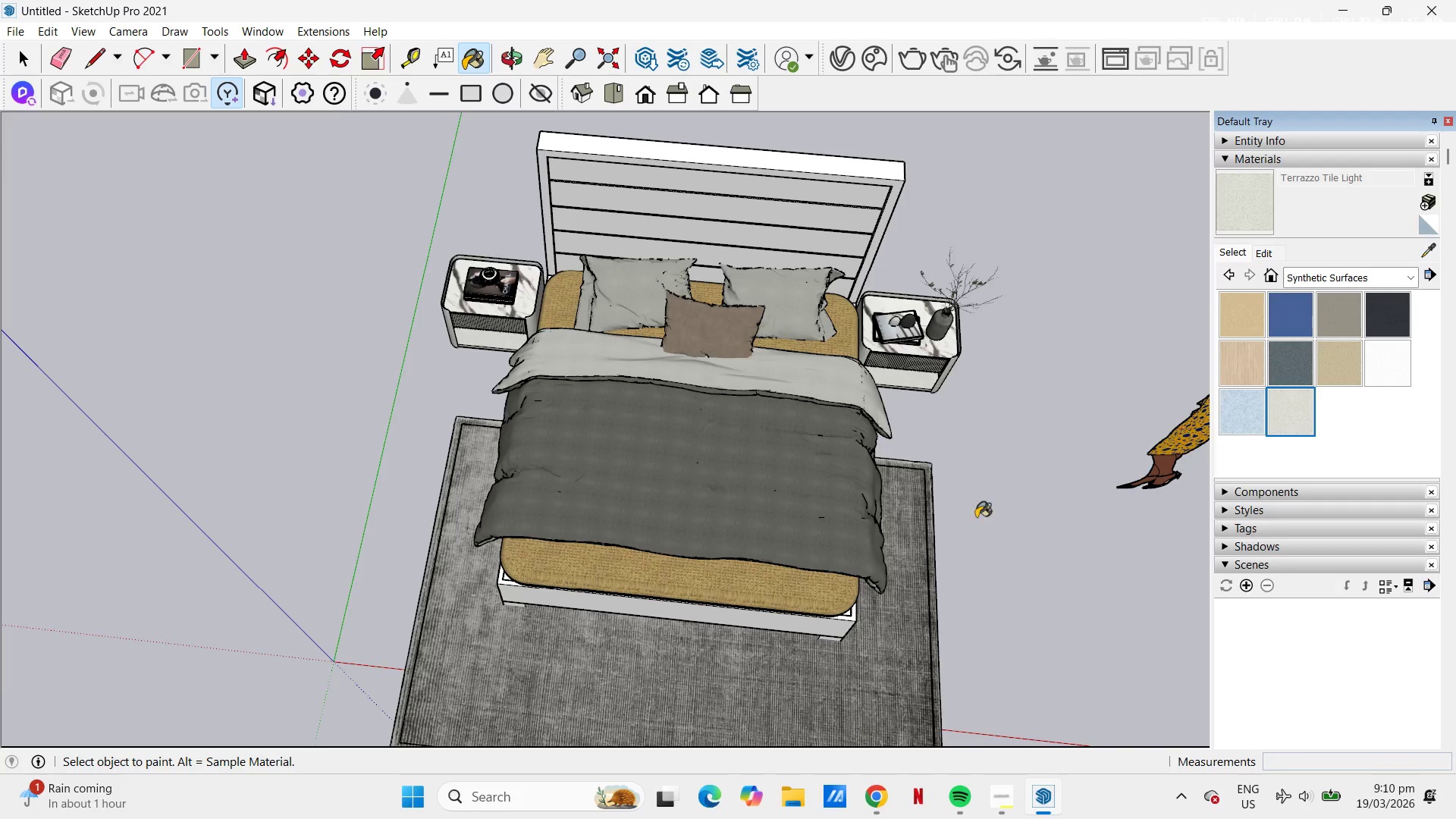 
left_click([766, 582])
 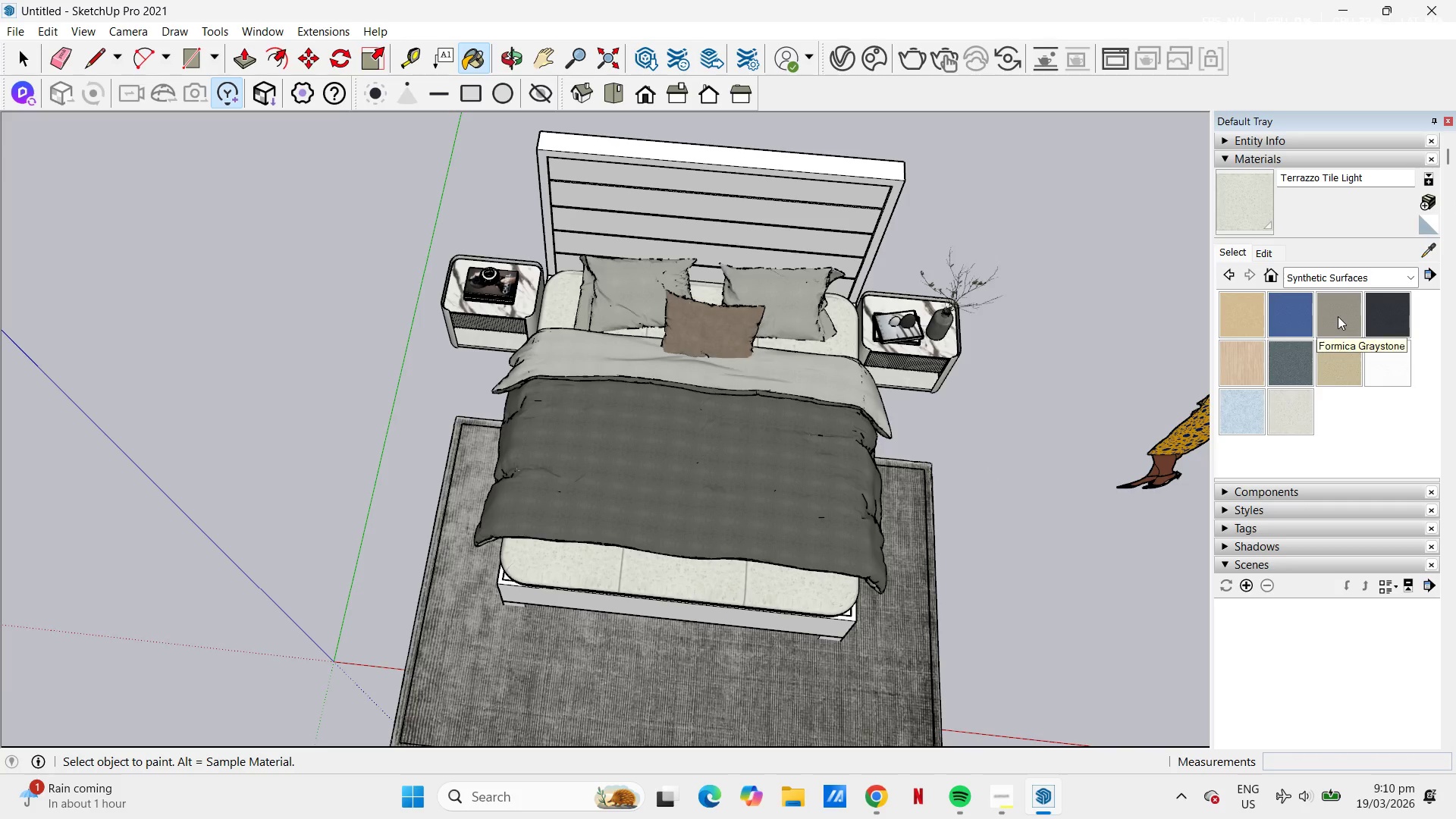 
left_click([1338, 316])
 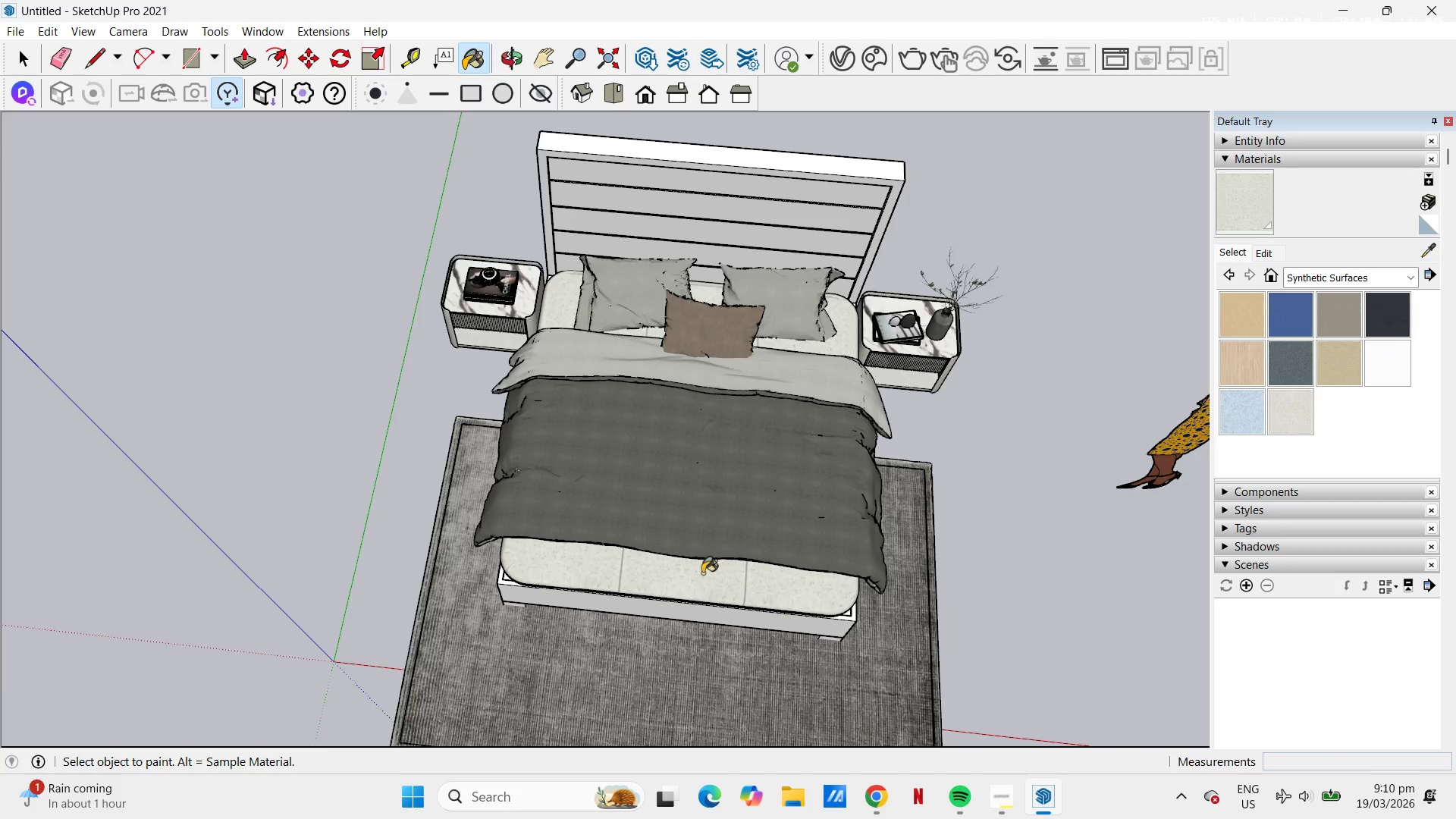 
left_click([710, 580])
 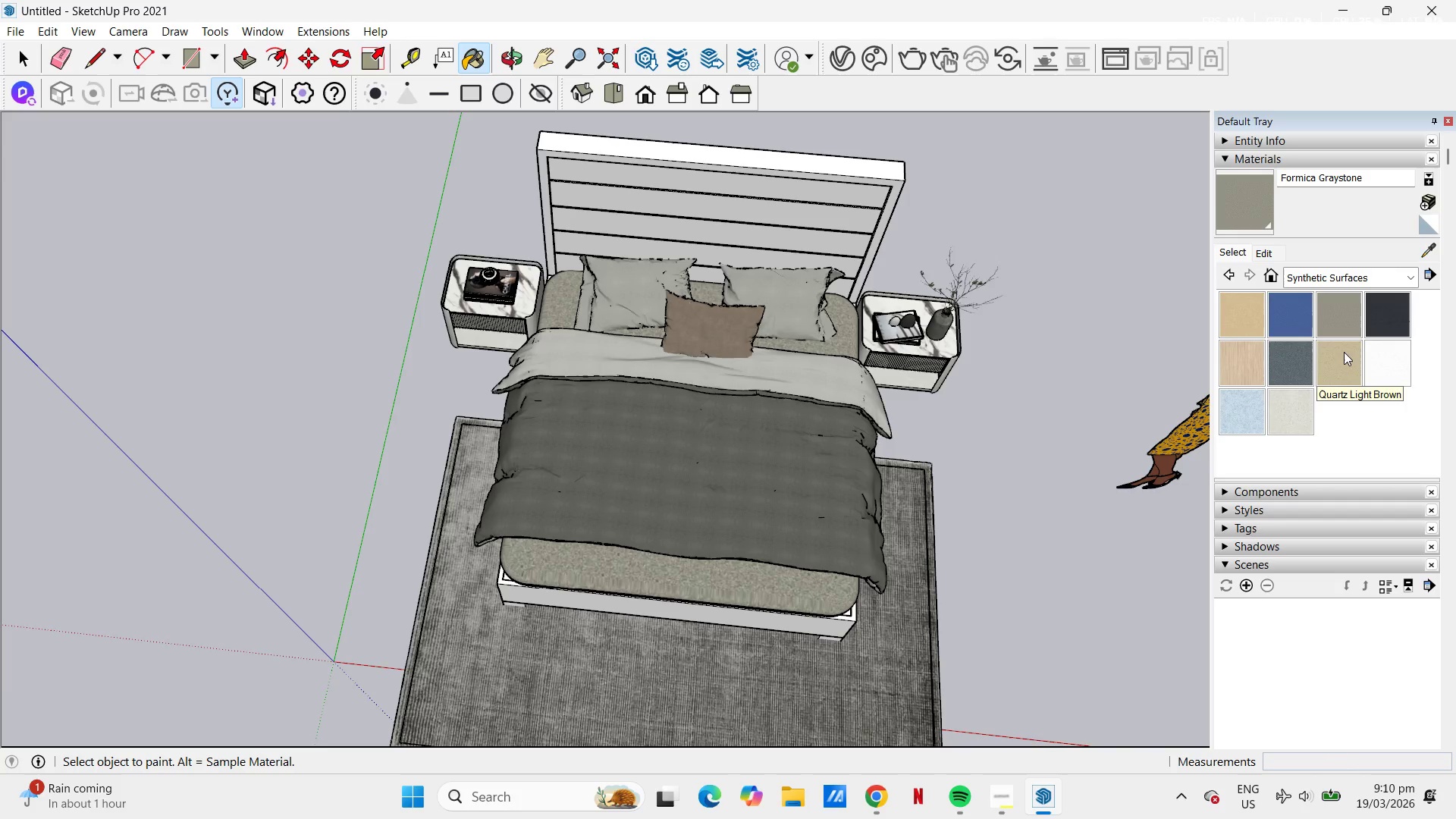 
left_click([1395, 274])
 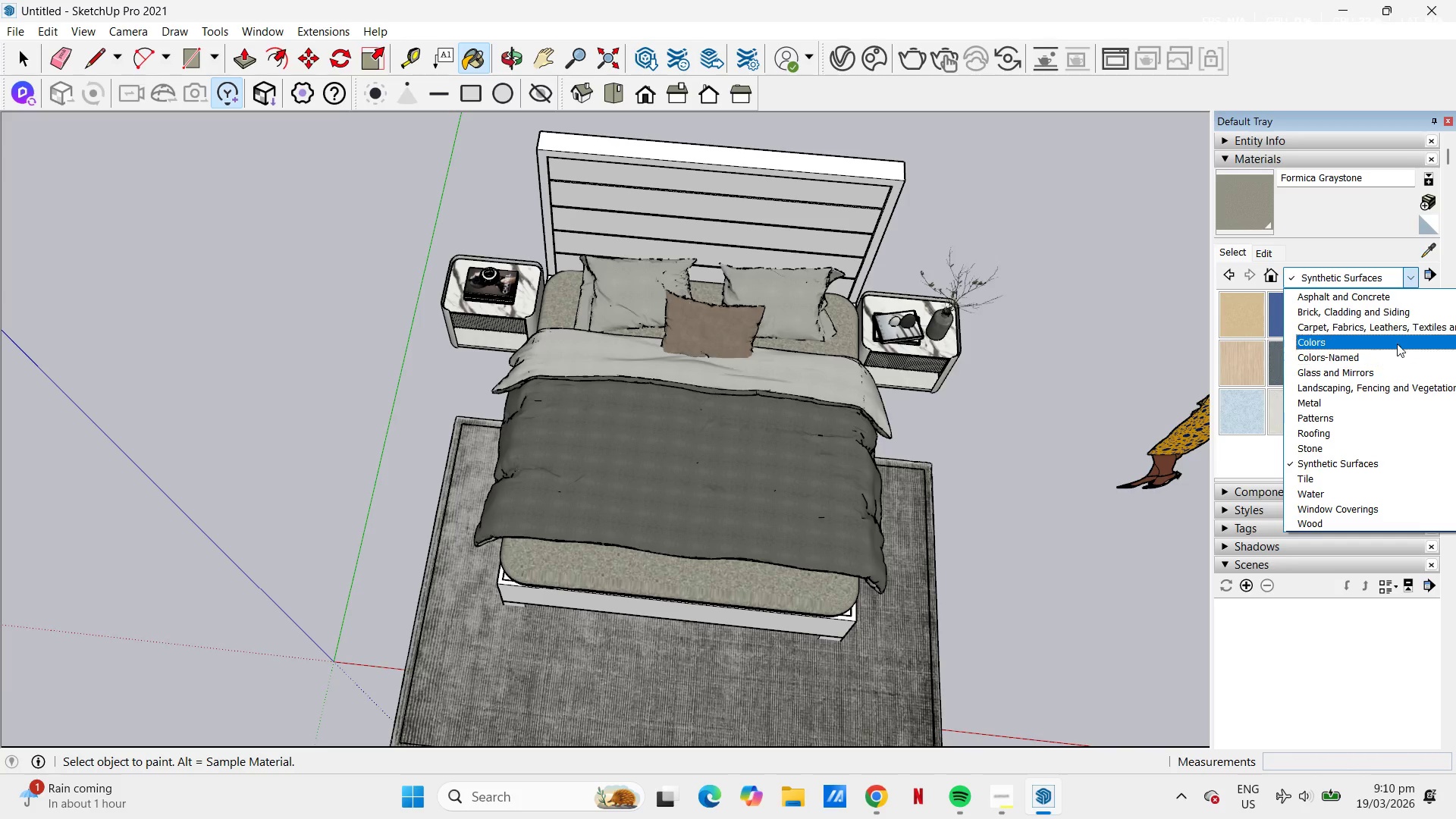 
left_click([1379, 331])
 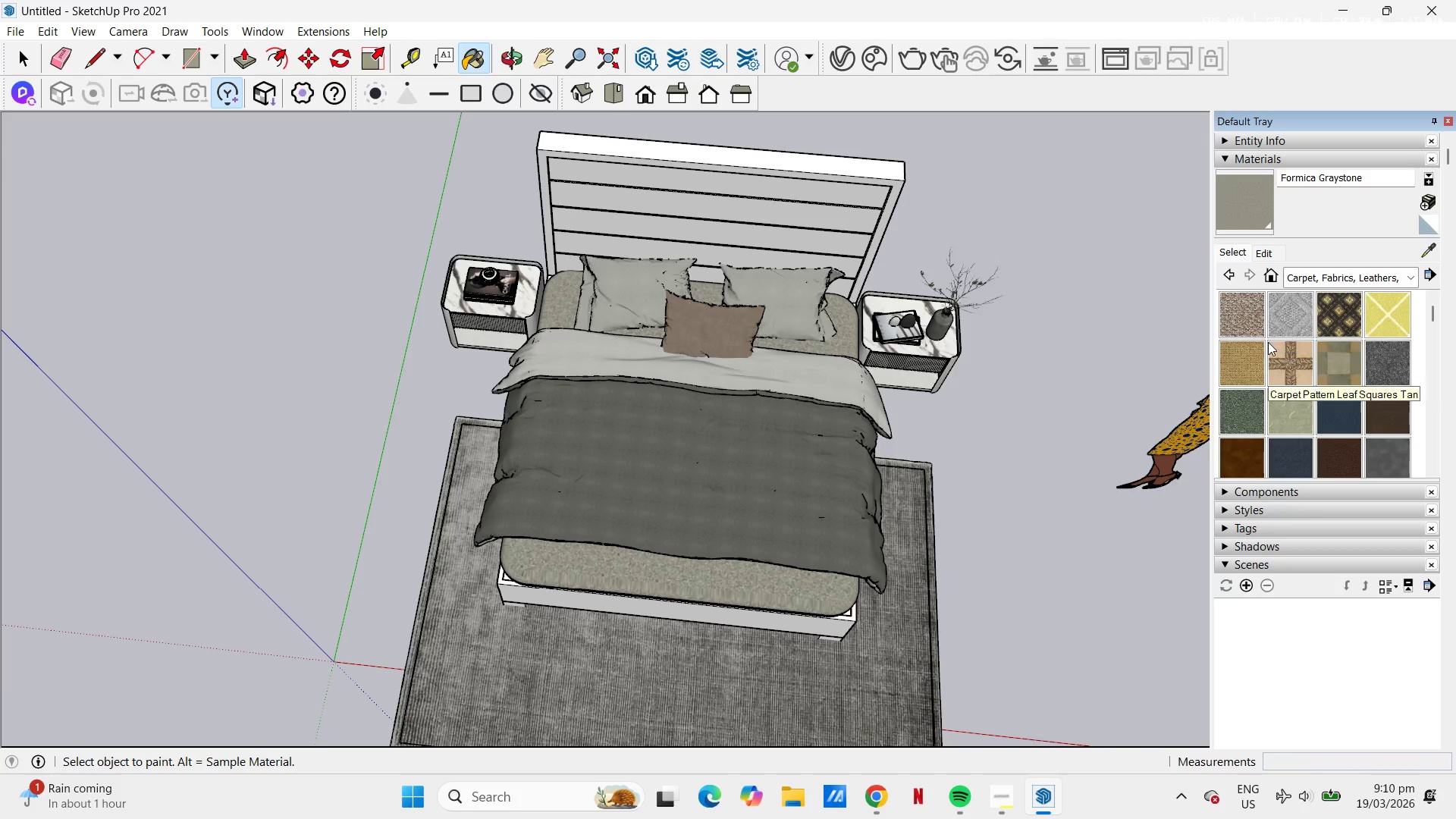 
scroll: coordinate [1269, 345], scroll_direction: down, amount: 1.0
 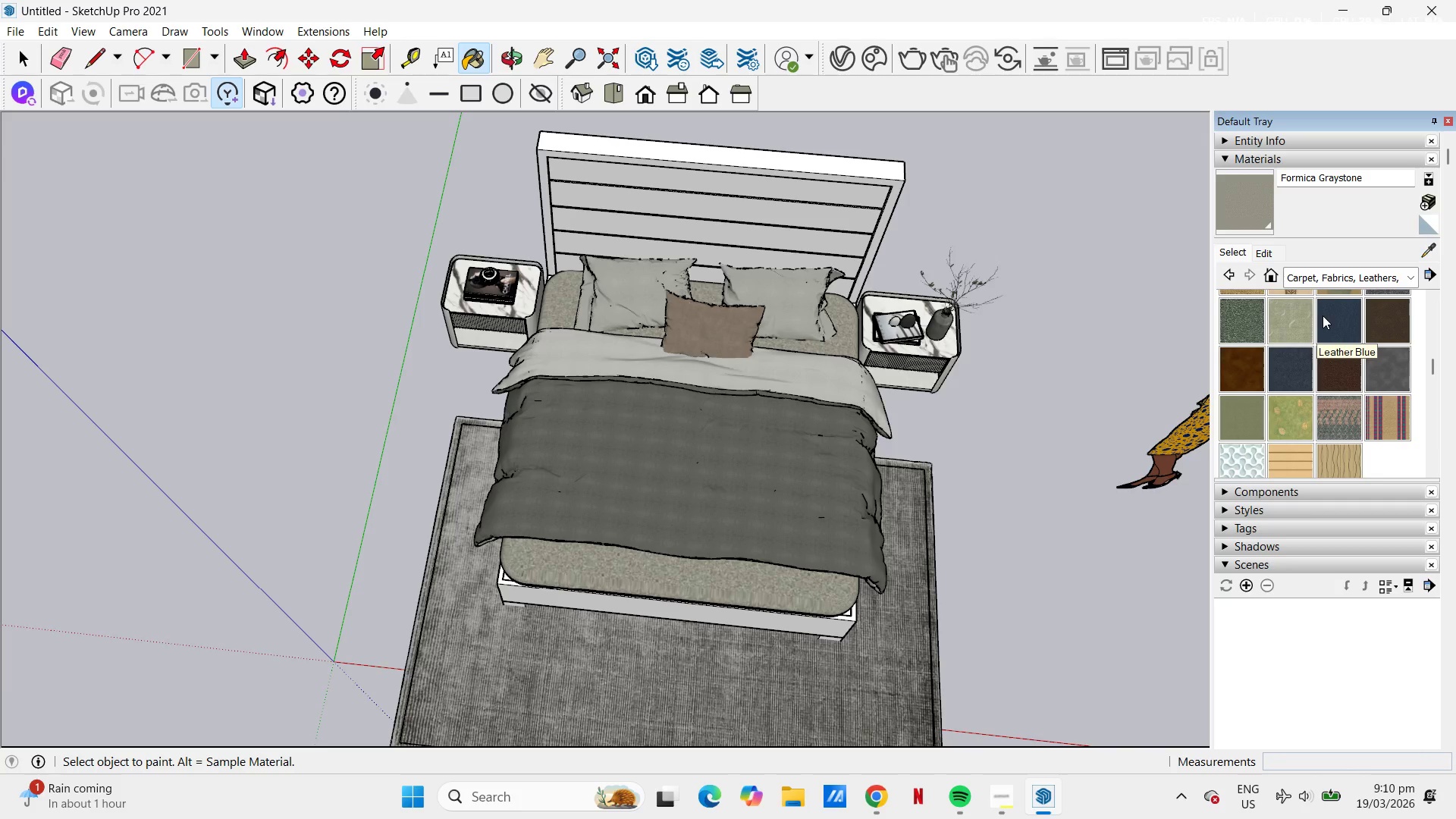 
left_click([1294, 320])
 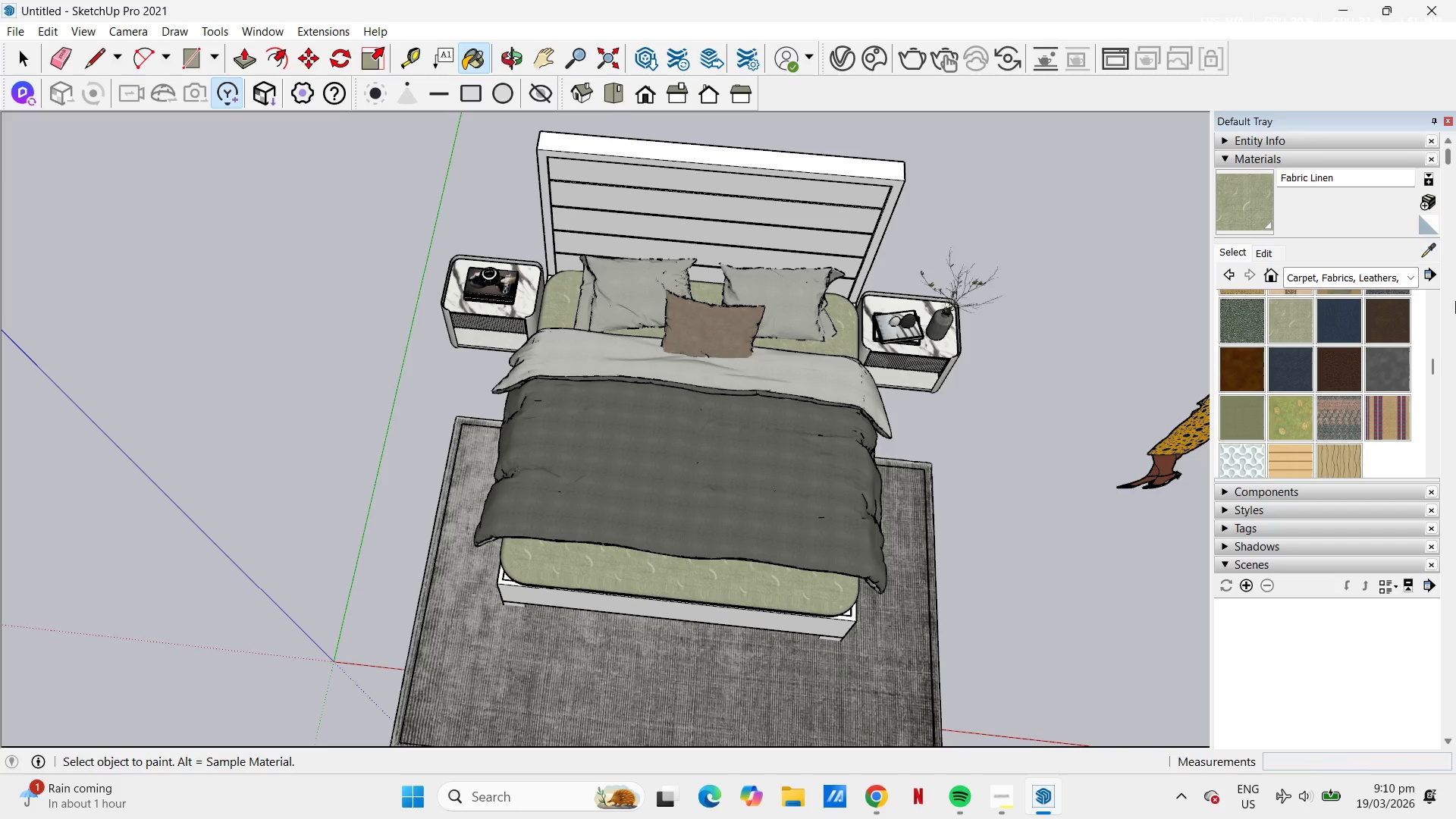 
left_click([1388, 375])
 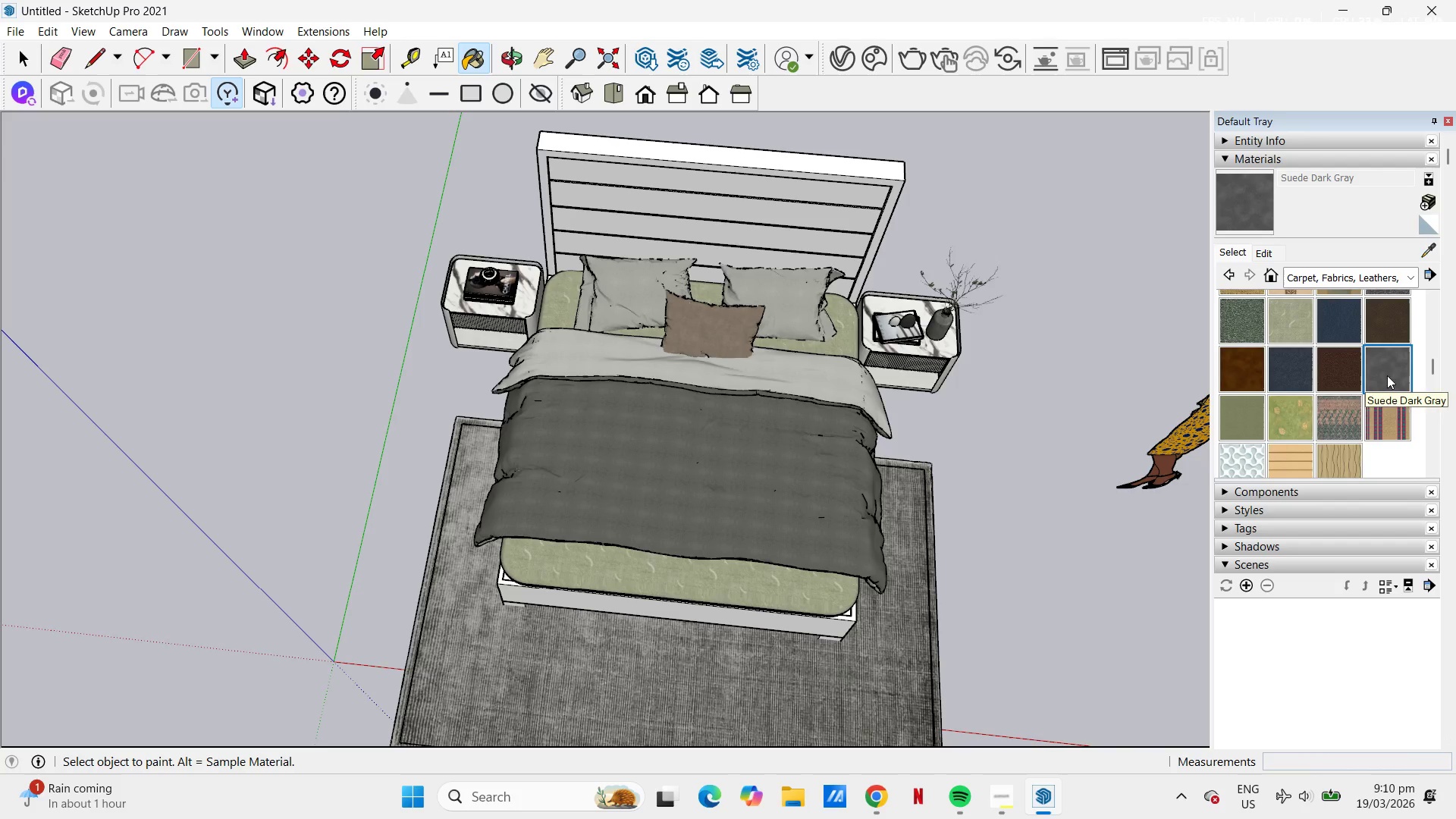 
scroll: coordinate [1296, 410], scroll_direction: up, amount: 1.0
 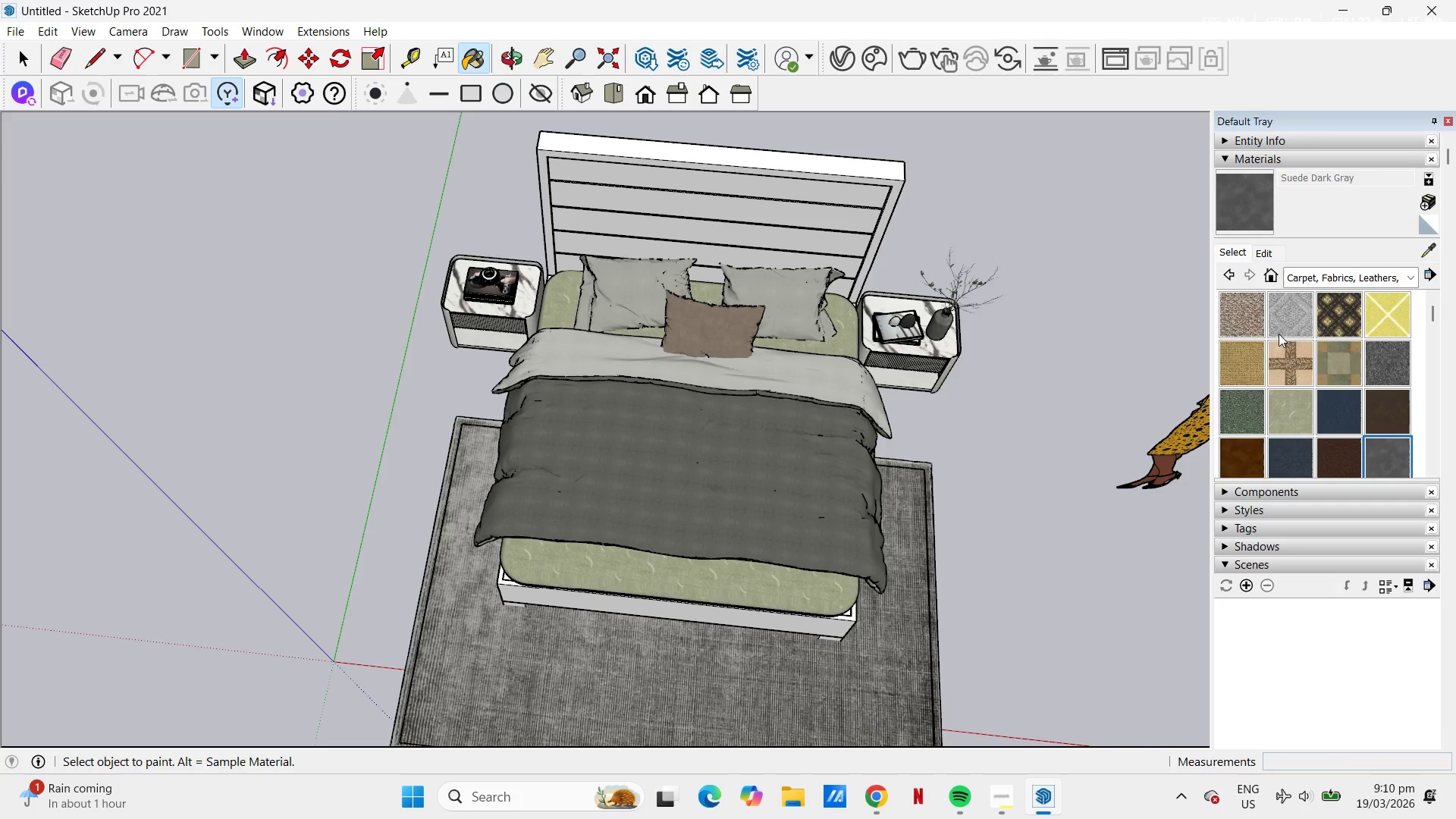 
left_click([1282, 325])
 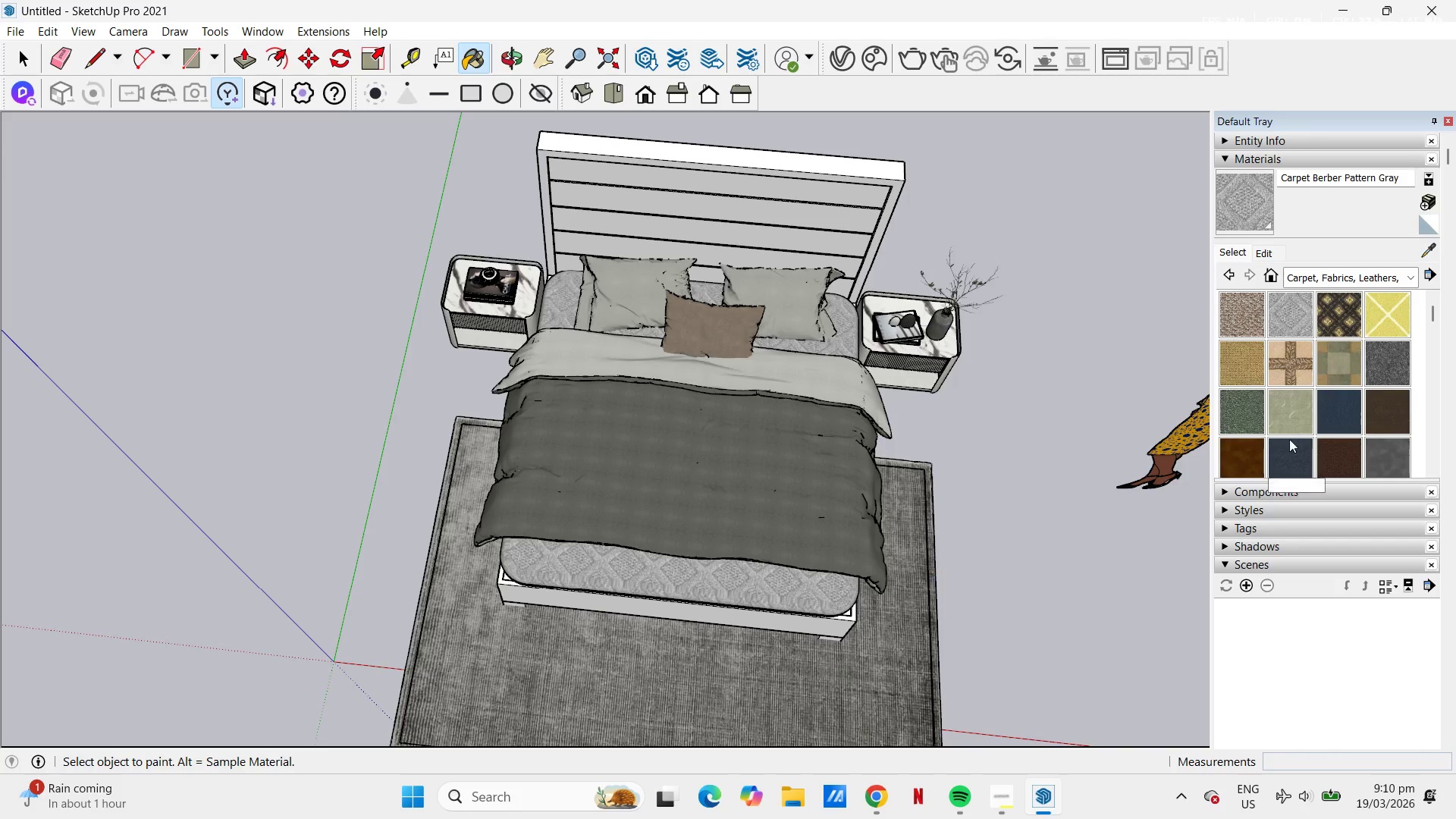 
left_click([1252, 316])
 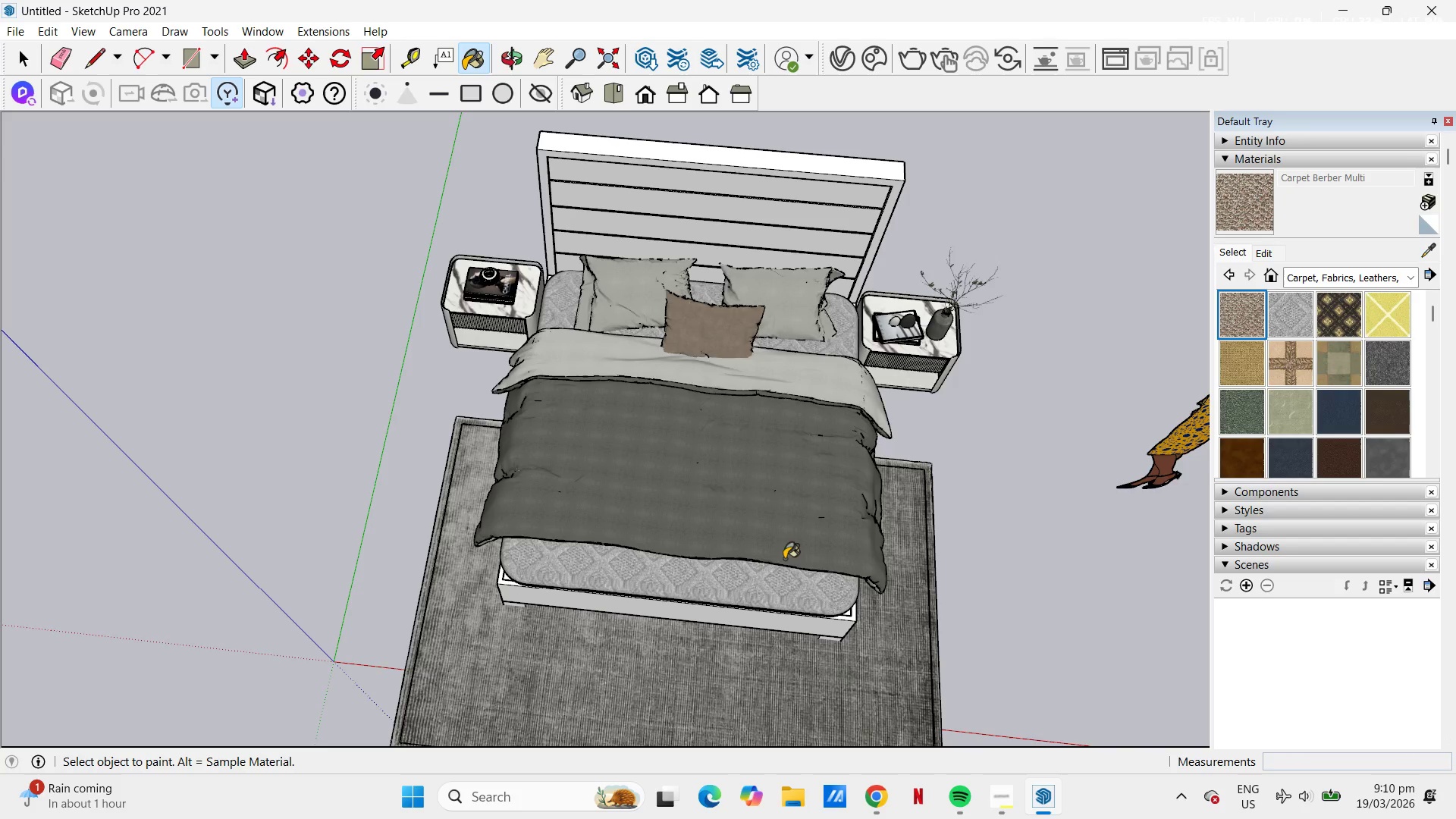 
left_click([788, 585])
 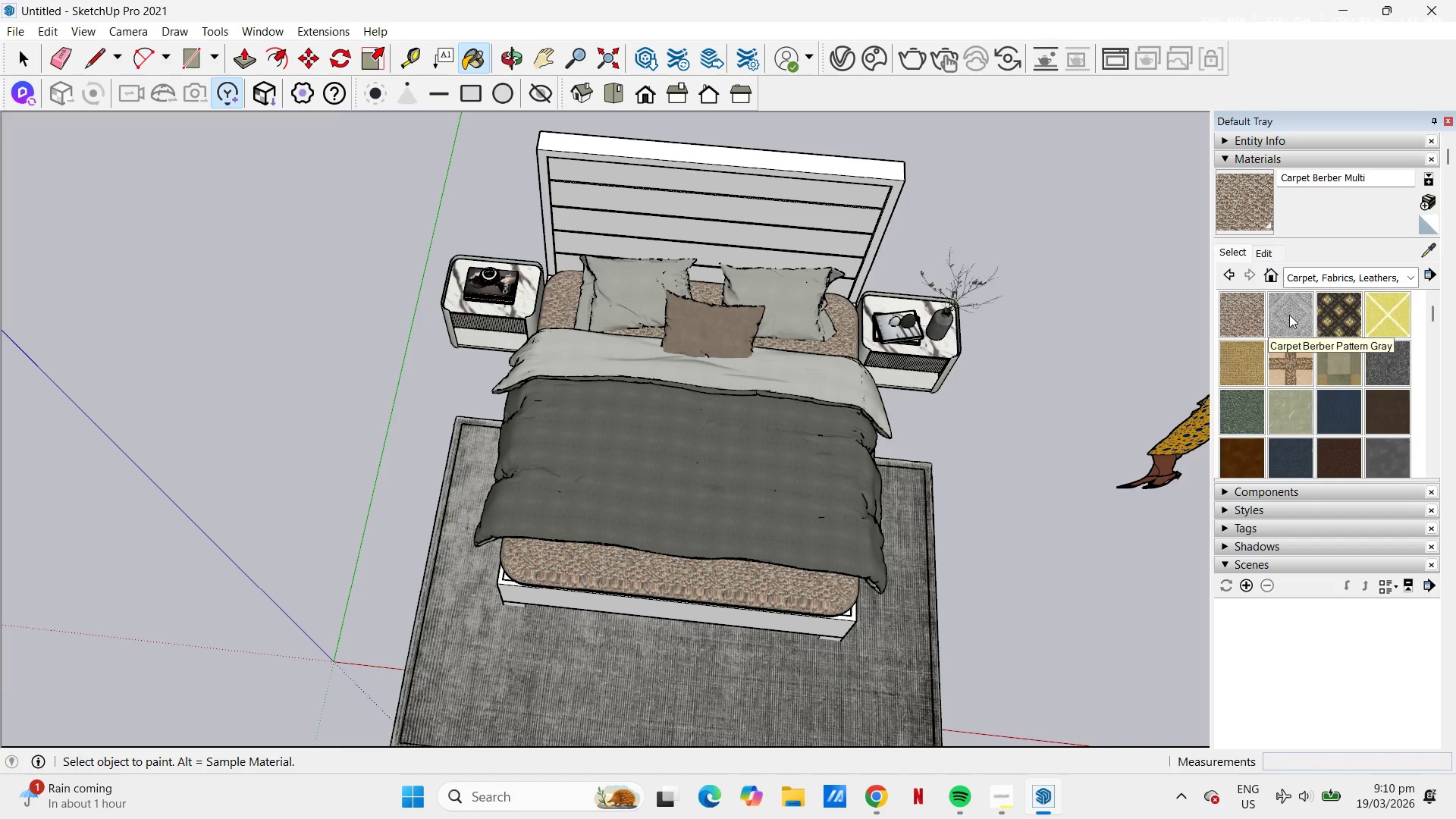 
left_click([1298, 309])
 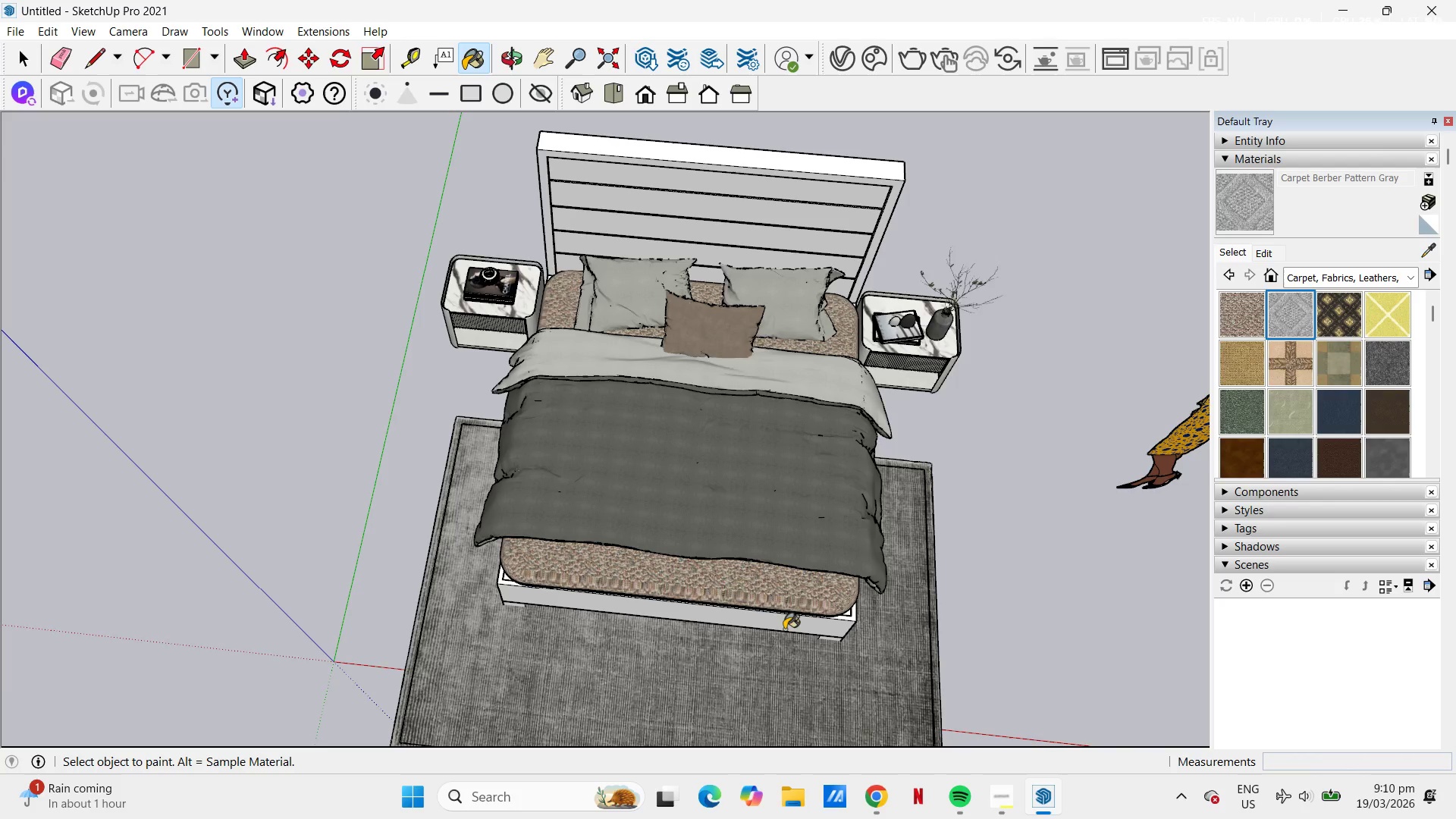 
left_click([804, 599])
 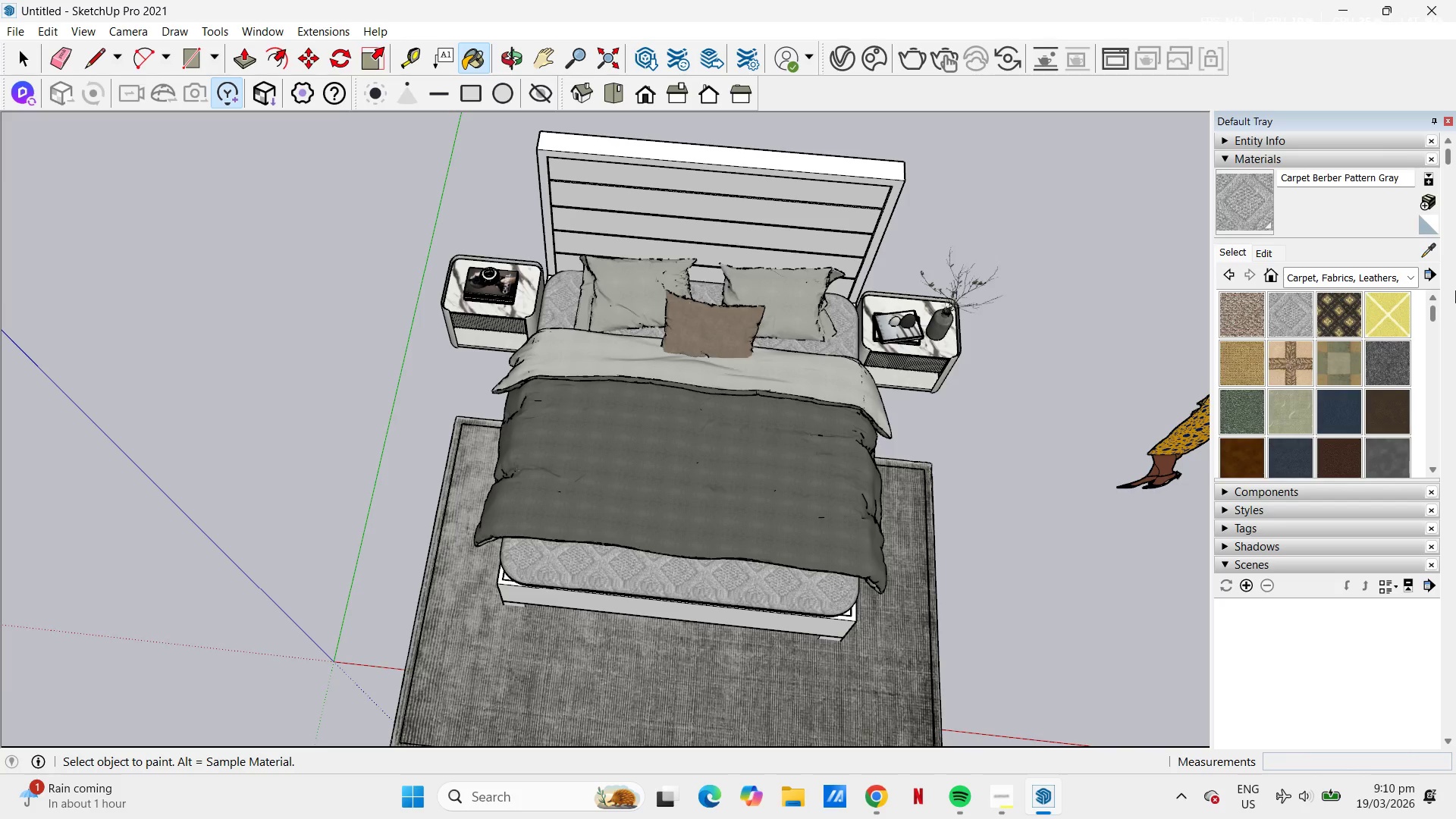 
left_click([1436, 249])
 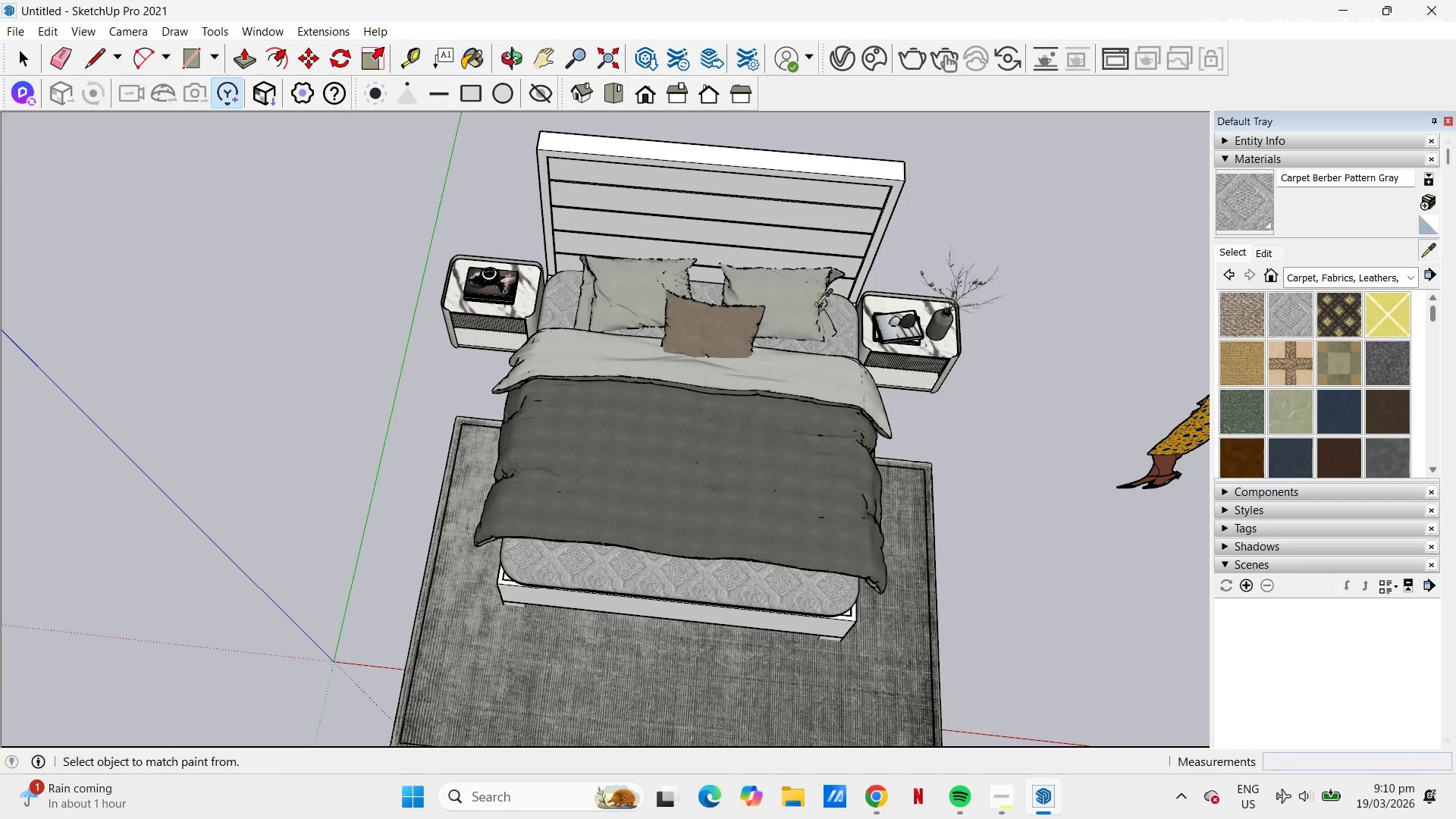 
left_click([802, 309])
 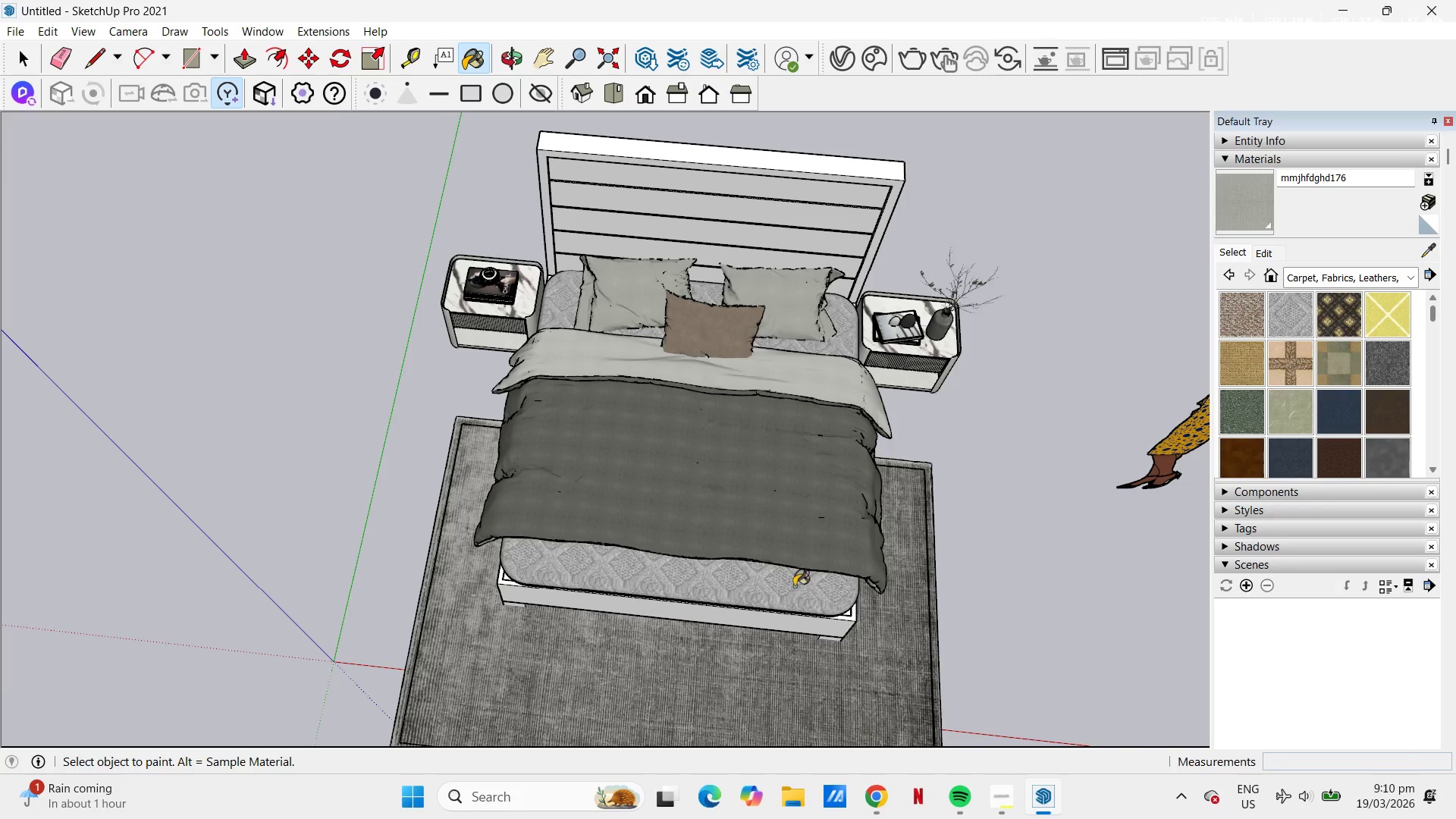 
left_click([796, 592])
 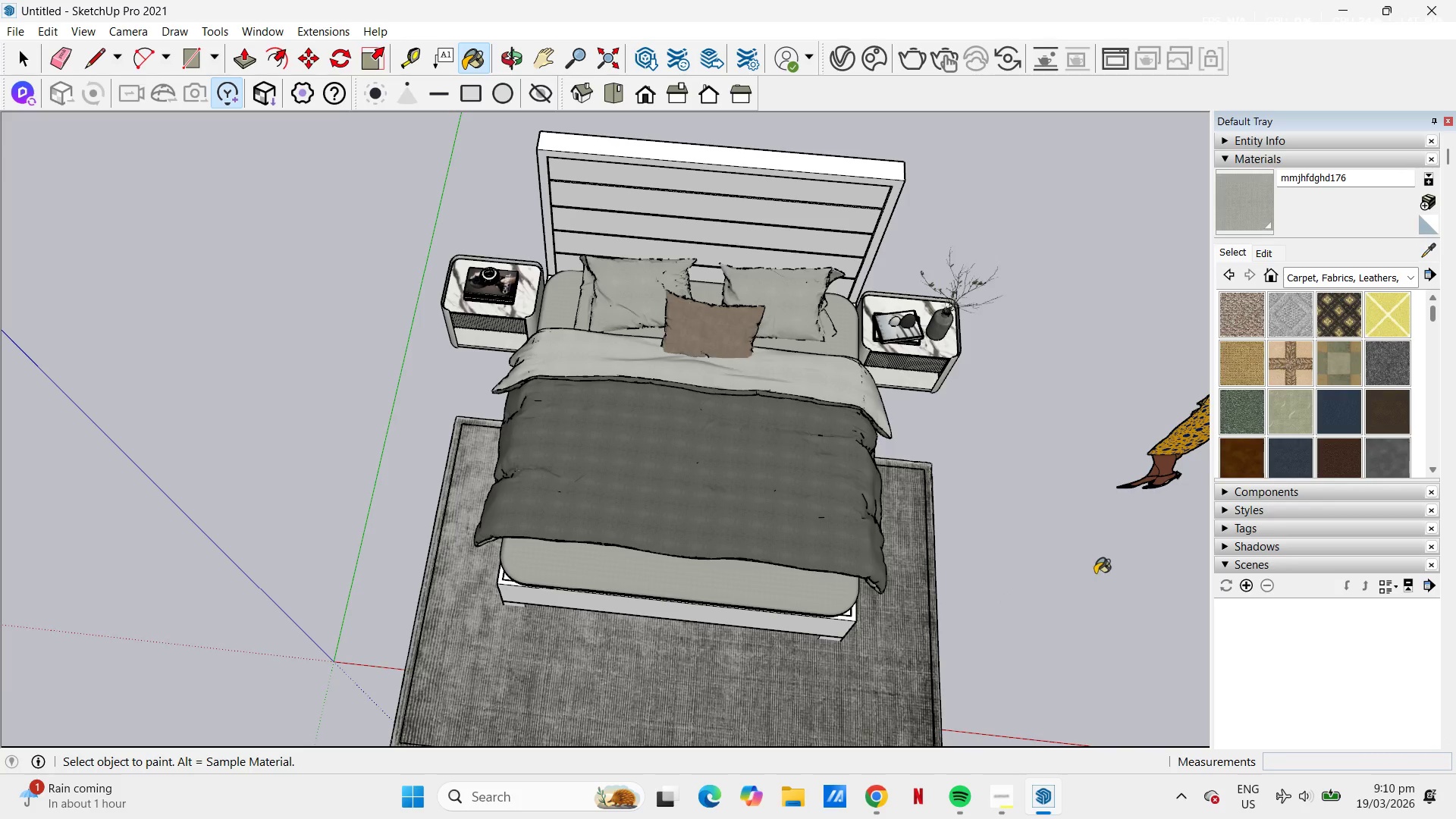 
key(Space)
 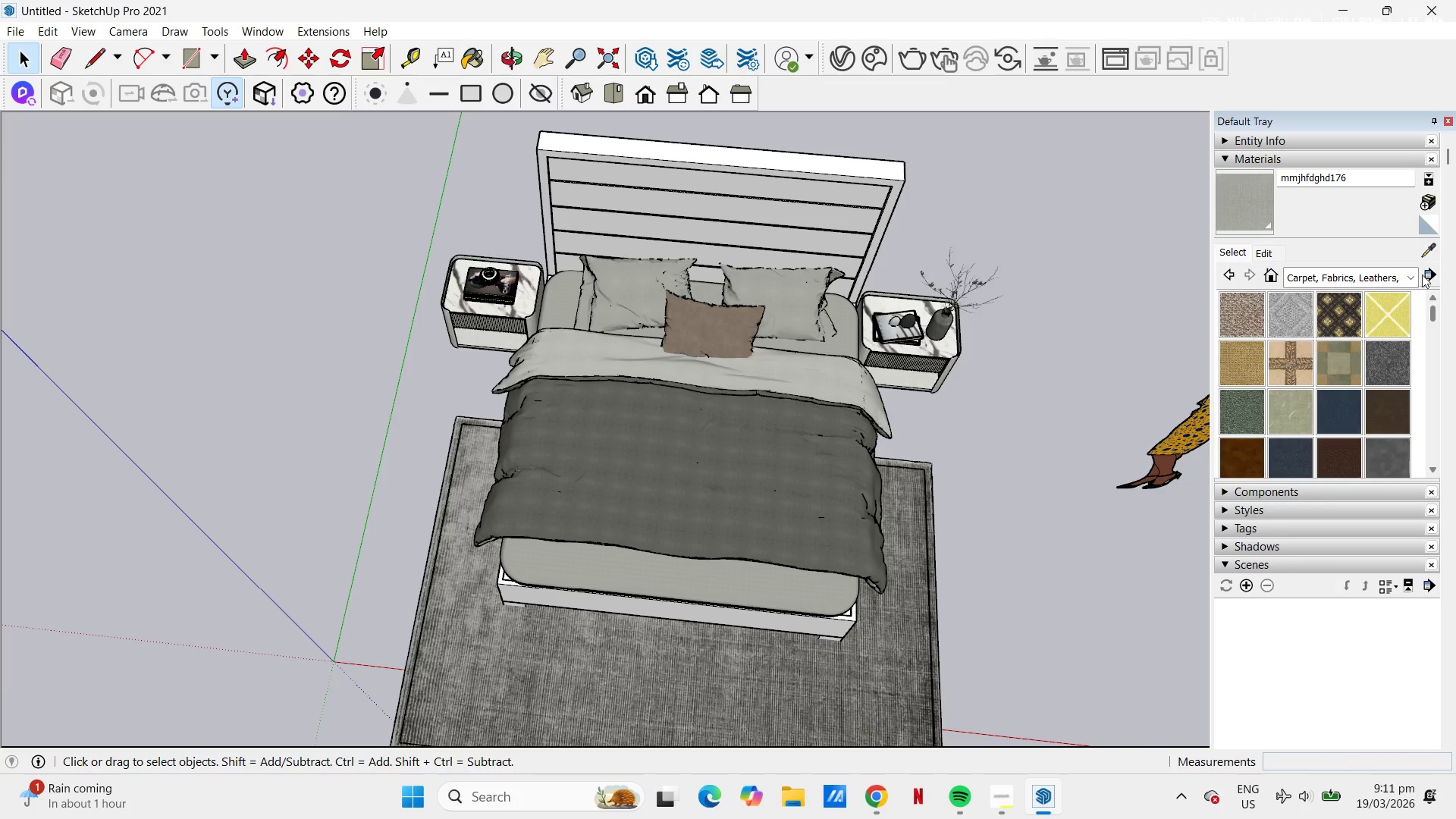 
left_click([1427, 258])
 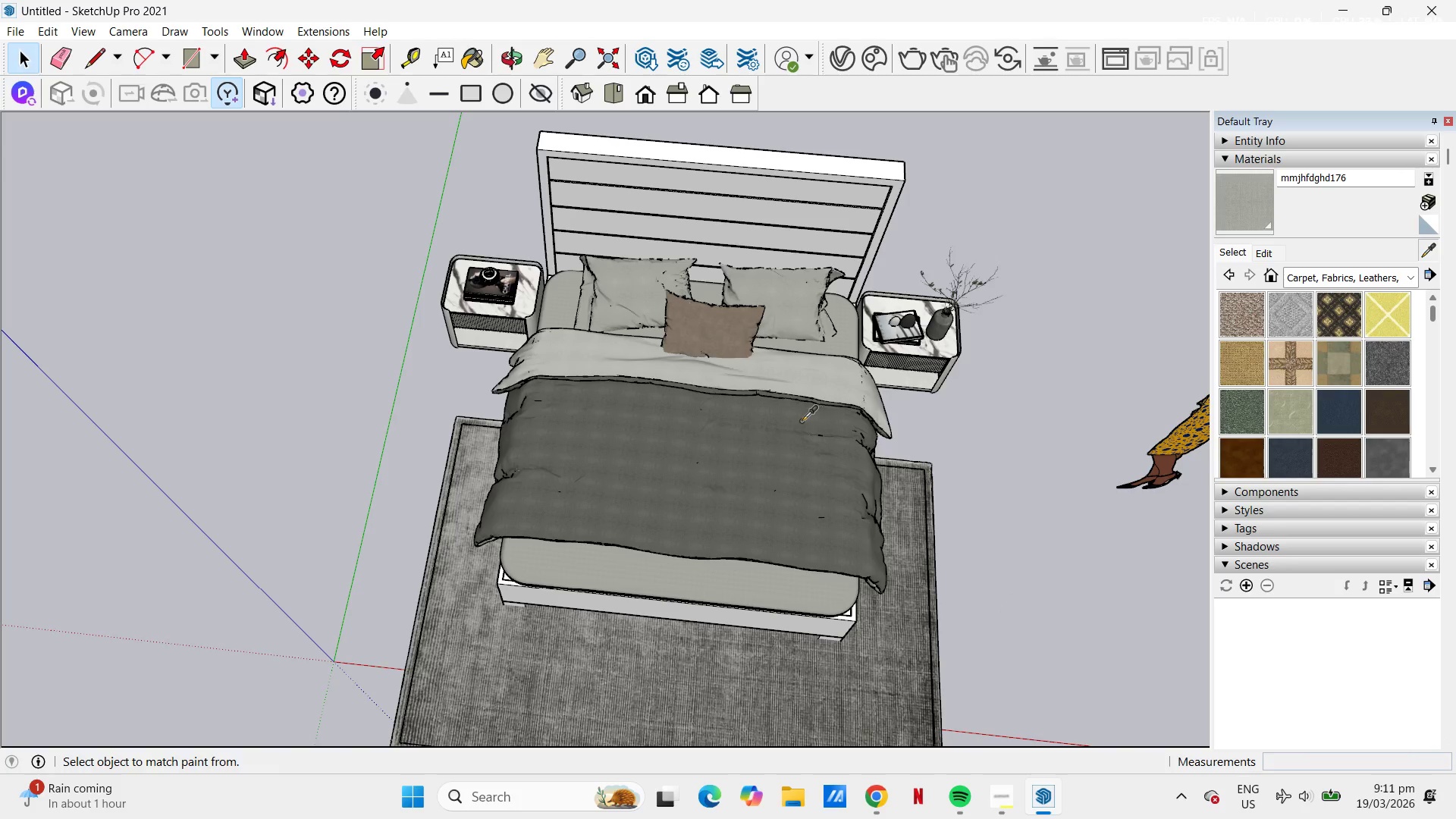 
left_click([800, 424])
 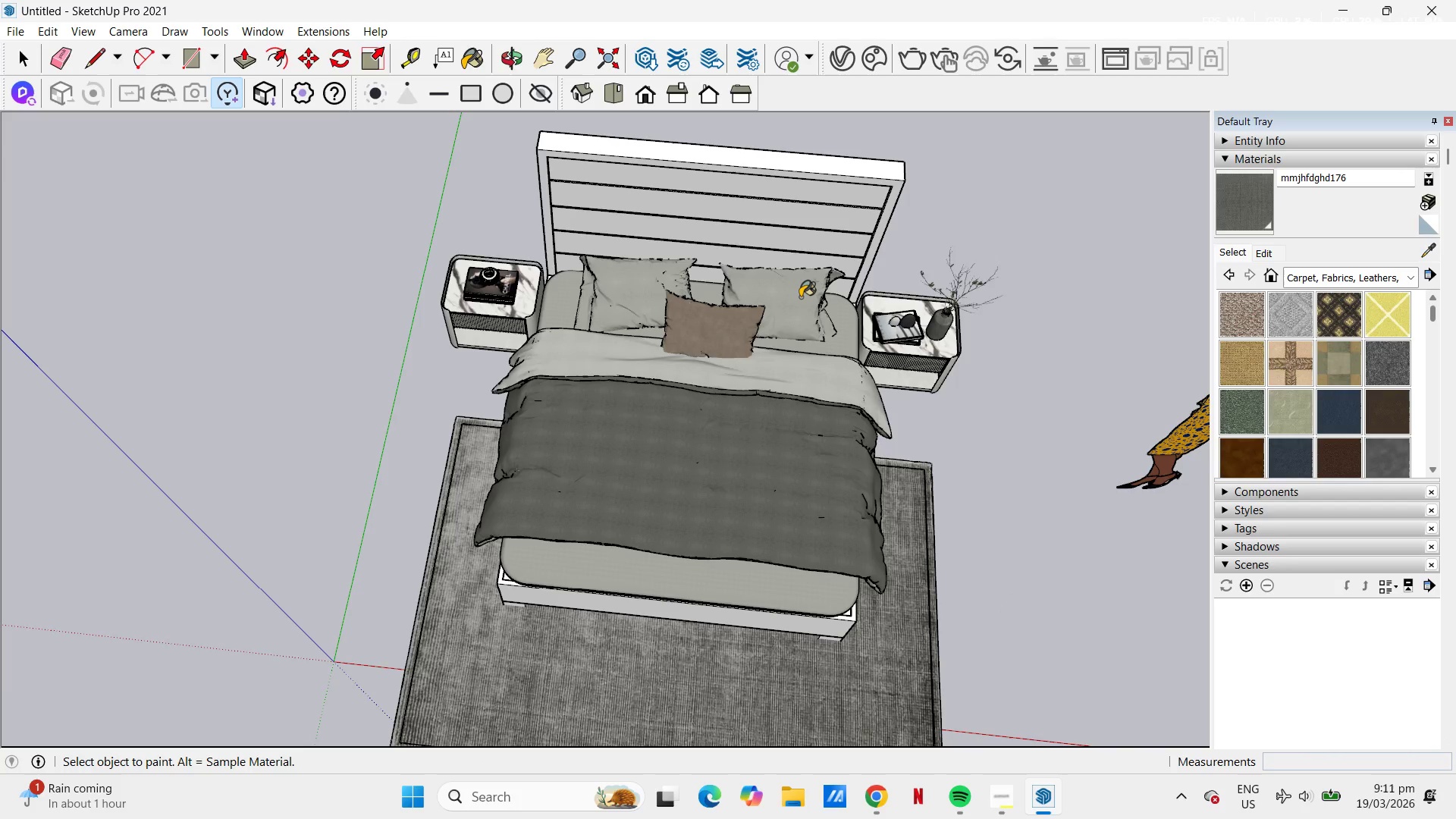 
left_click([800, 297])
 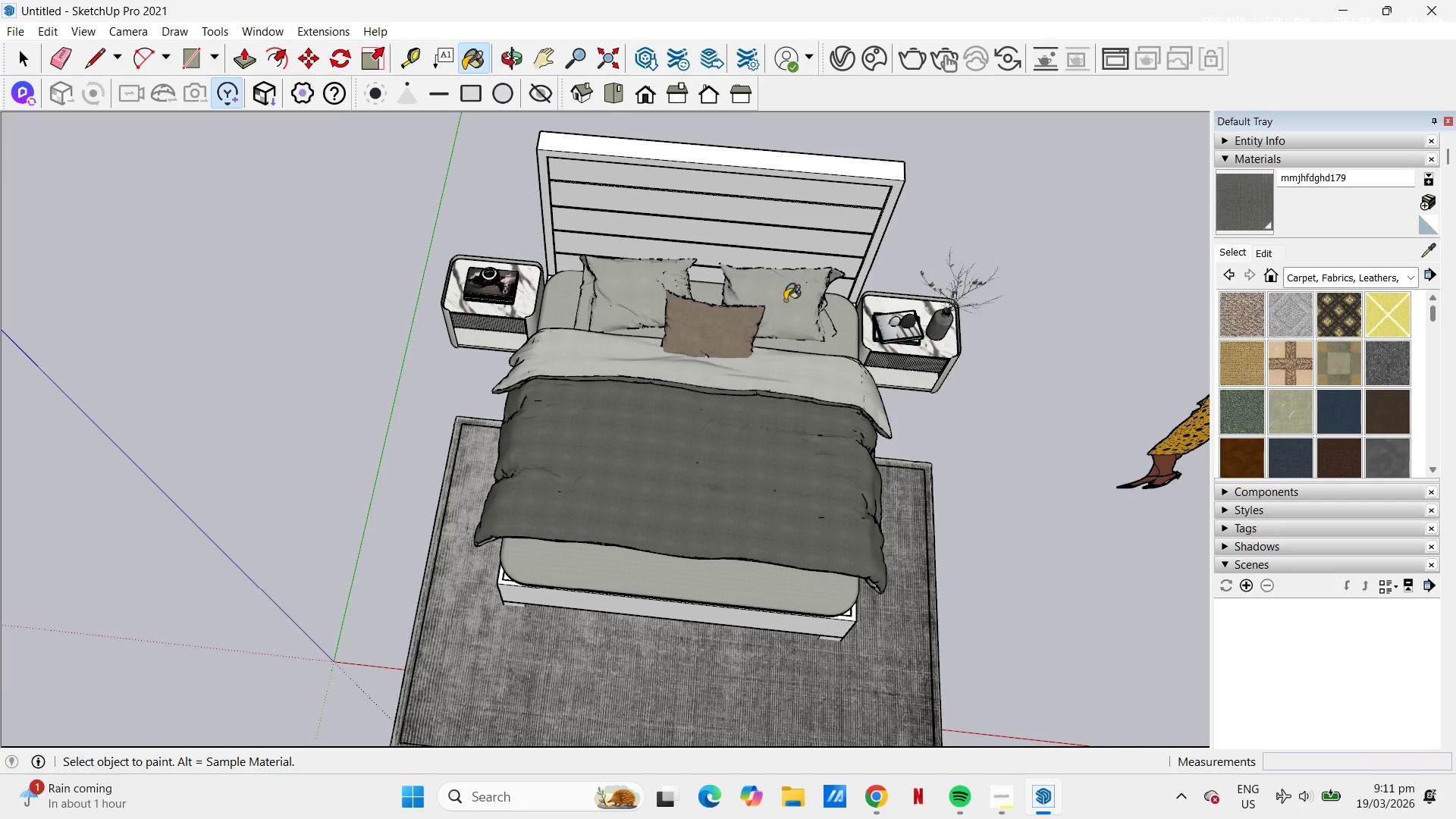 
key(Space)
 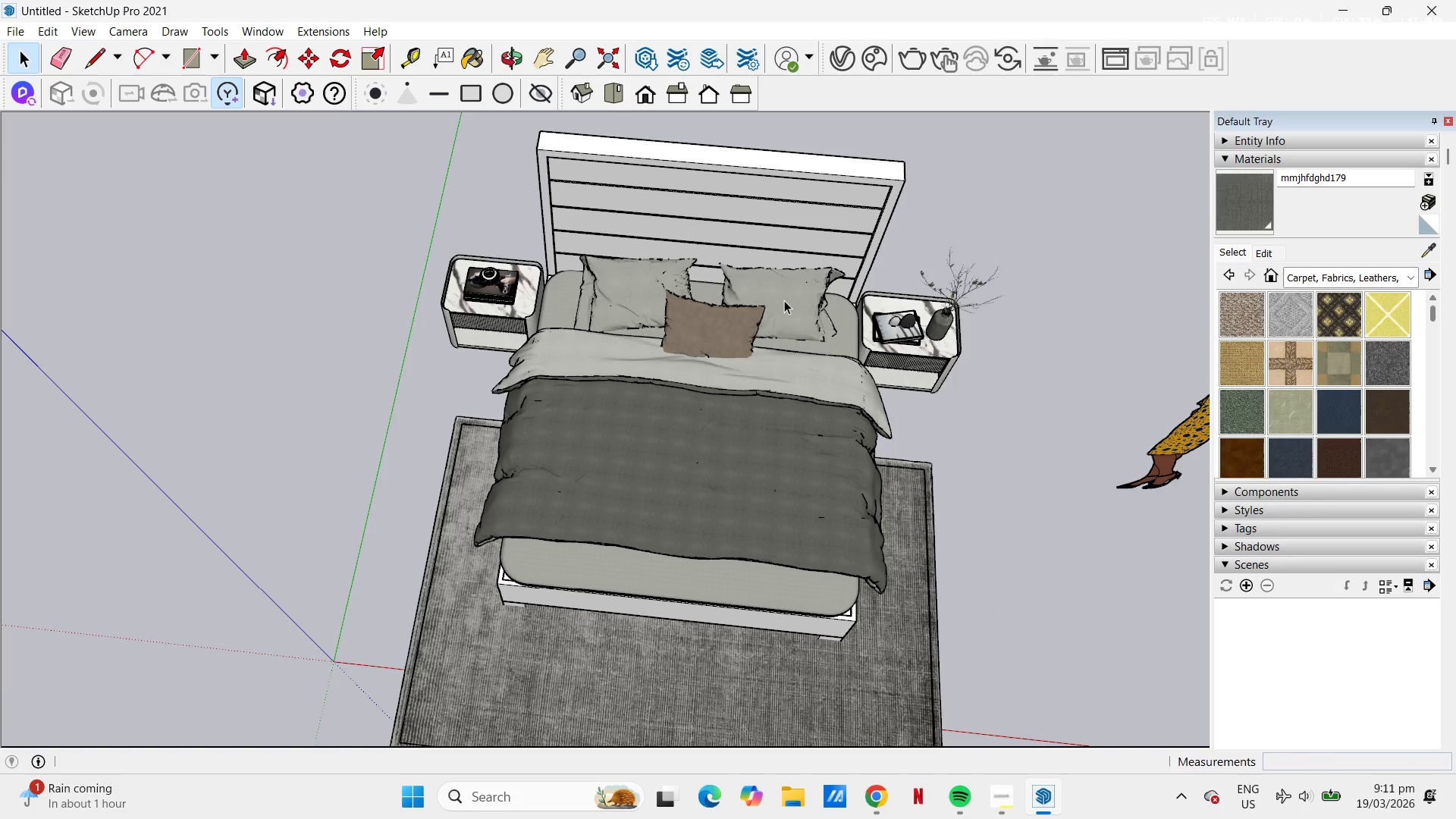 
double_click([784, 300])
 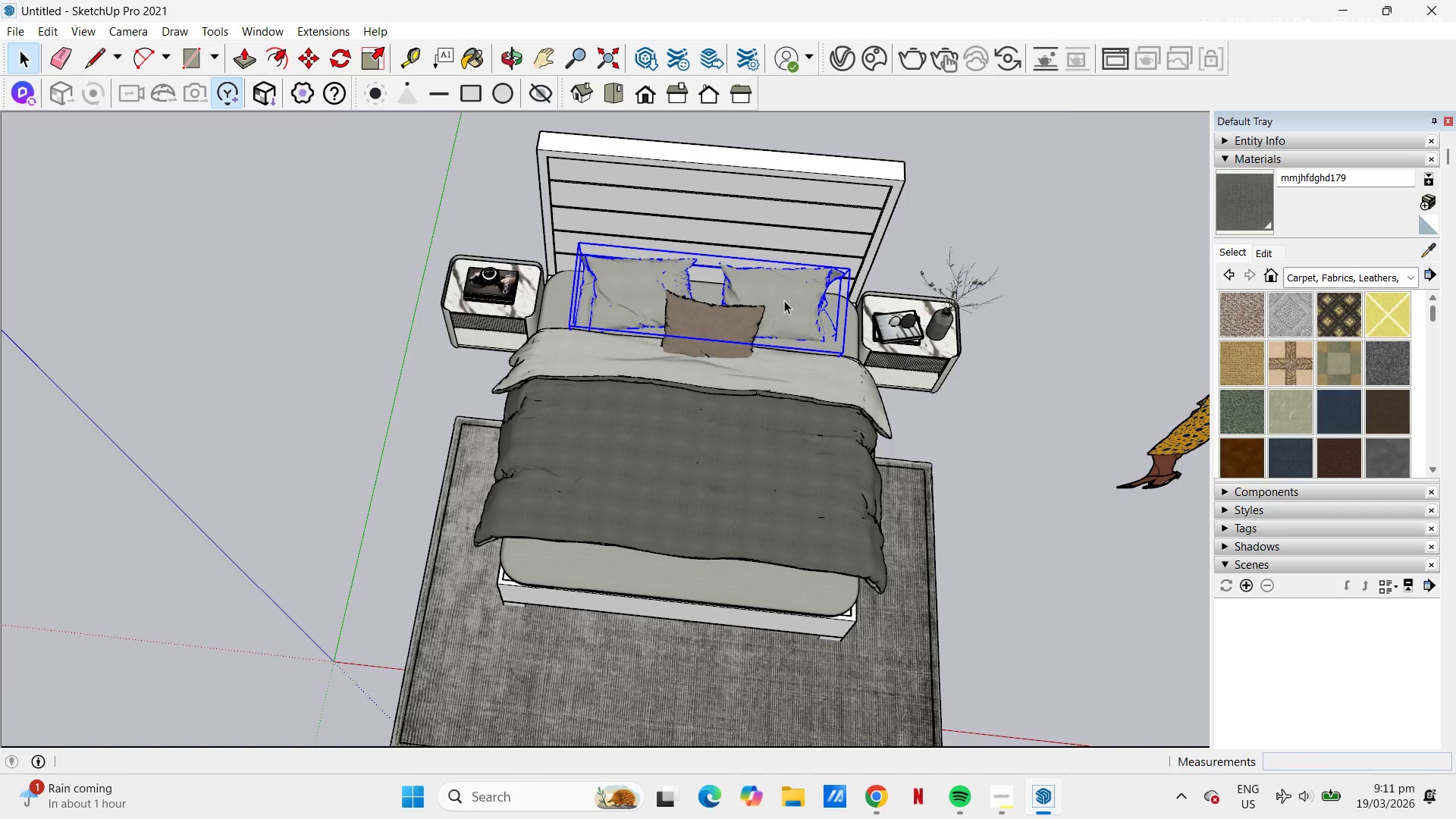 
triple_click([784, 300])
 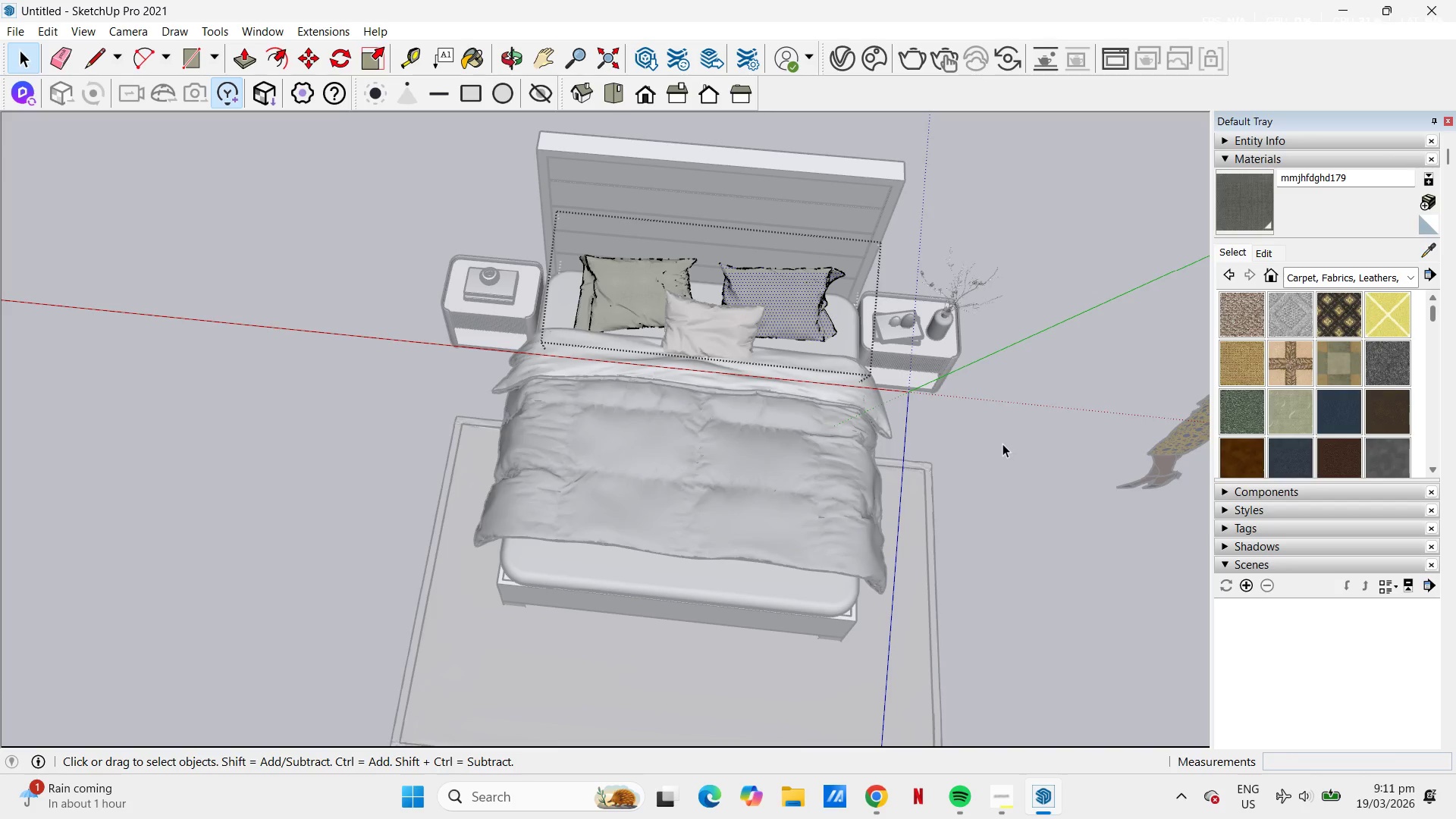 
key(B)
 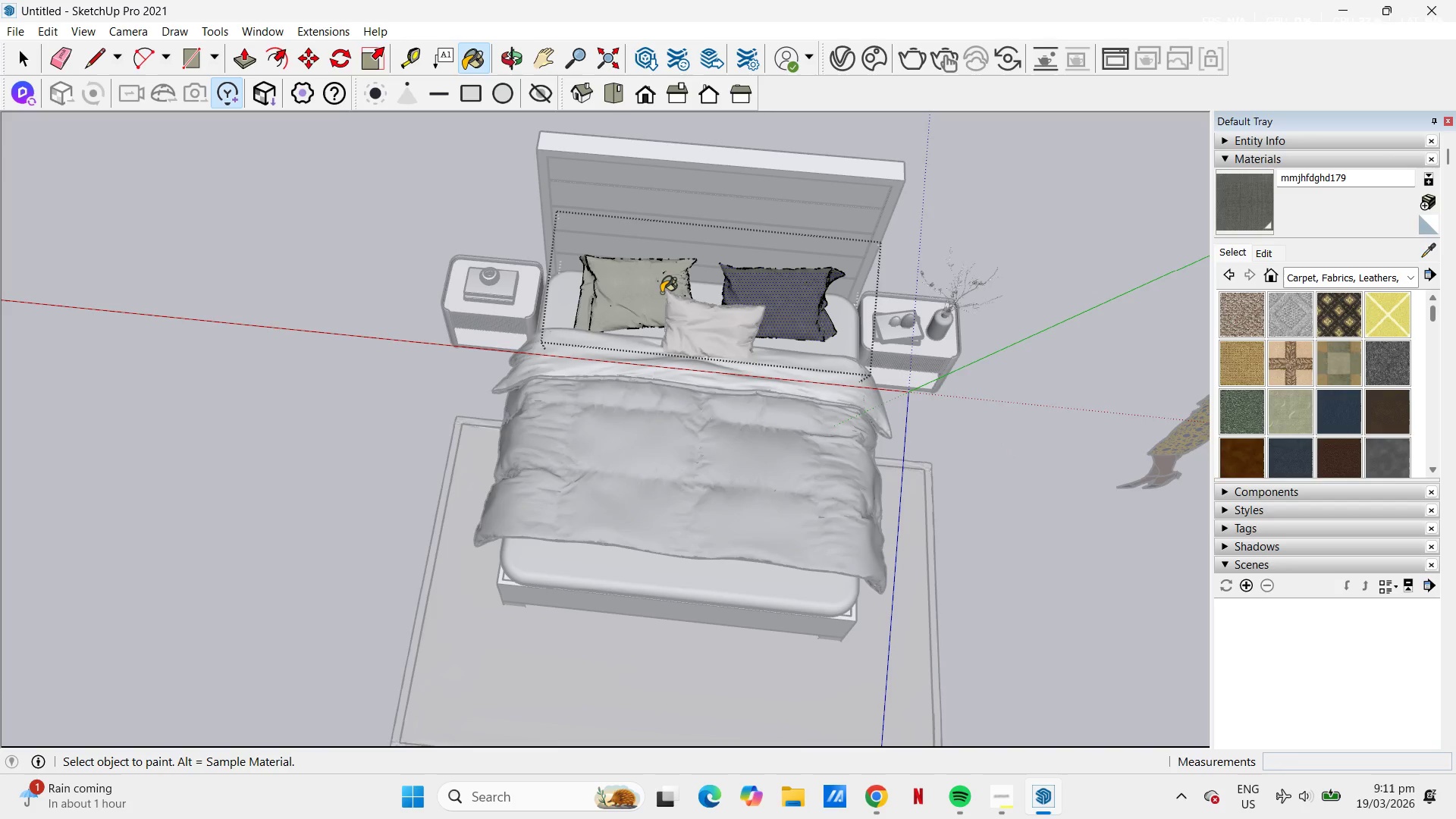 
key(Space)
 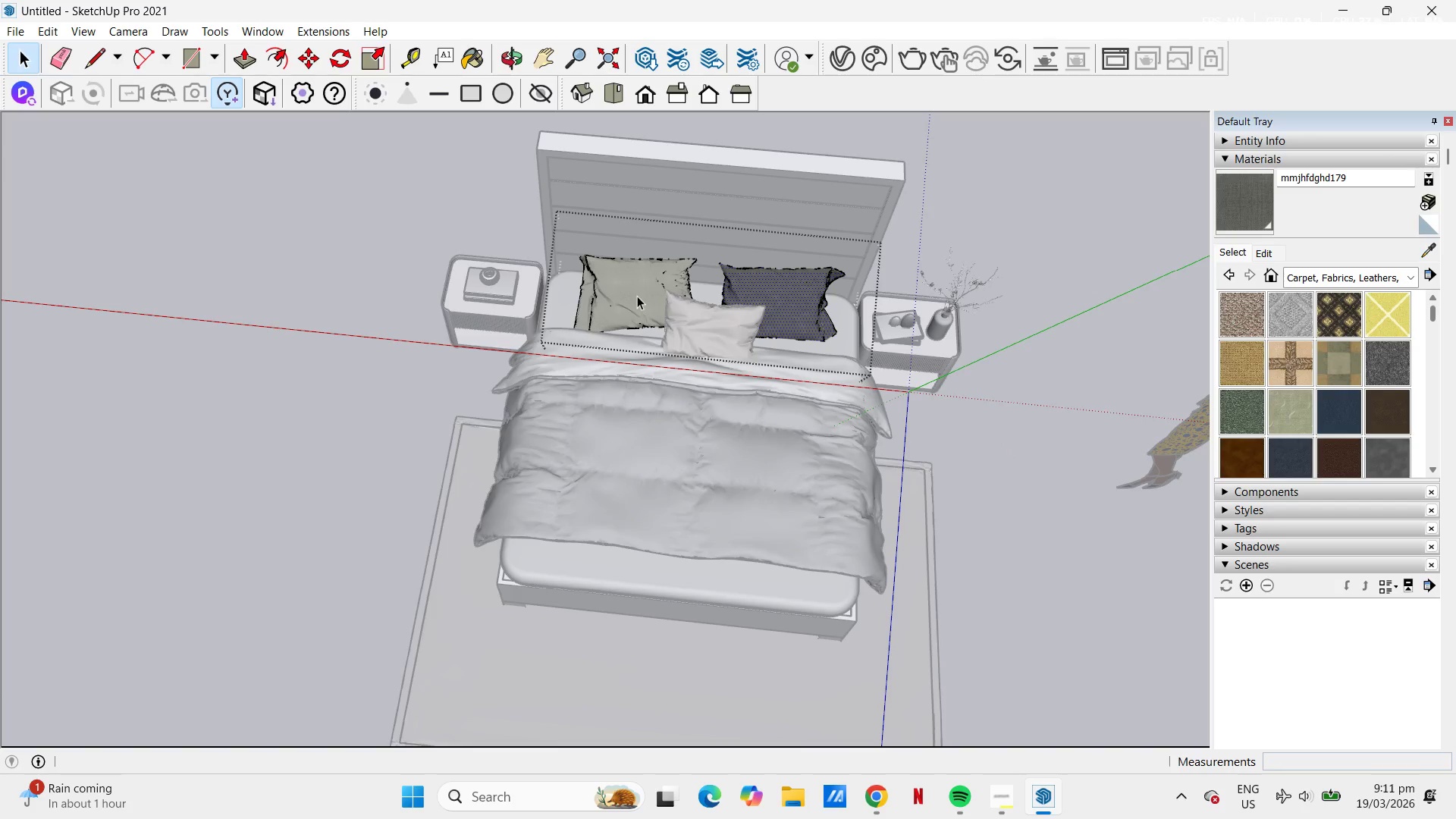 
key(Escape)
 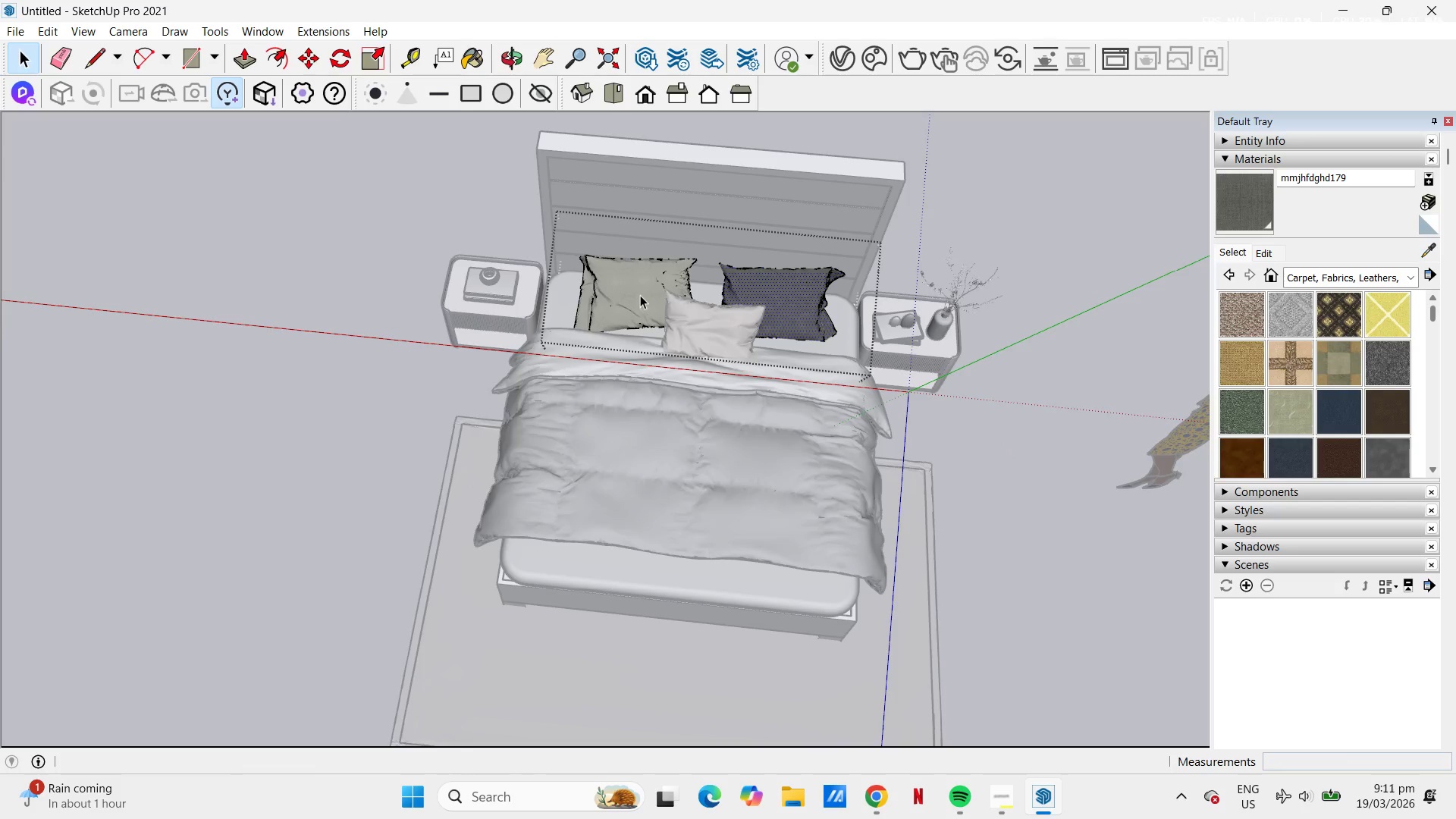 
key(Escape)
 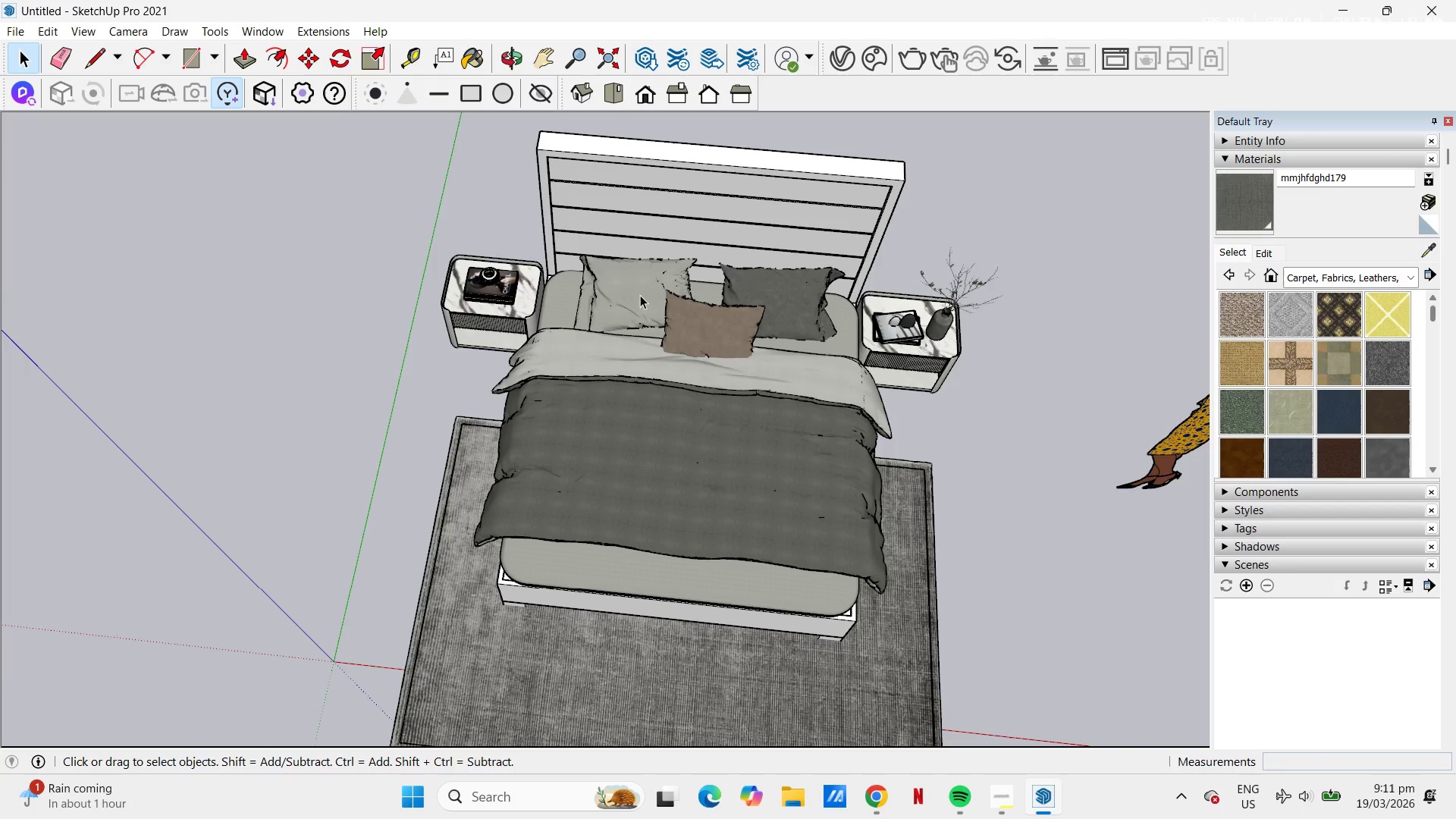 
double_click([640, 295])
 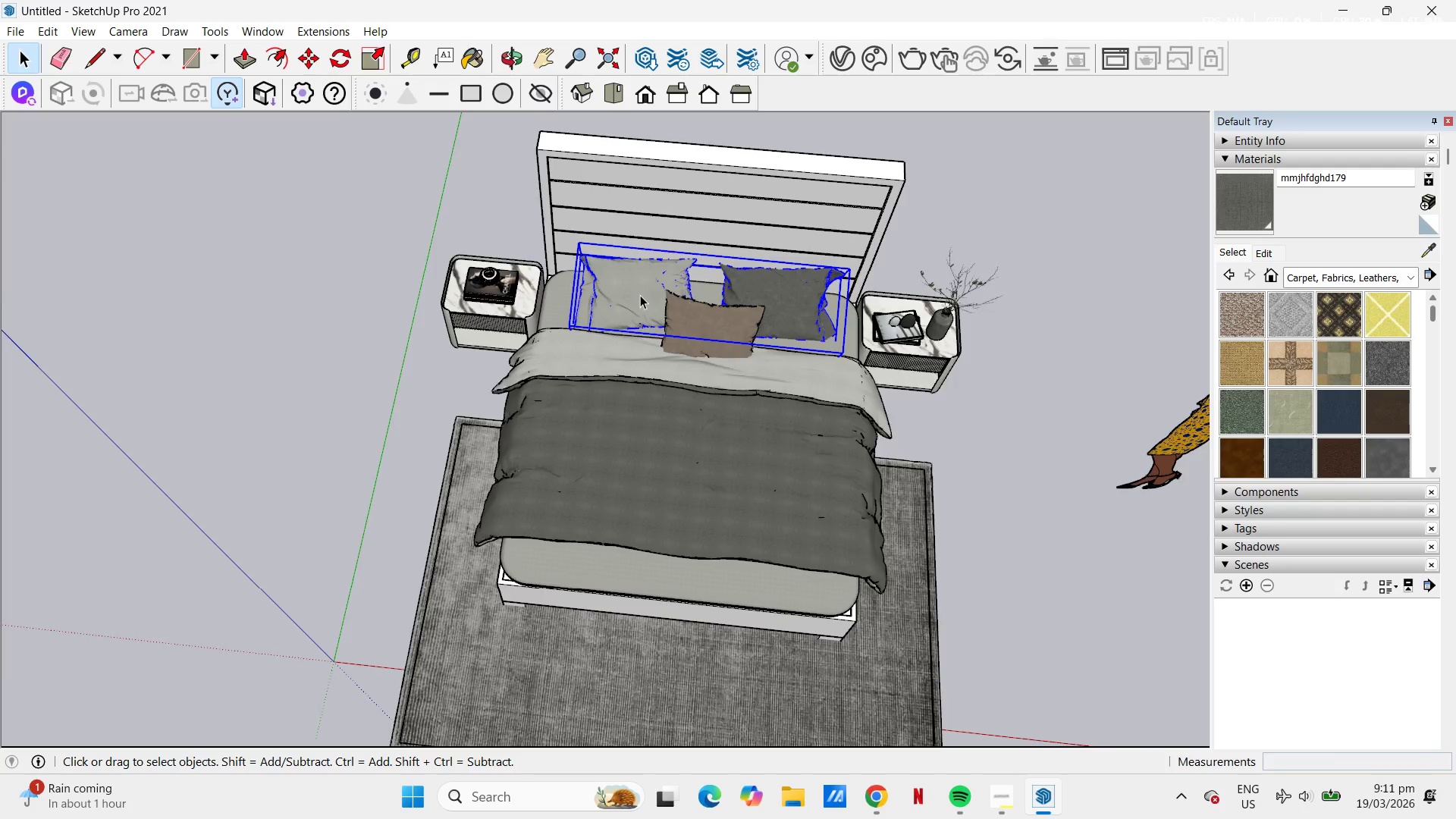 
triple_click([640, 295])
 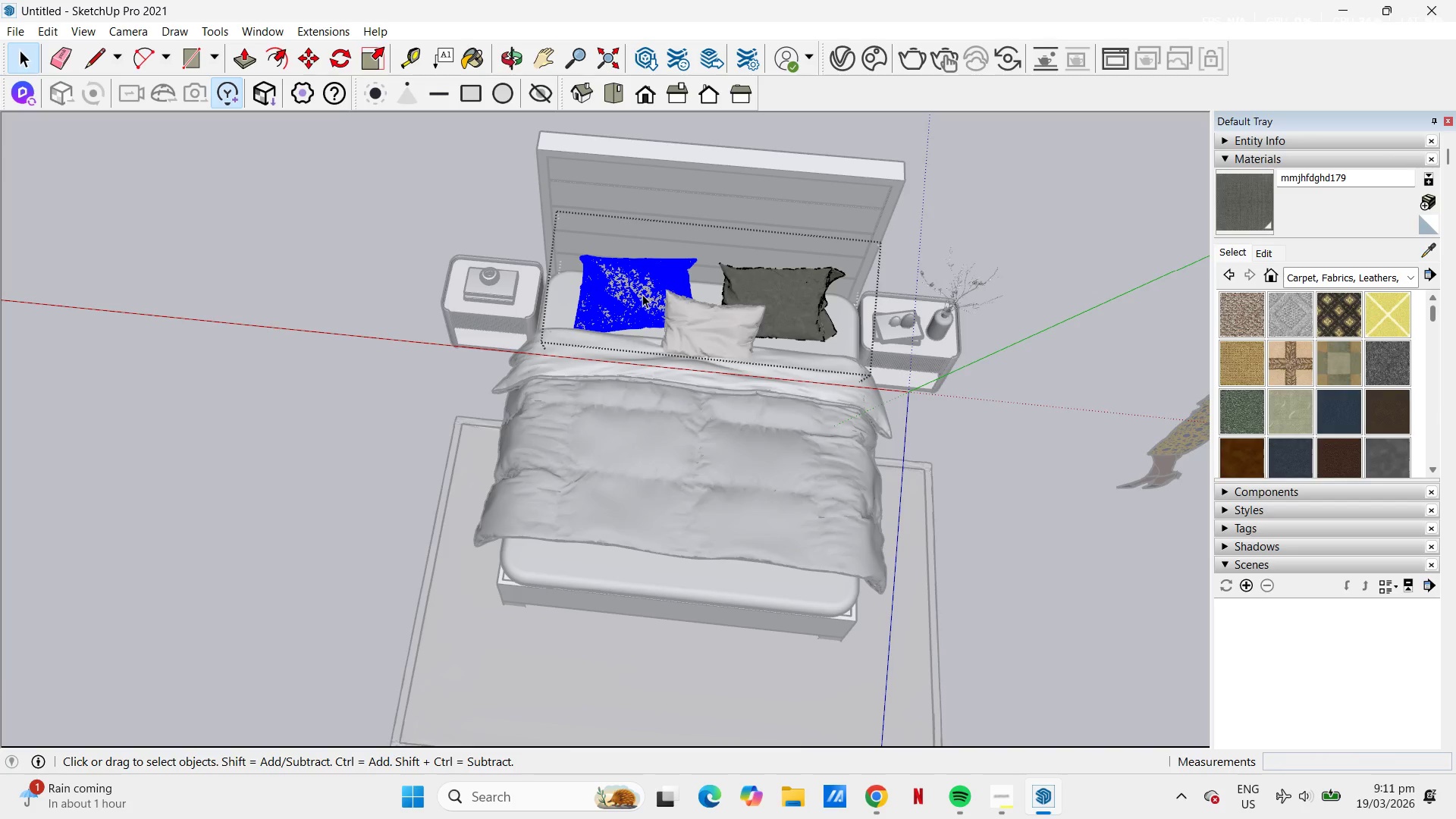 
key(B)
 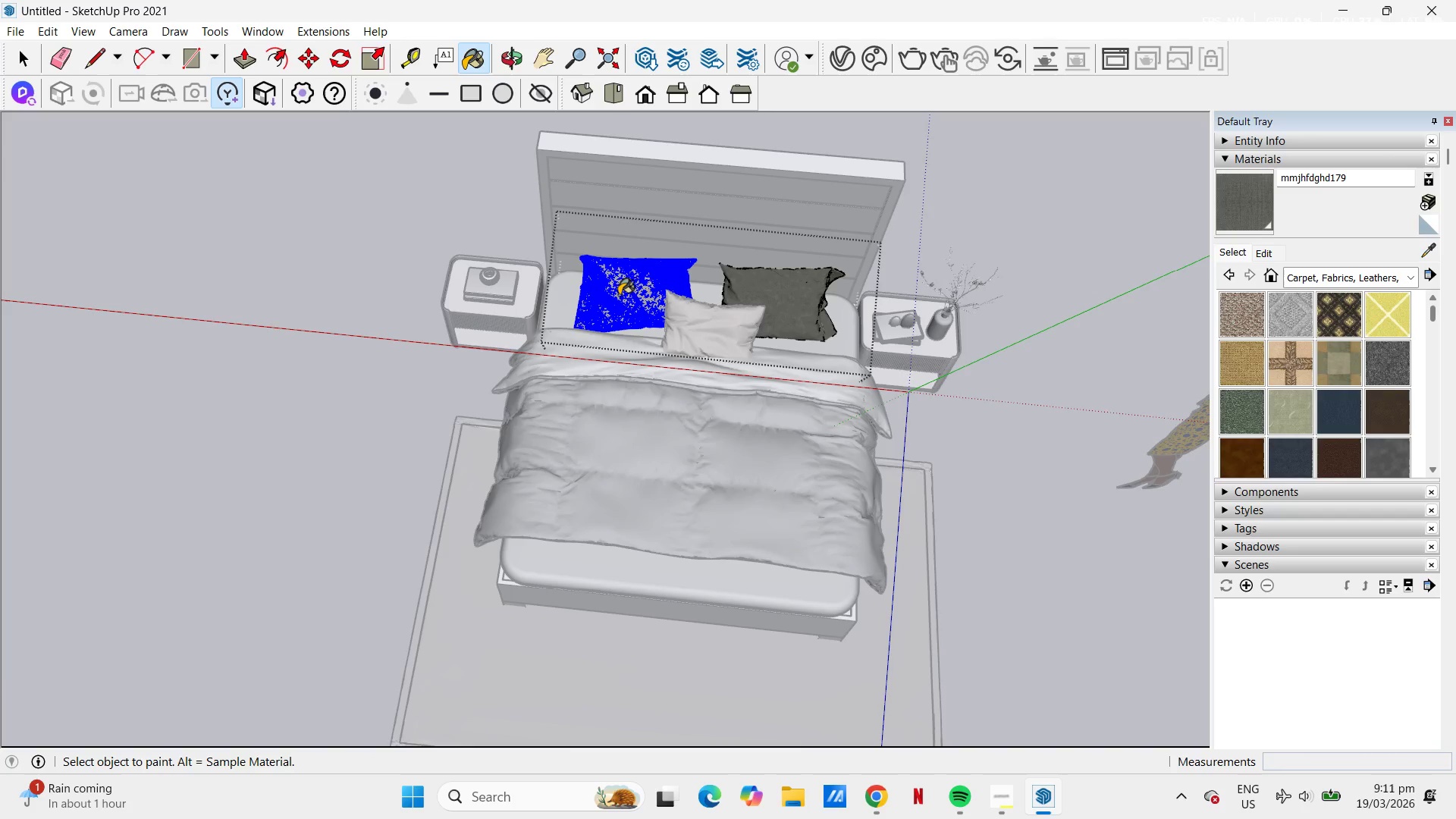 
left_click([636, 293])
 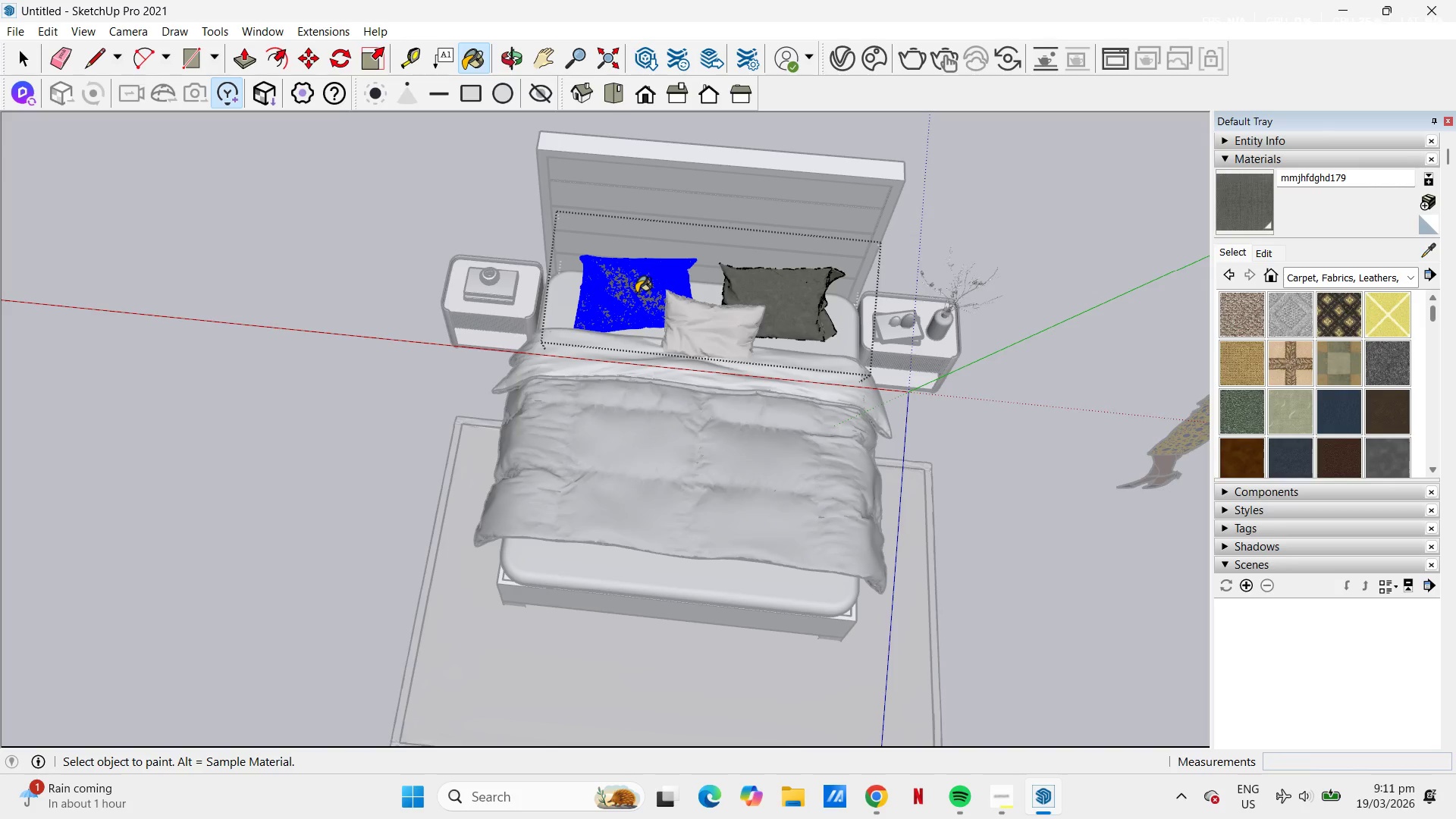 
key(Space)
 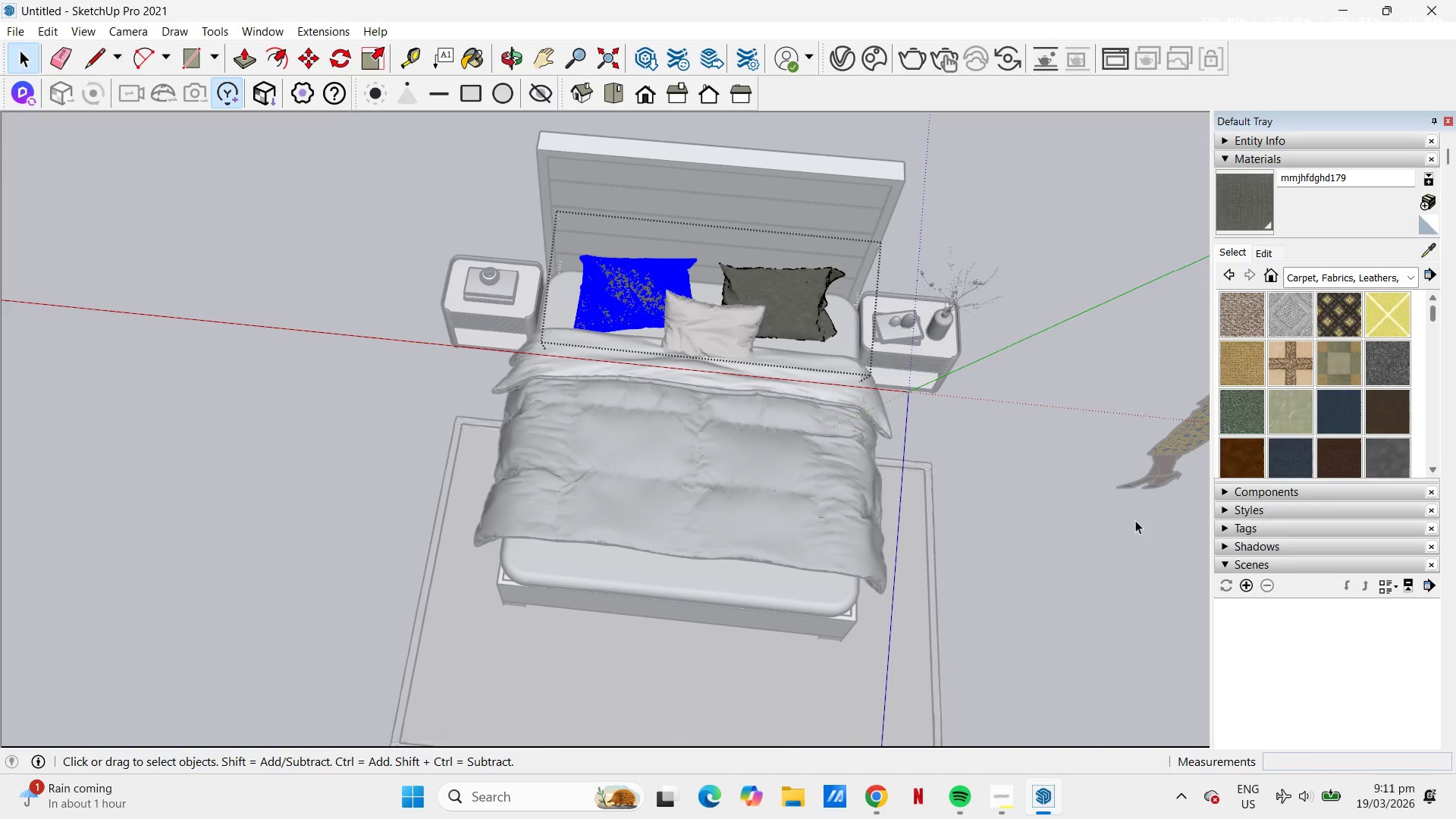 
left_click([901, 491])
 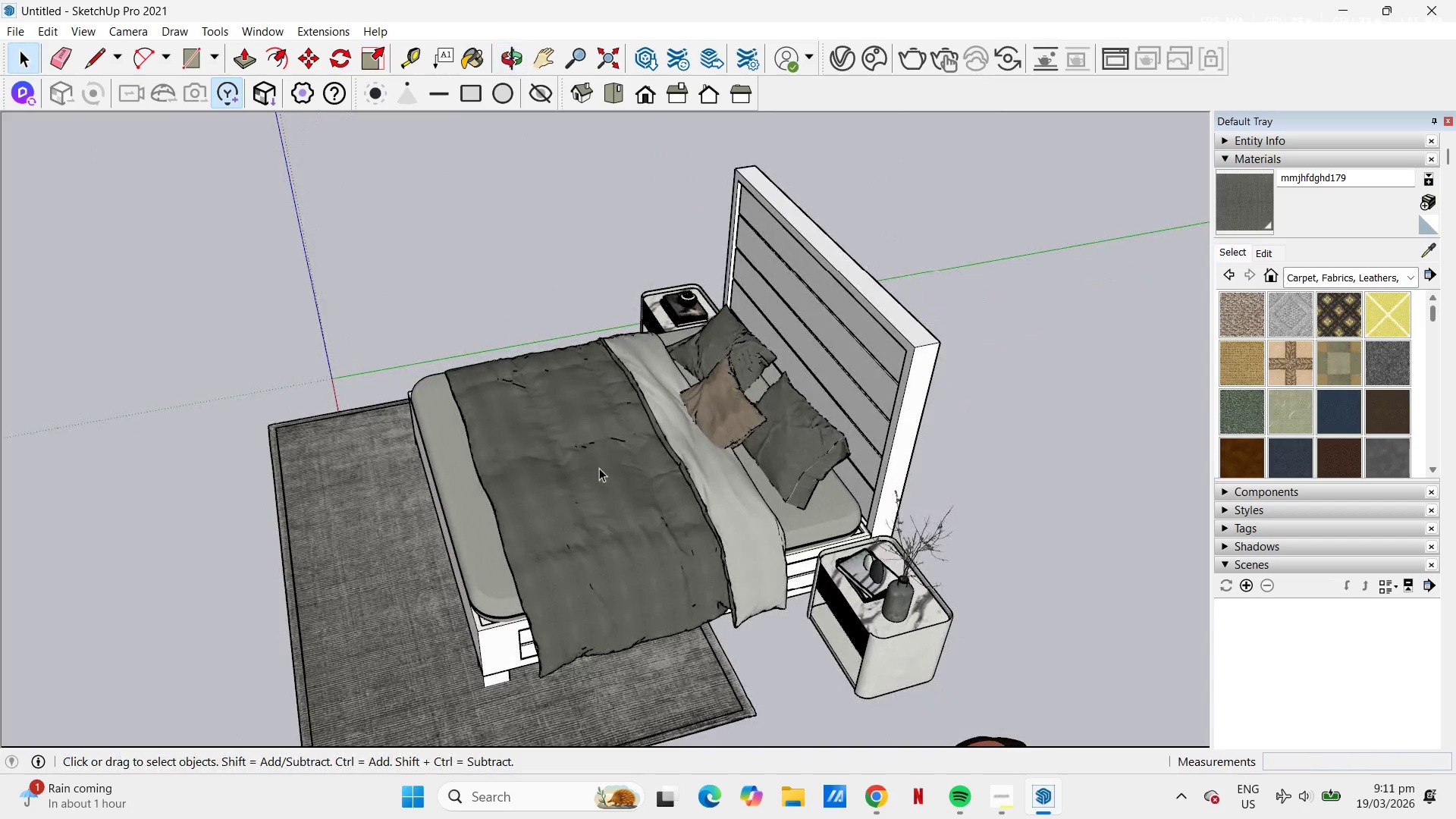 
wait(5.89)
 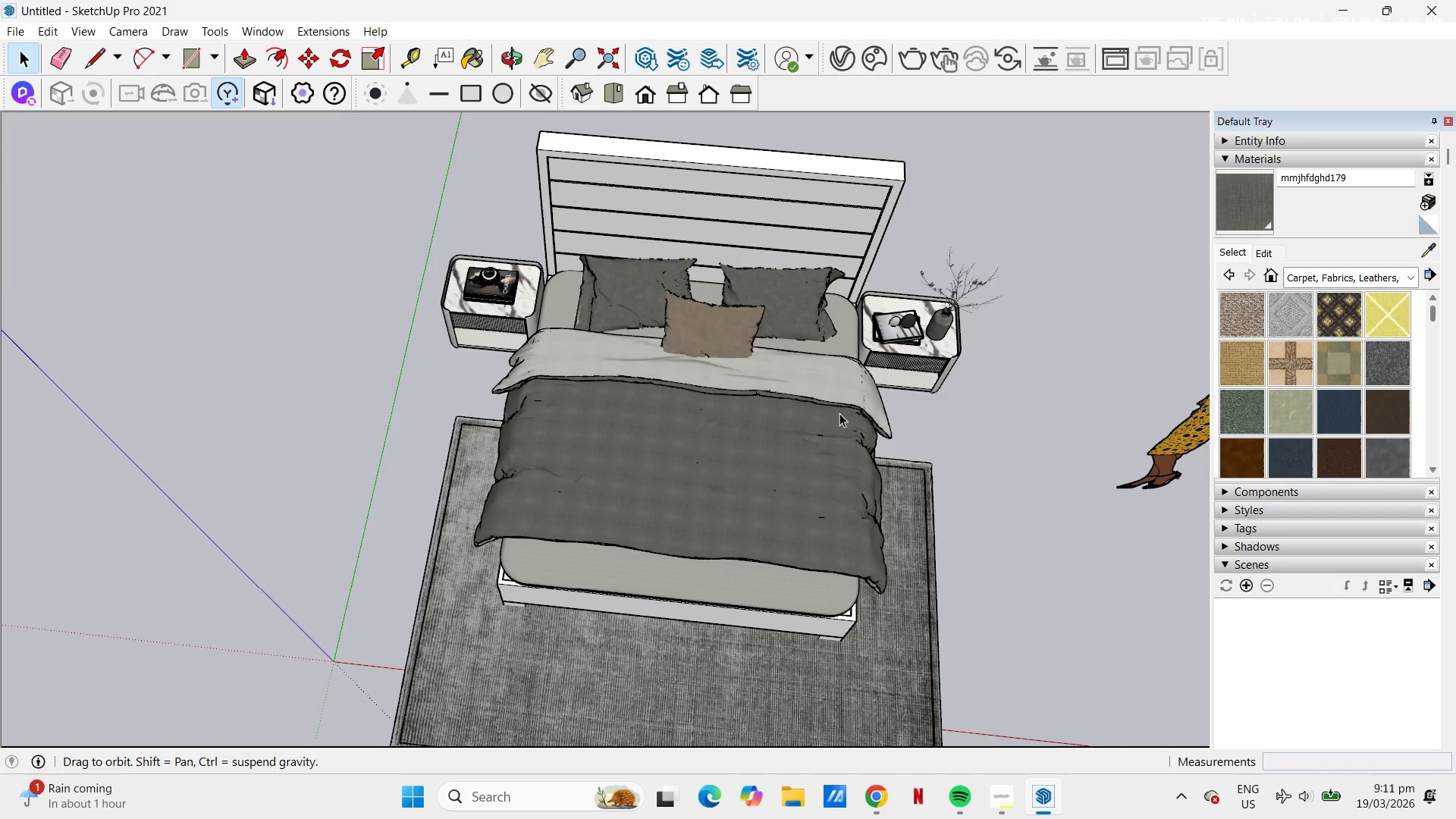 
key(M)
 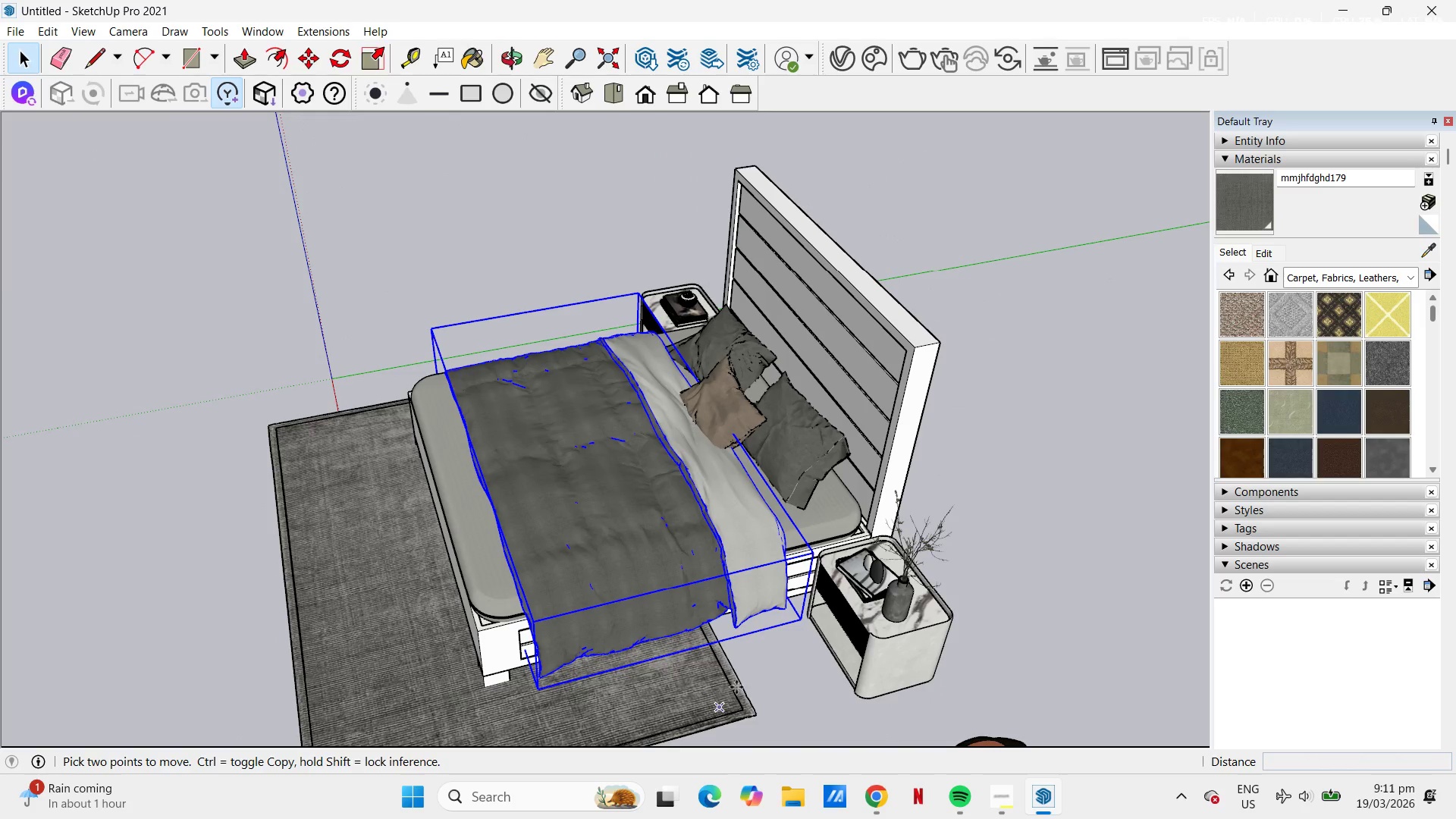 
left_click([787, 686])
 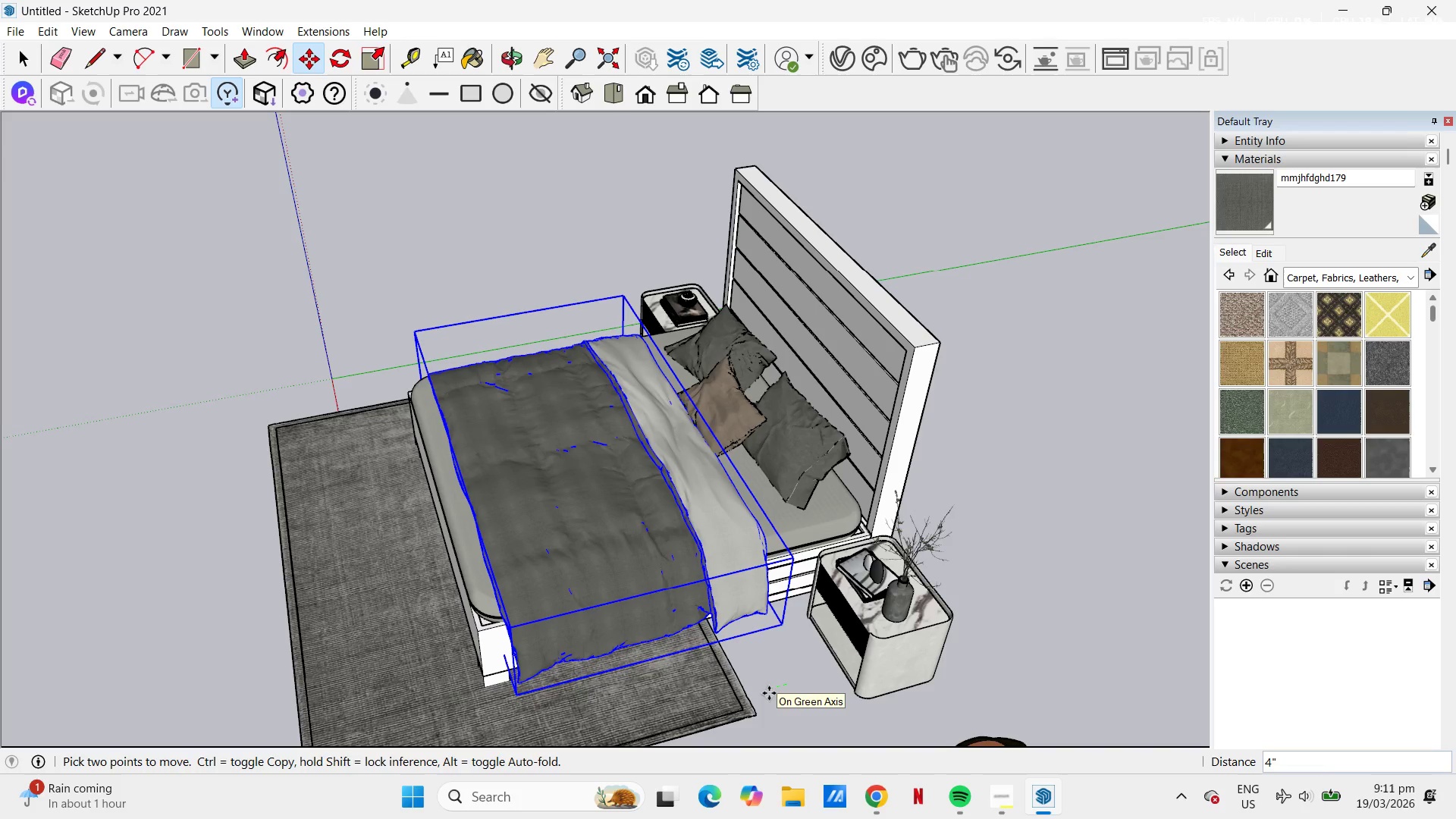 
left_click([769, 693])
 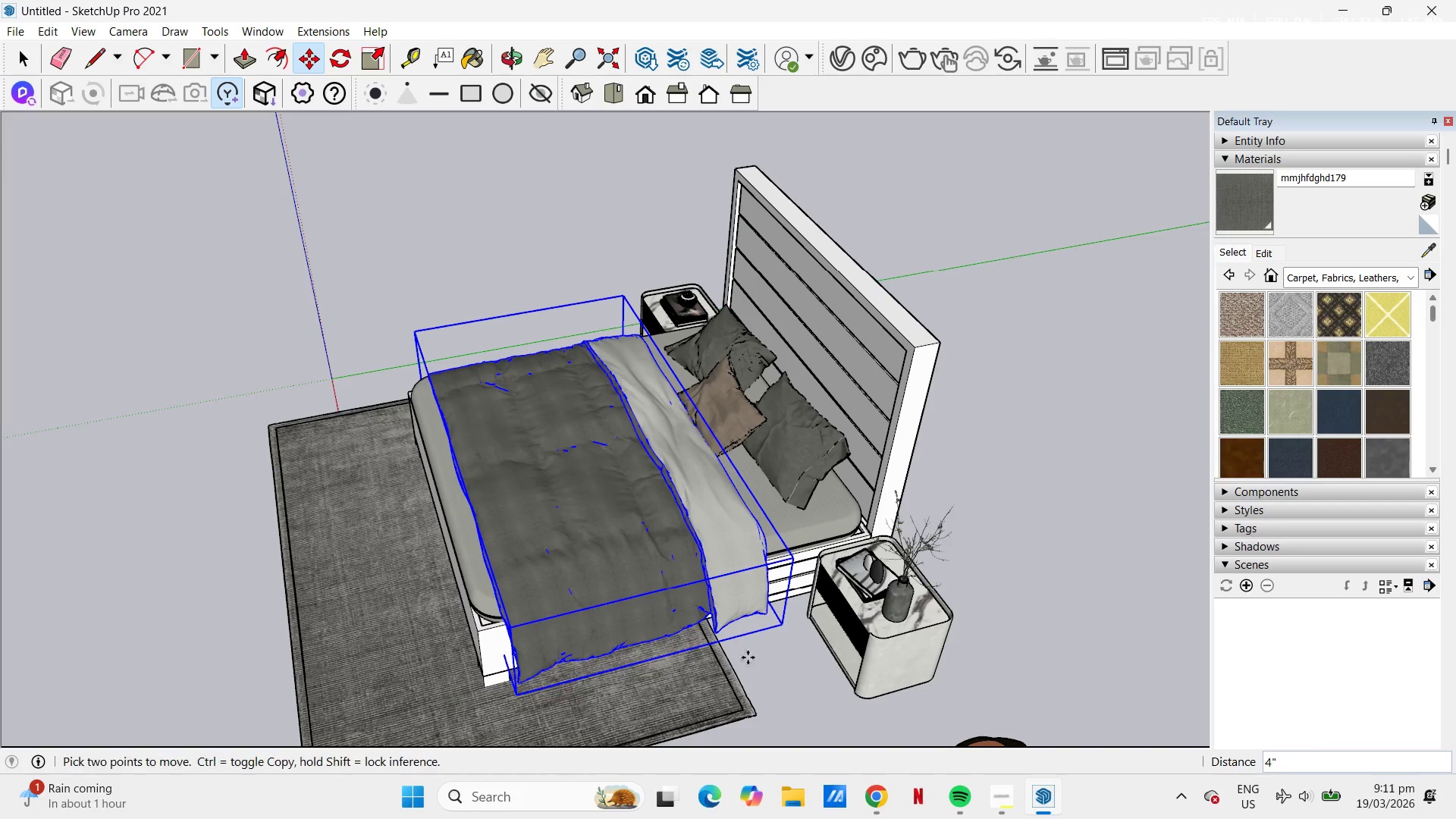 
scroll: coordinate [451, 342], scroll_direction: down, amount: 1.0
 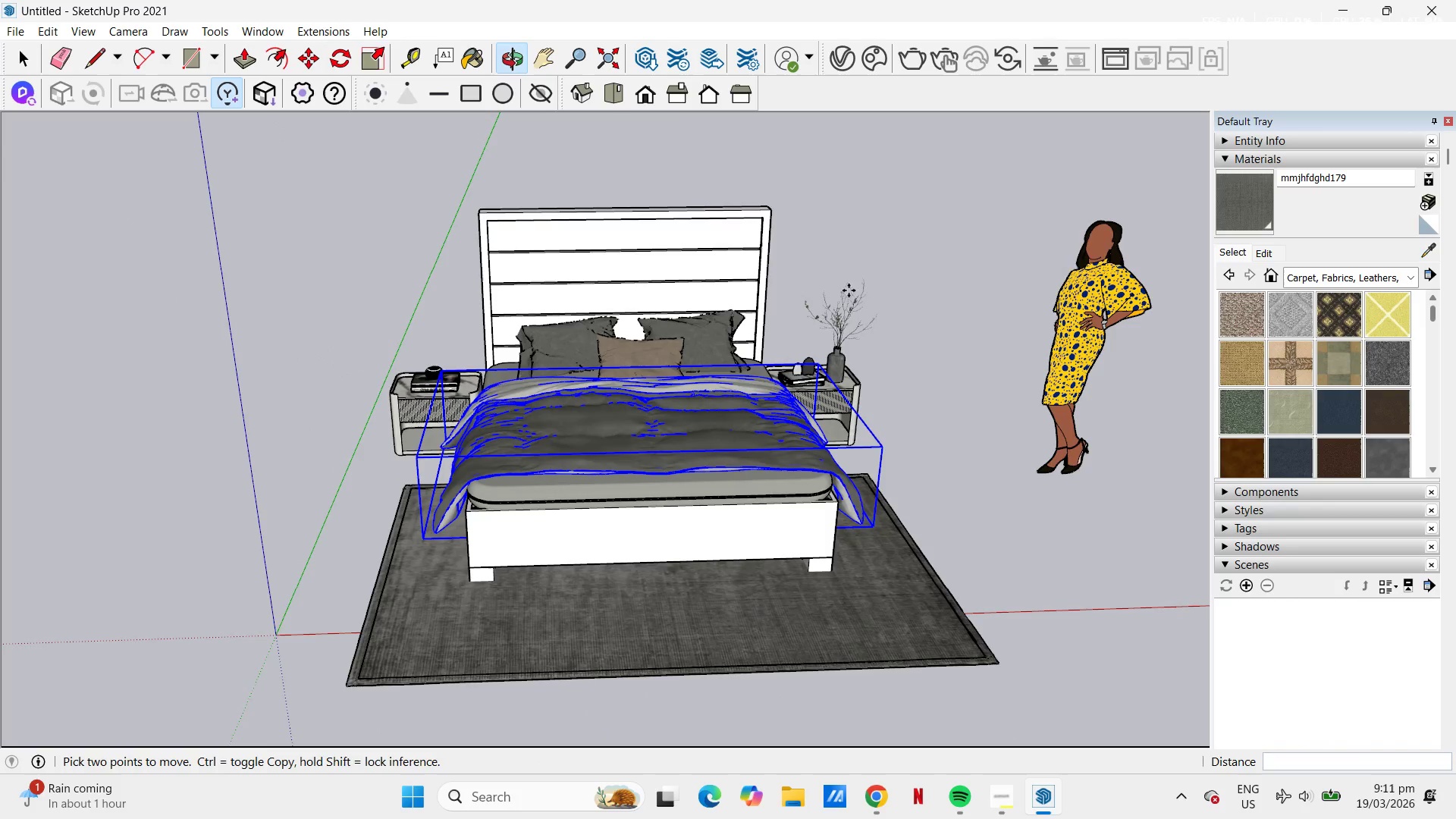 
scroll: coordinate [468, 485], scroll_direction: up, amount: 7.0
 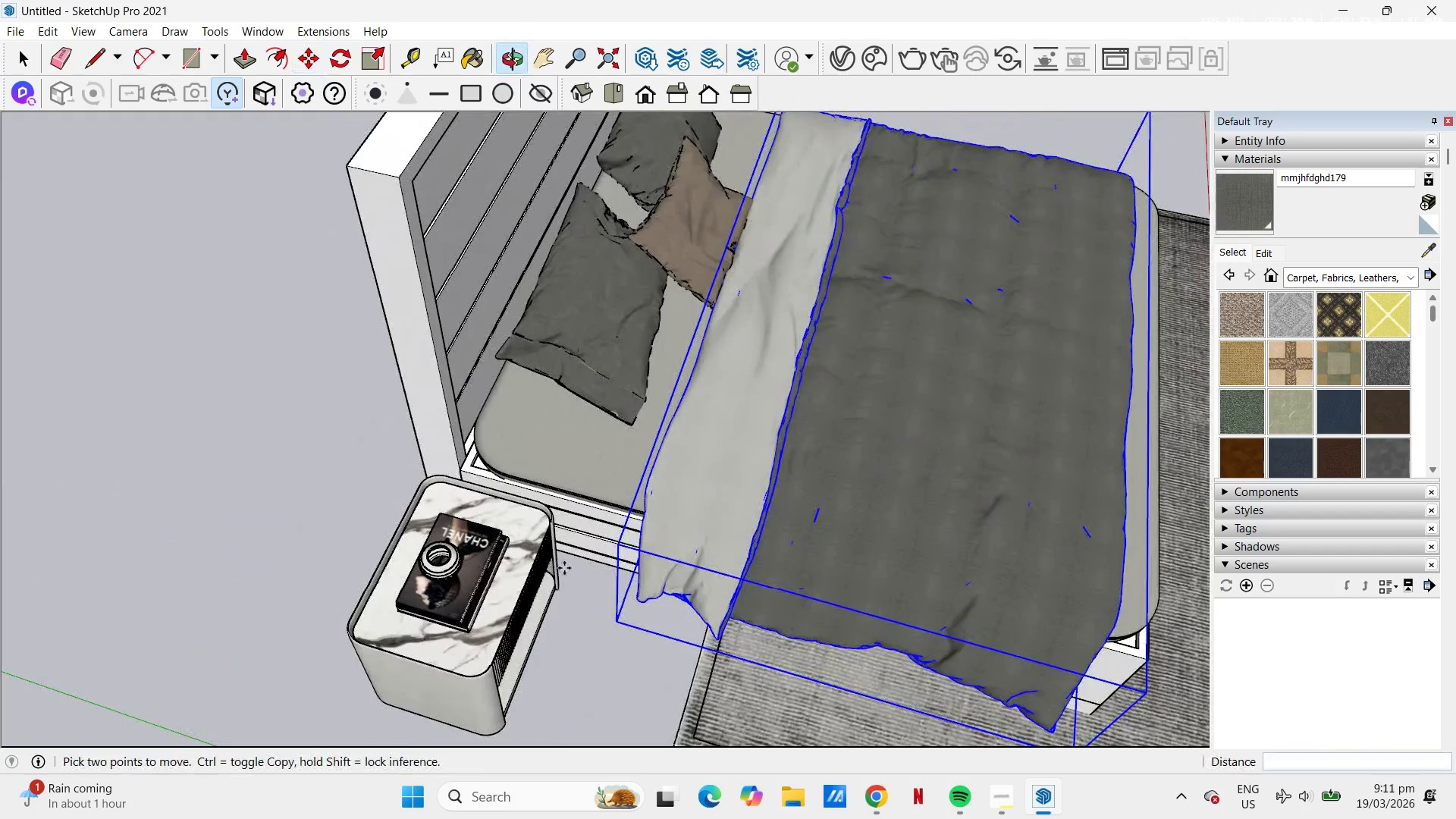 
key(Space)
 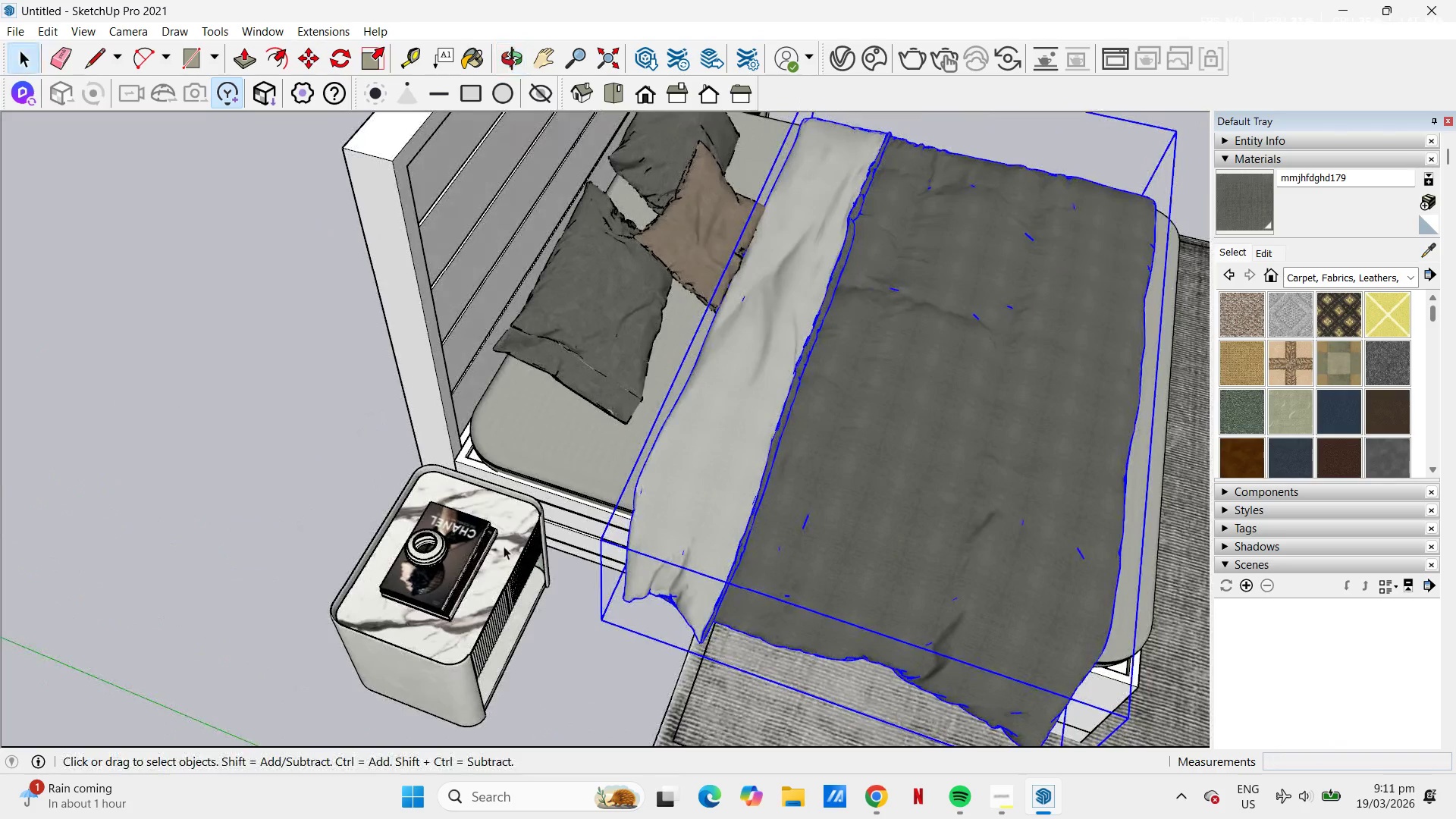 
left_click([499, 542])
 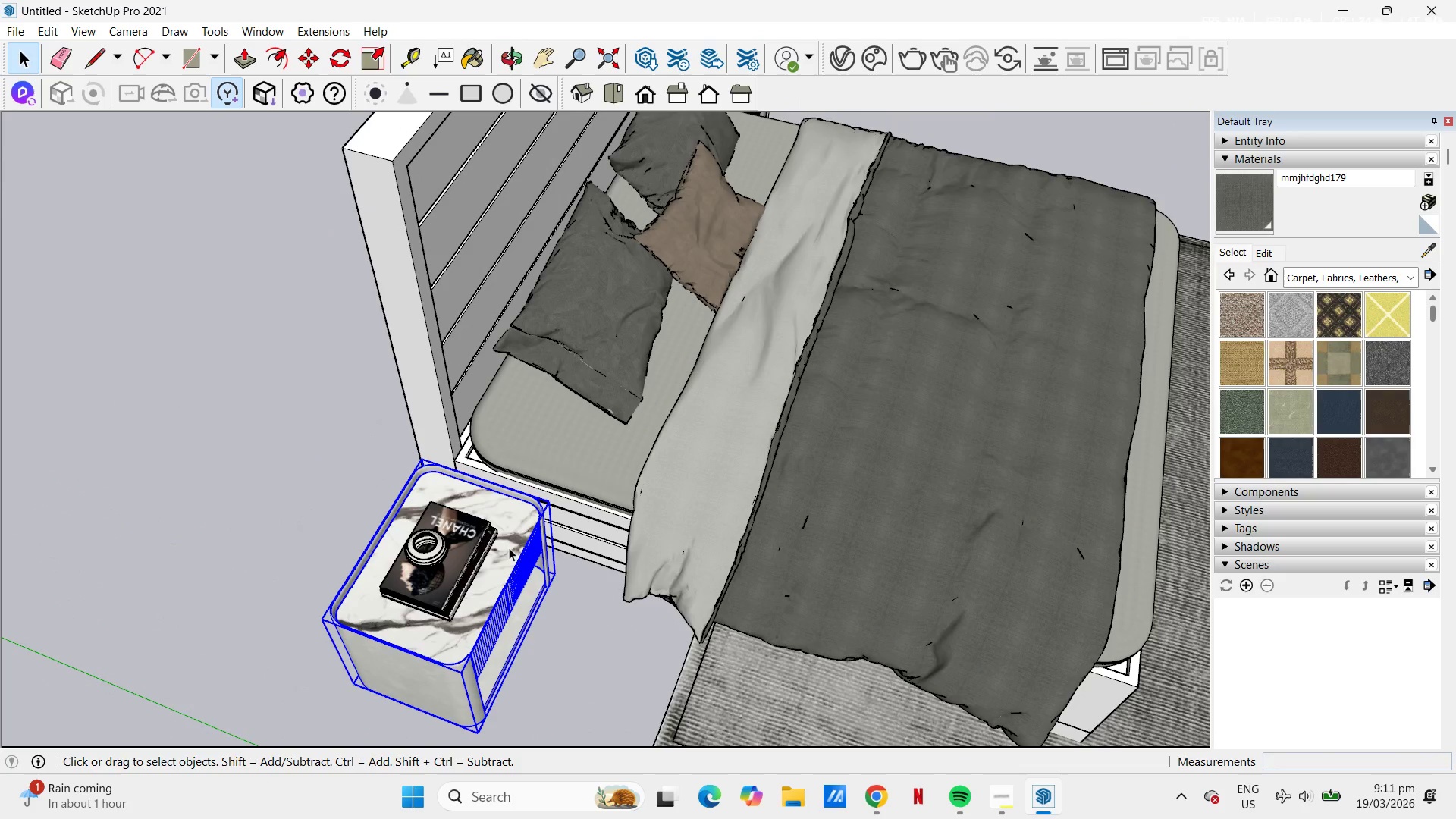 
key(M)
 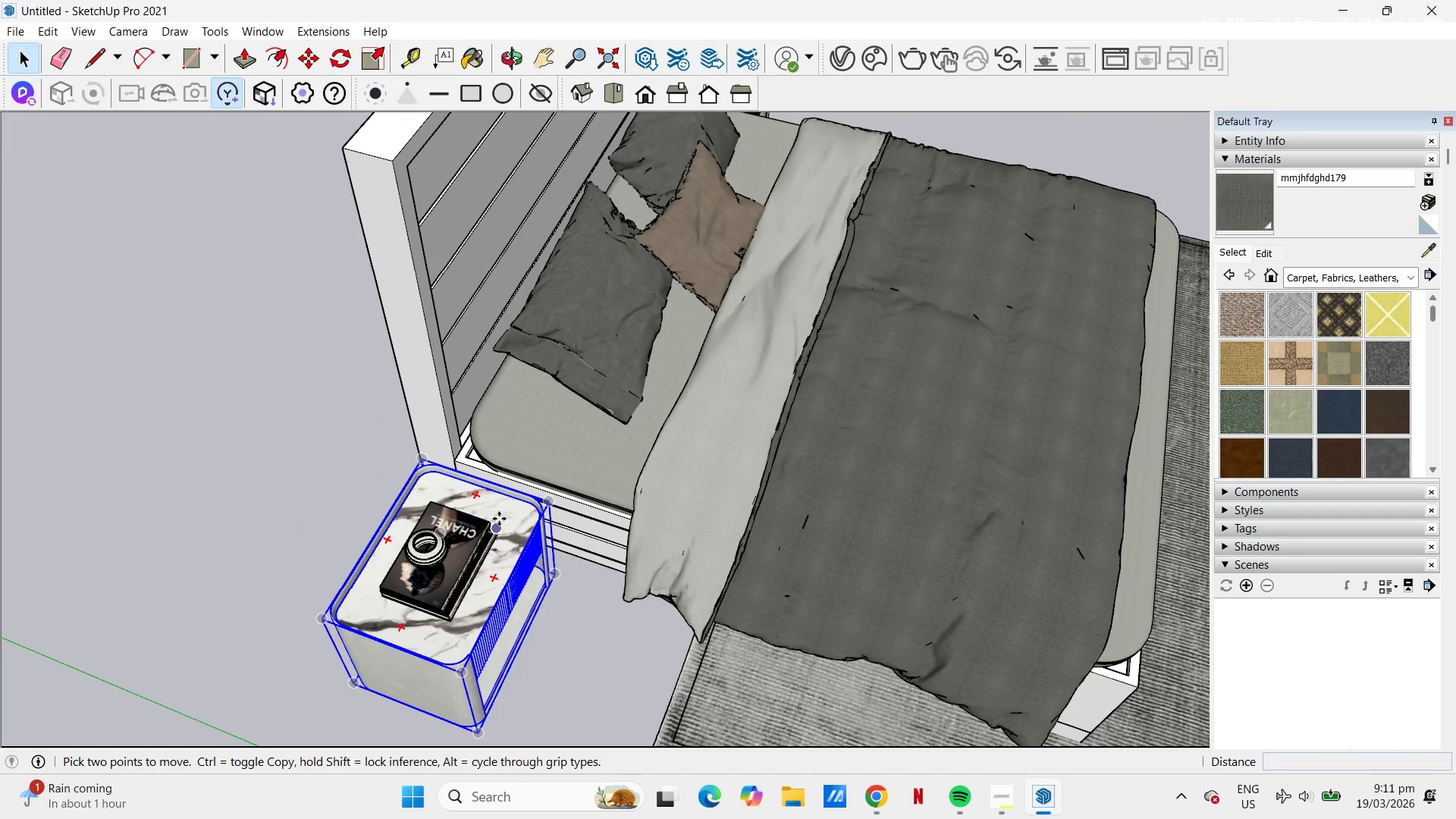 
left_click([500, 515])
 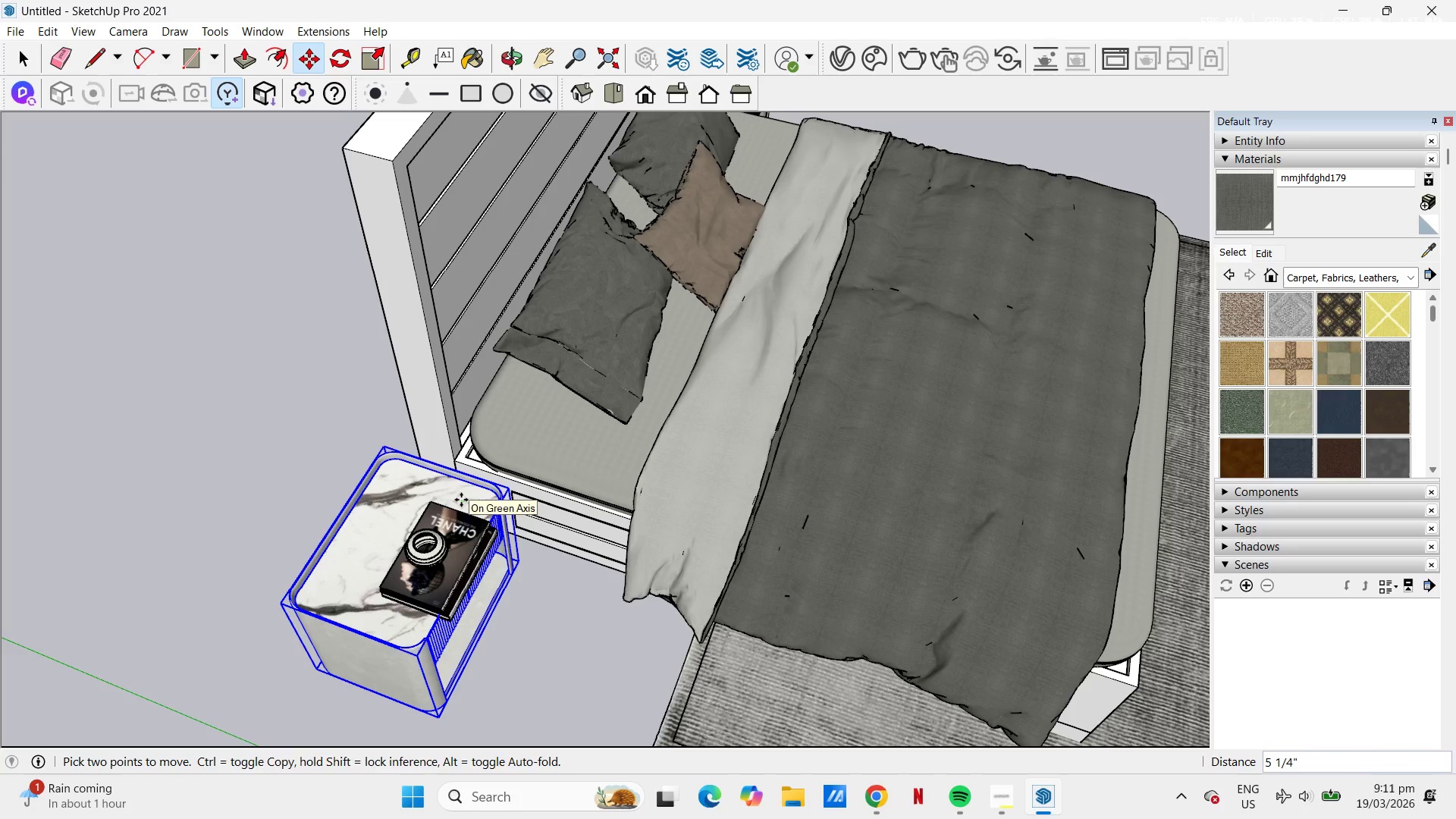 
key(Escape)
 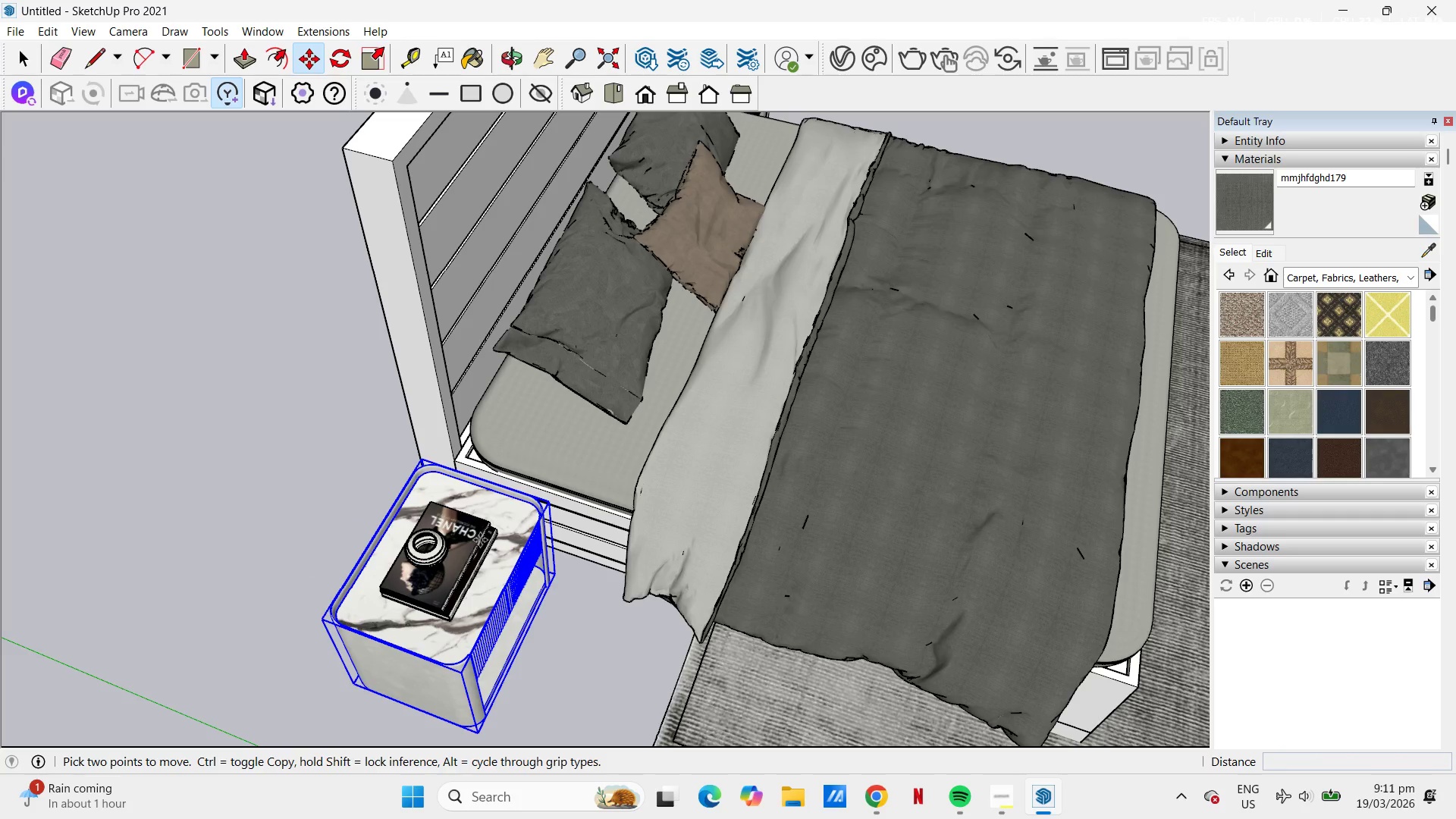 
scroll: coordinate [465, 569], scroll_direction: up, amount: 2.0
 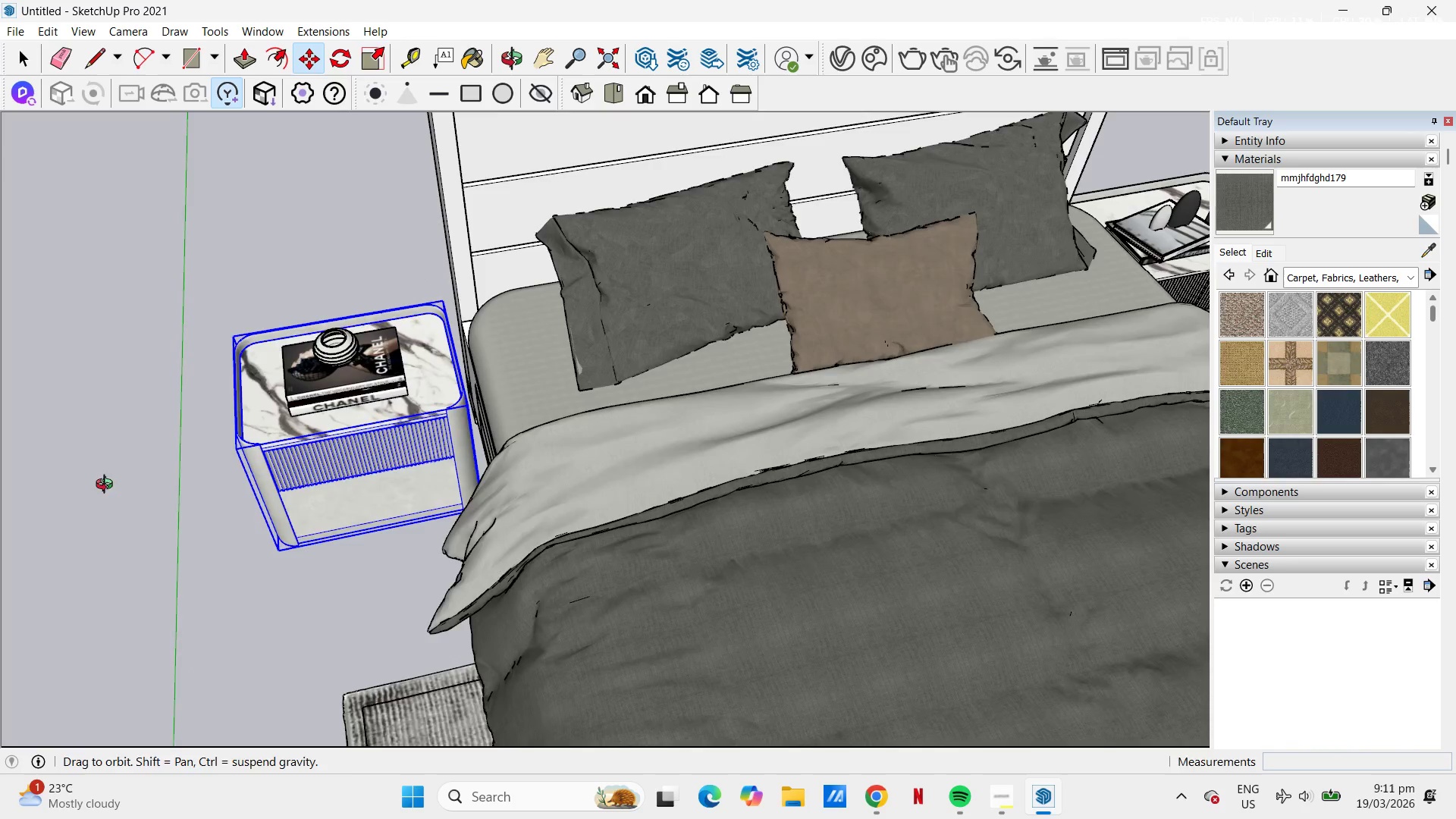 
key(Space)
 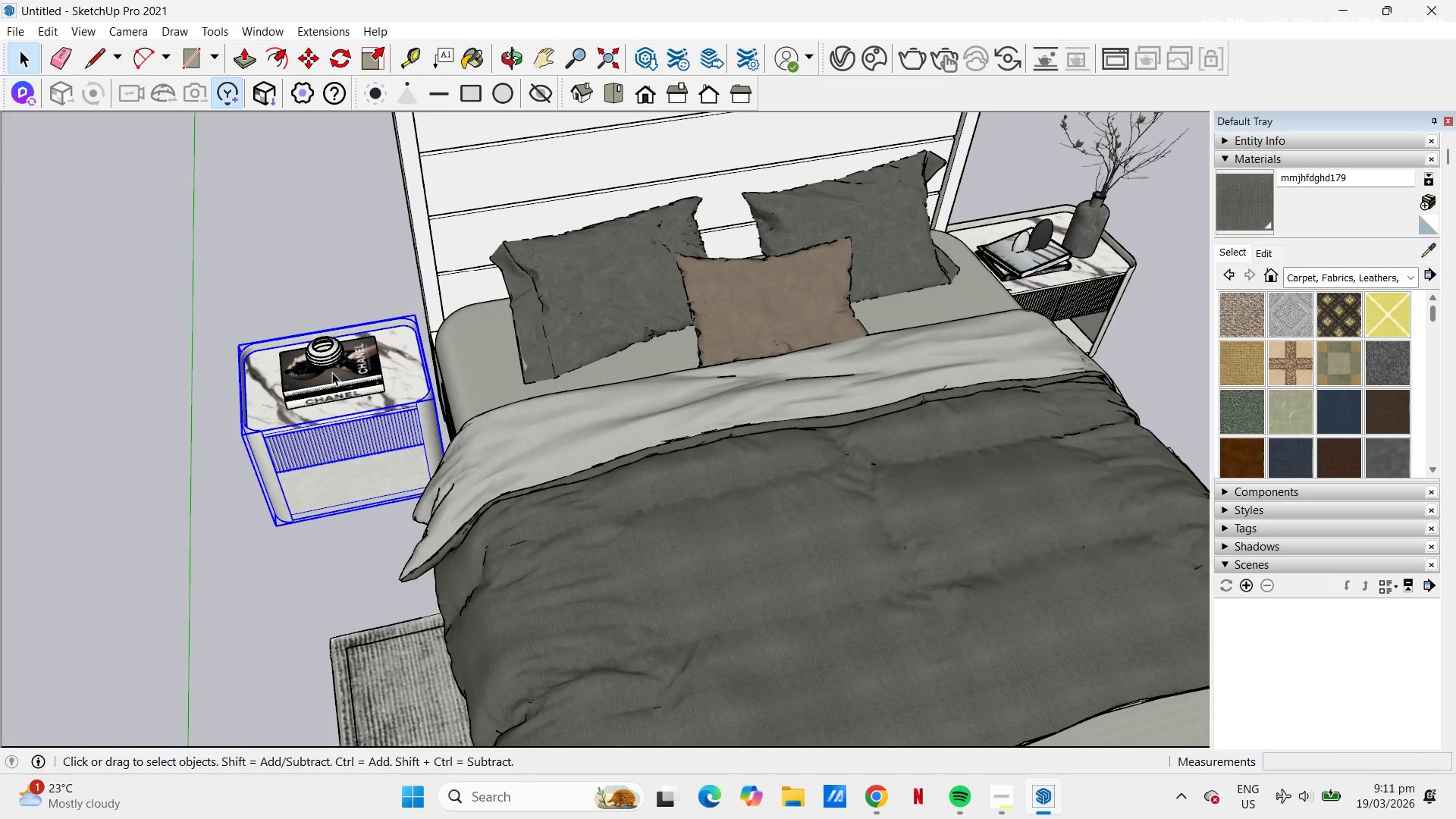 
scroll: coordinate [665, 428], scroll_direction: down, amount: 13.0
 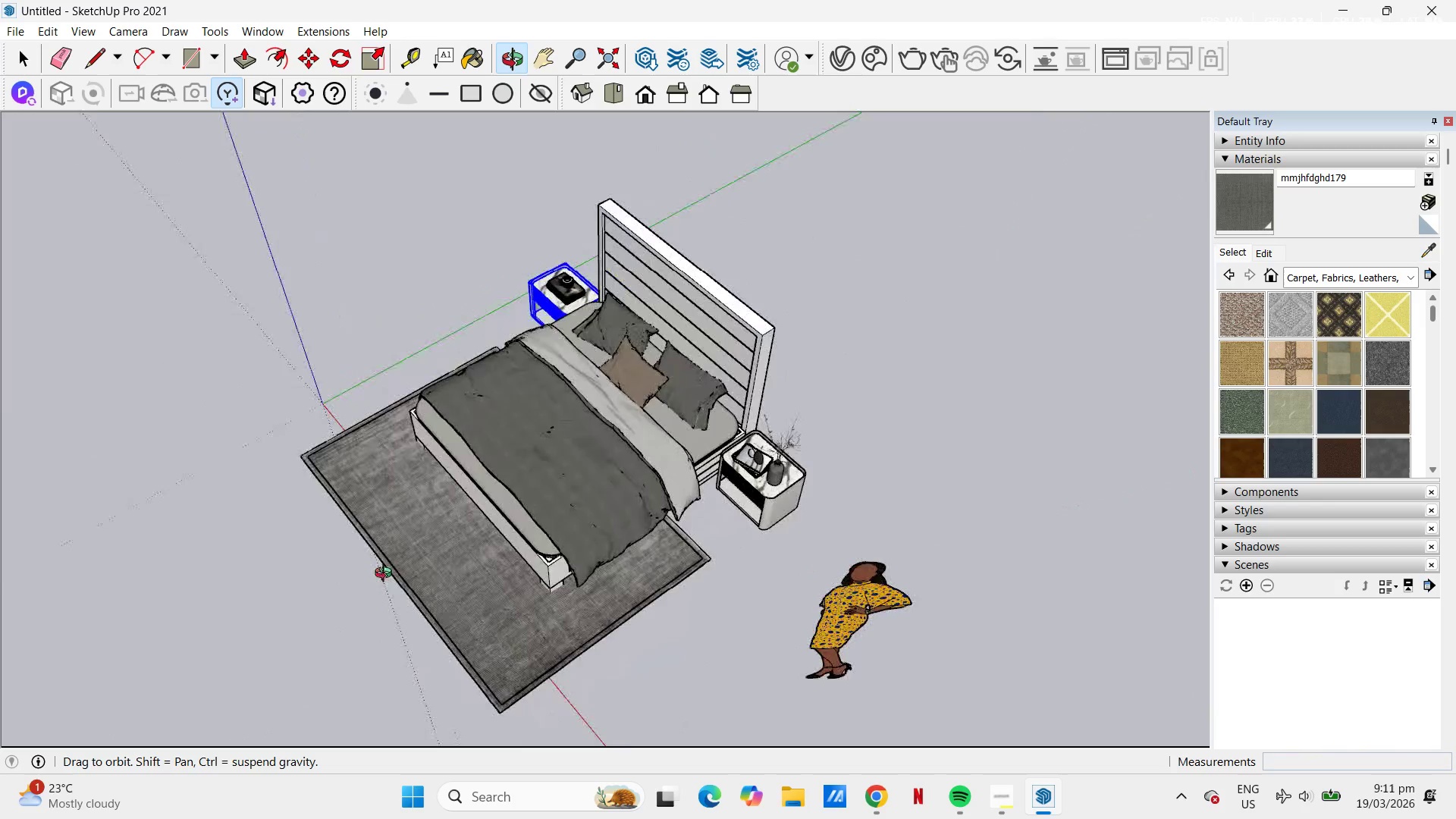 
wait(6.76)
 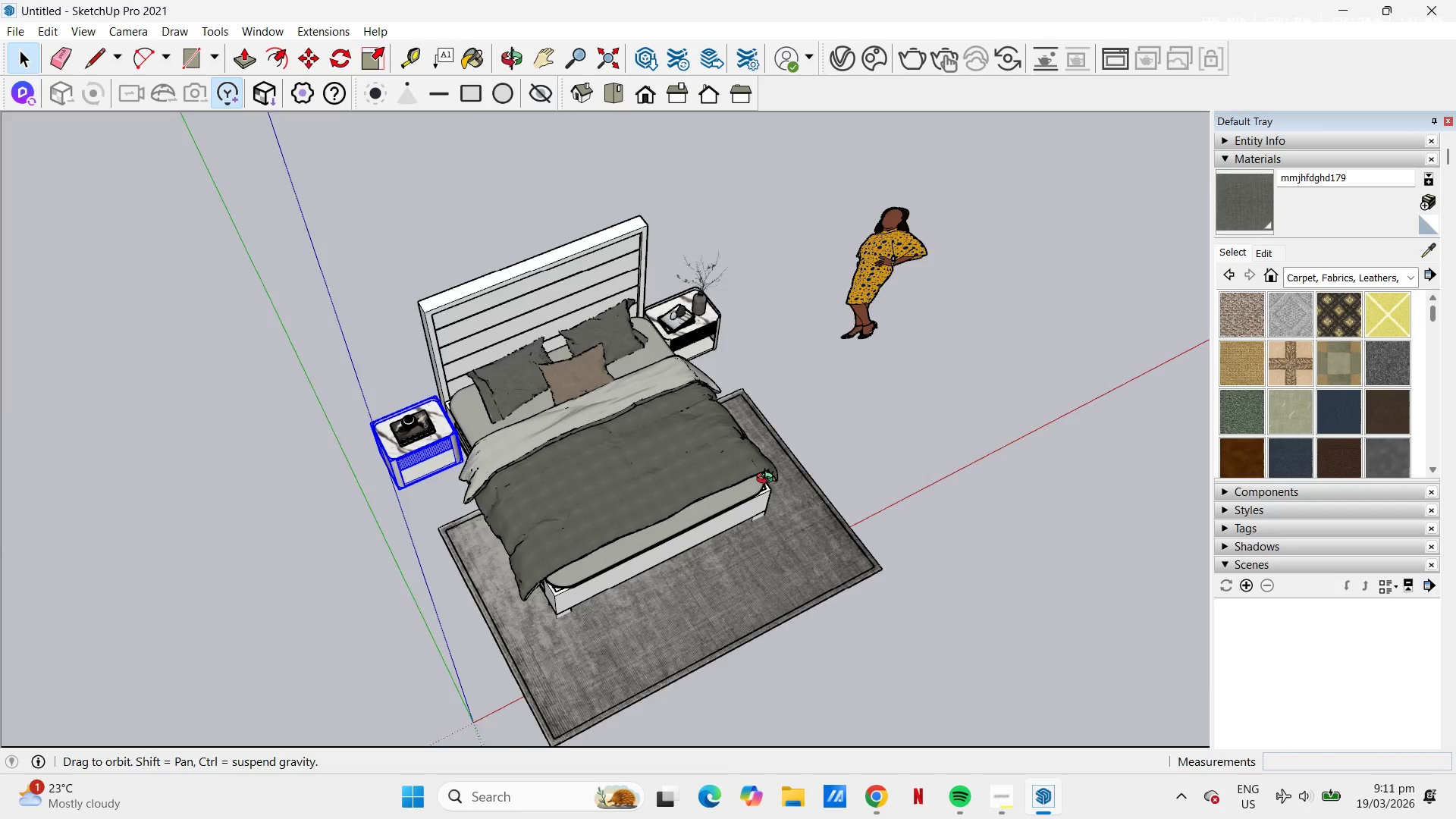 
scroll: coordinate [620, 344], scroll_direction: up, amount: 12.0
 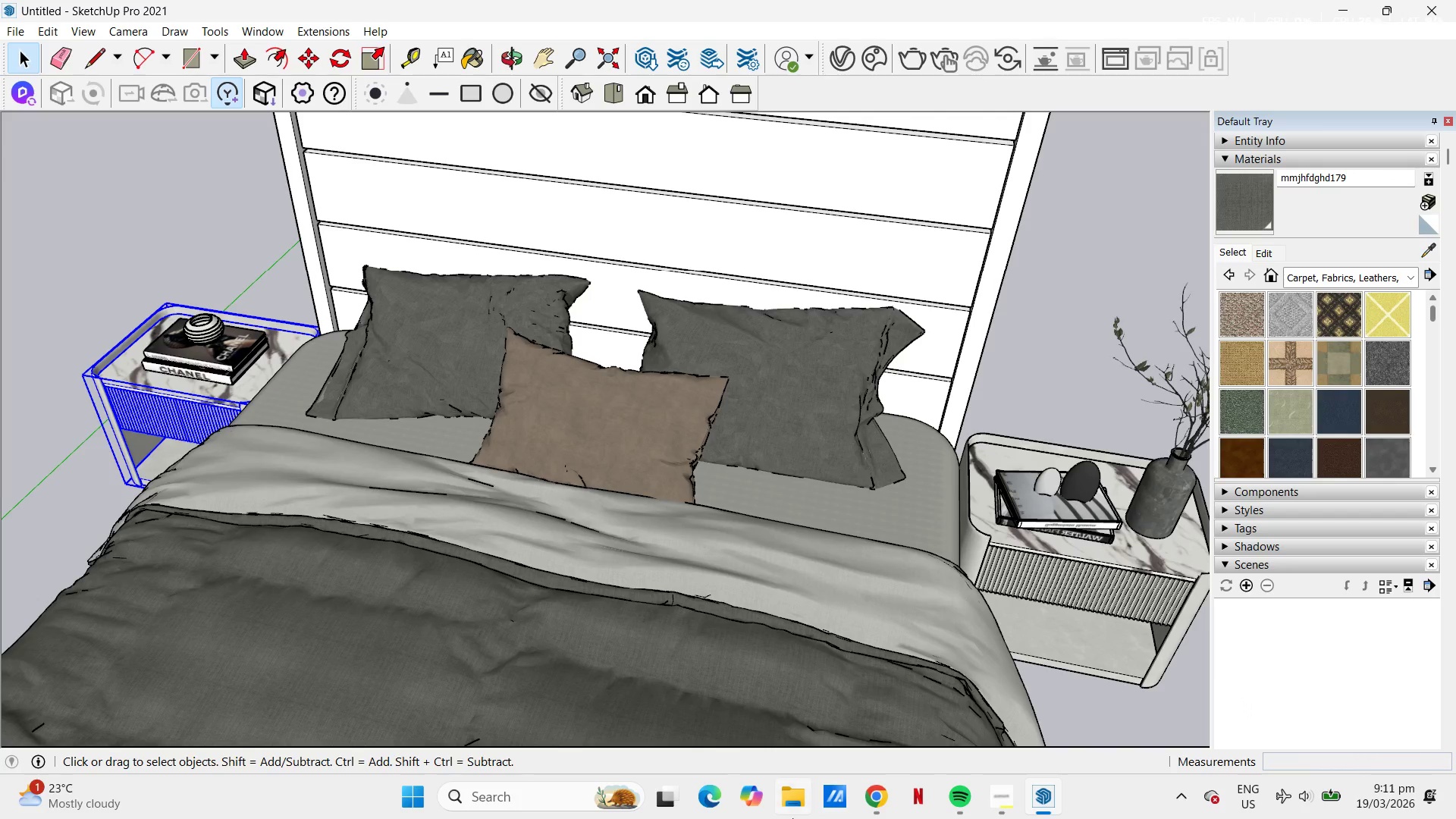 
wait(5.07)
 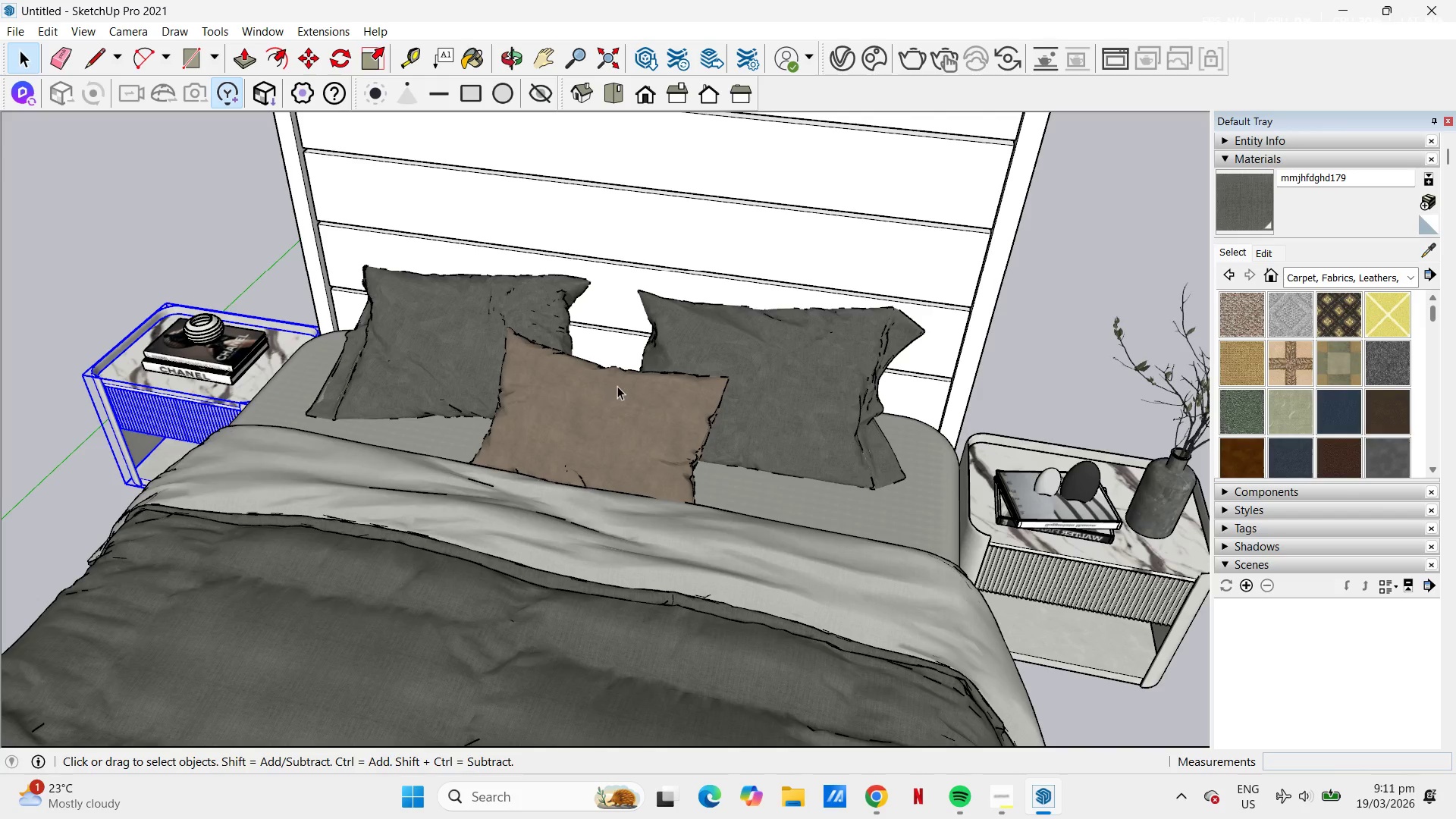 
left_click([874, 797])
 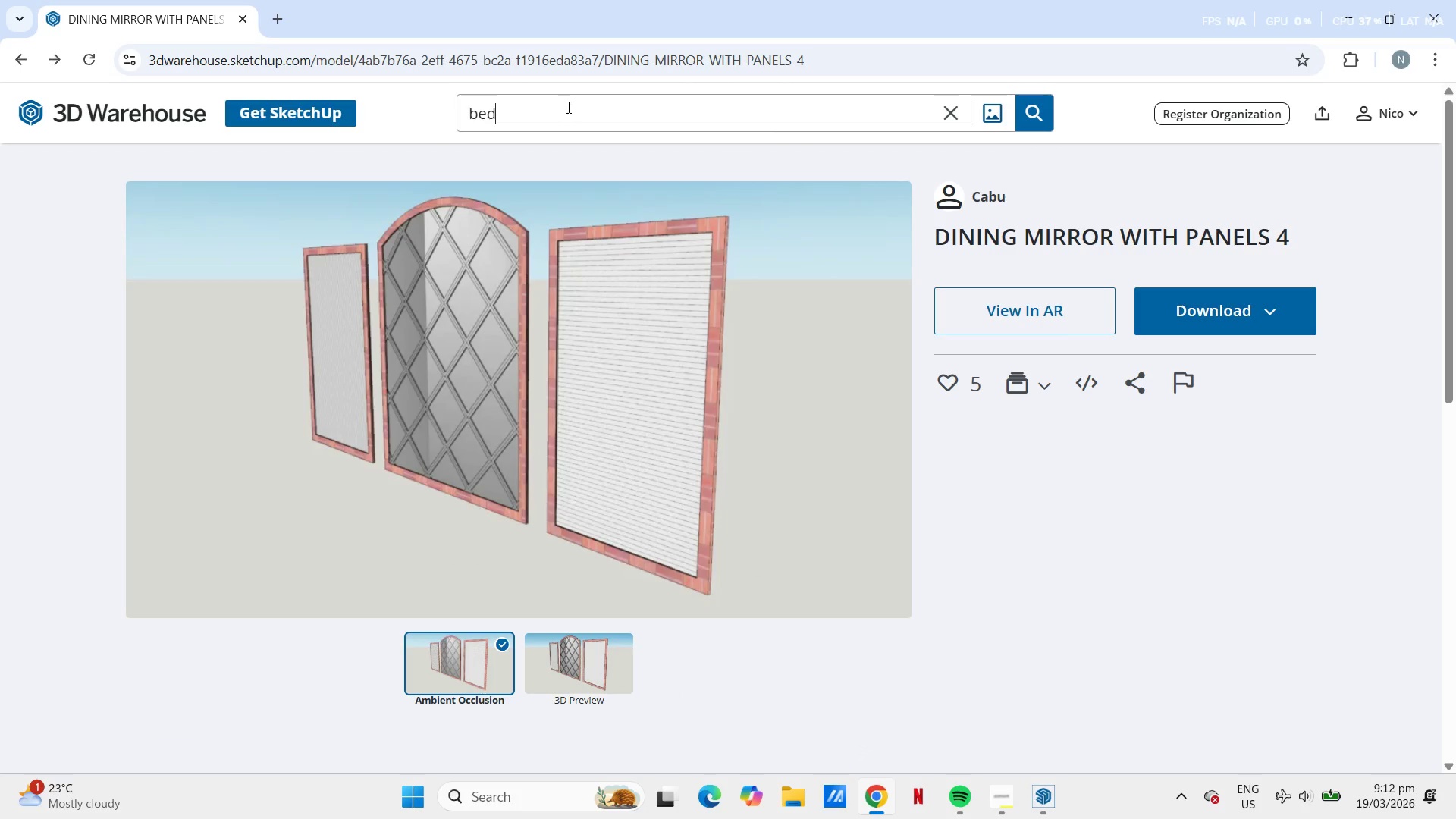 
left_click([1039, 111])
 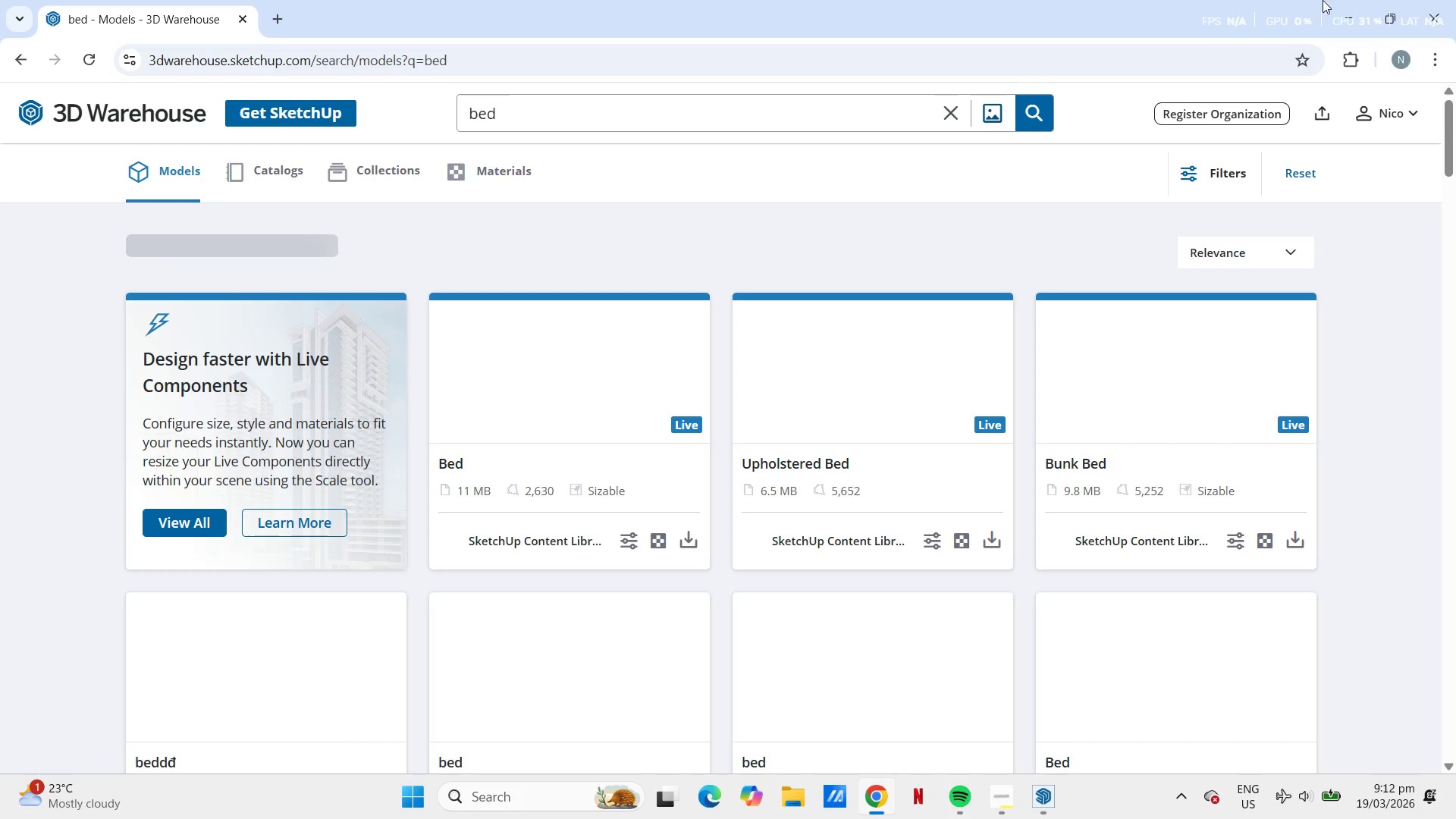 
wait(7.59)
 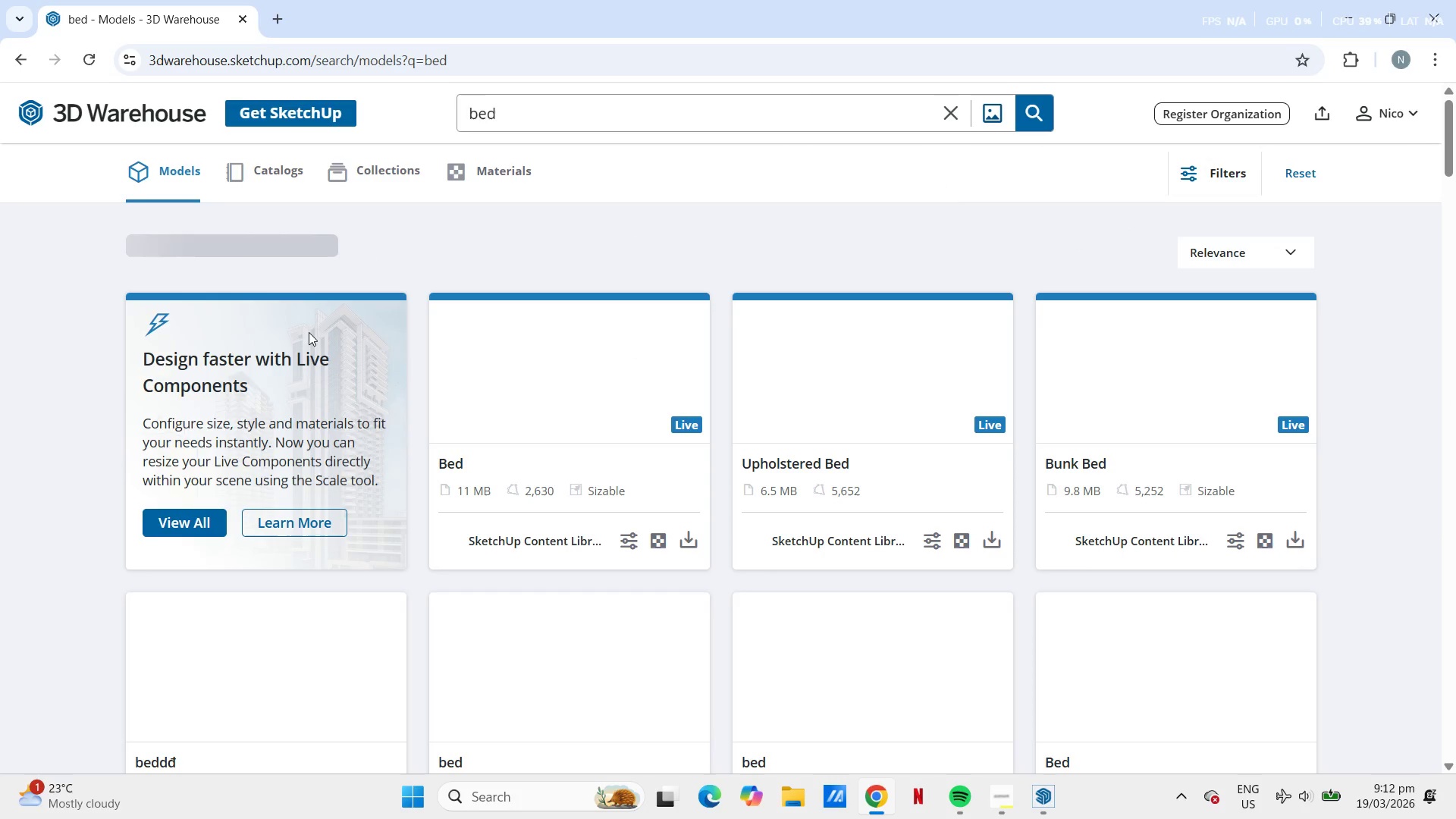 
left_click([1328, 0])
 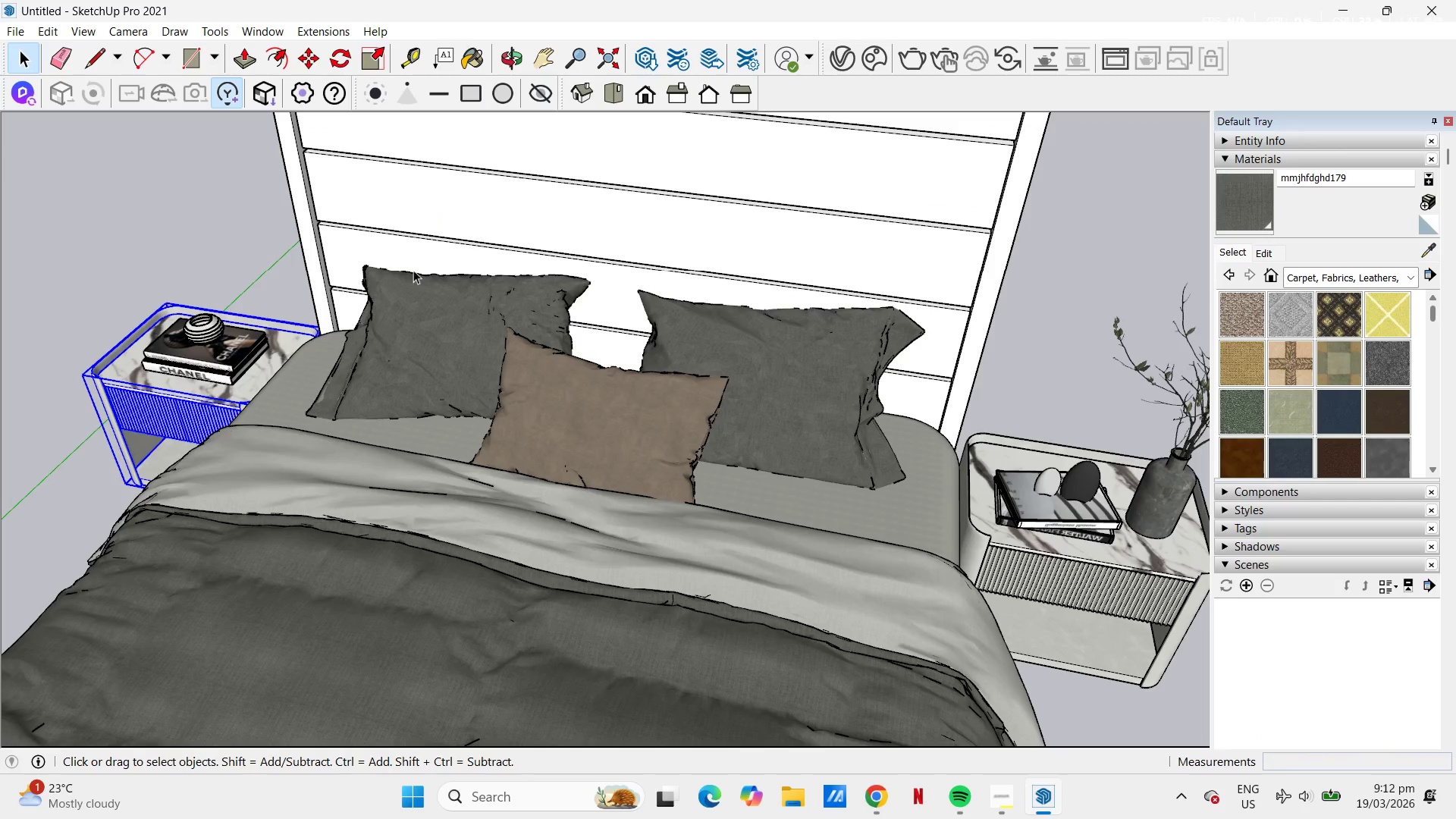 
left_click([199, 203])
 